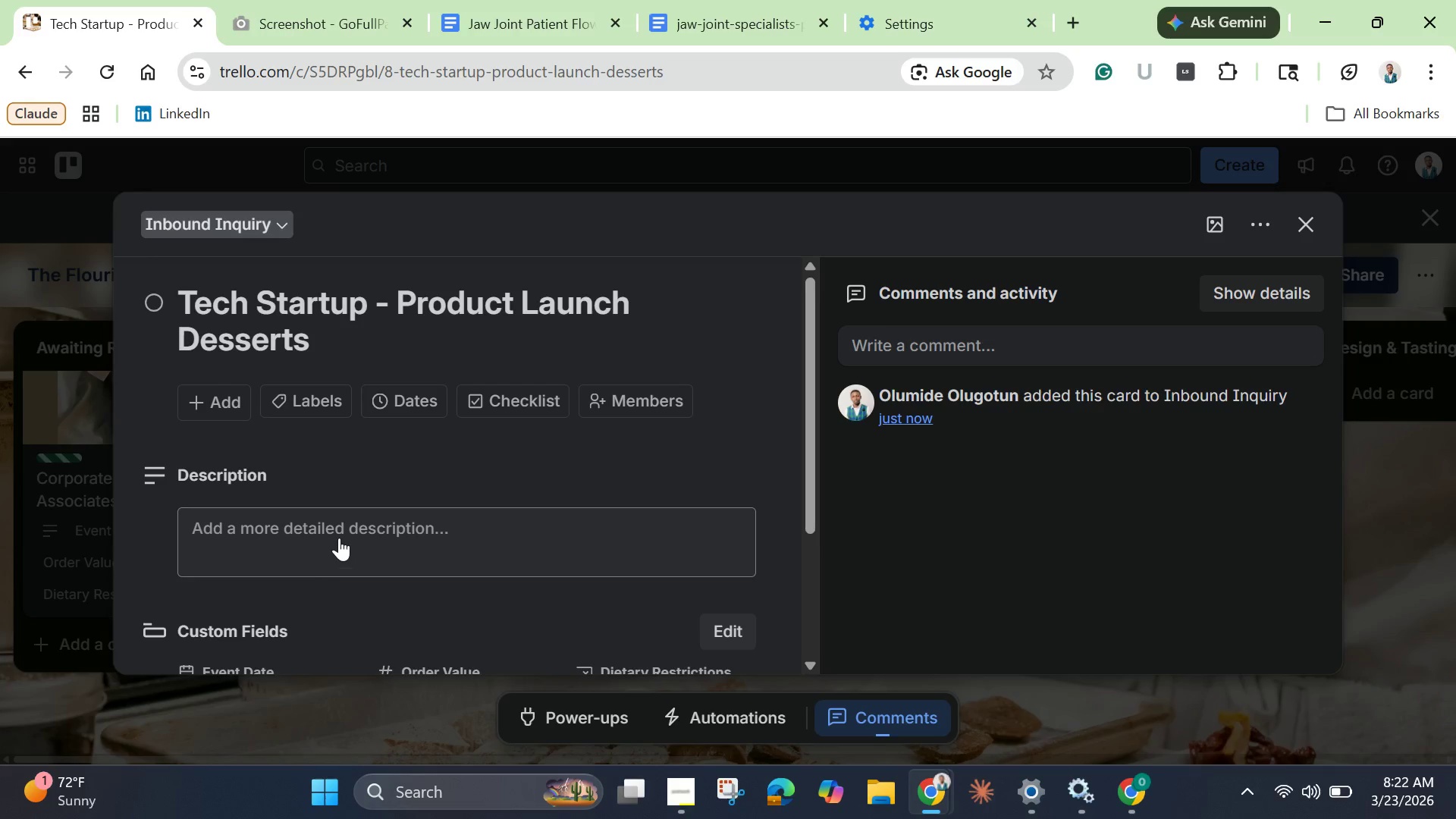 
left_click([339, 536])
 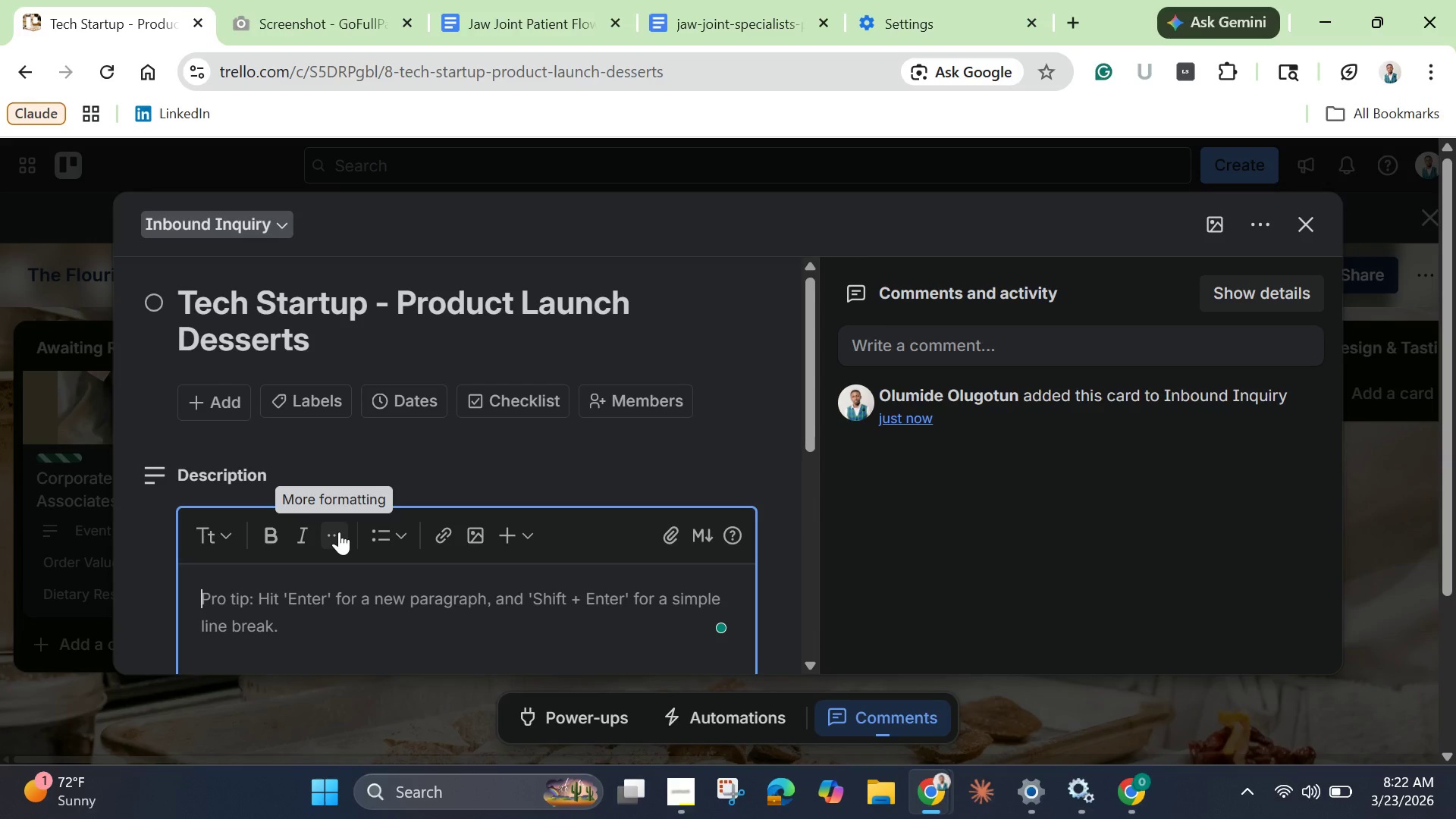 
type(New Client)
 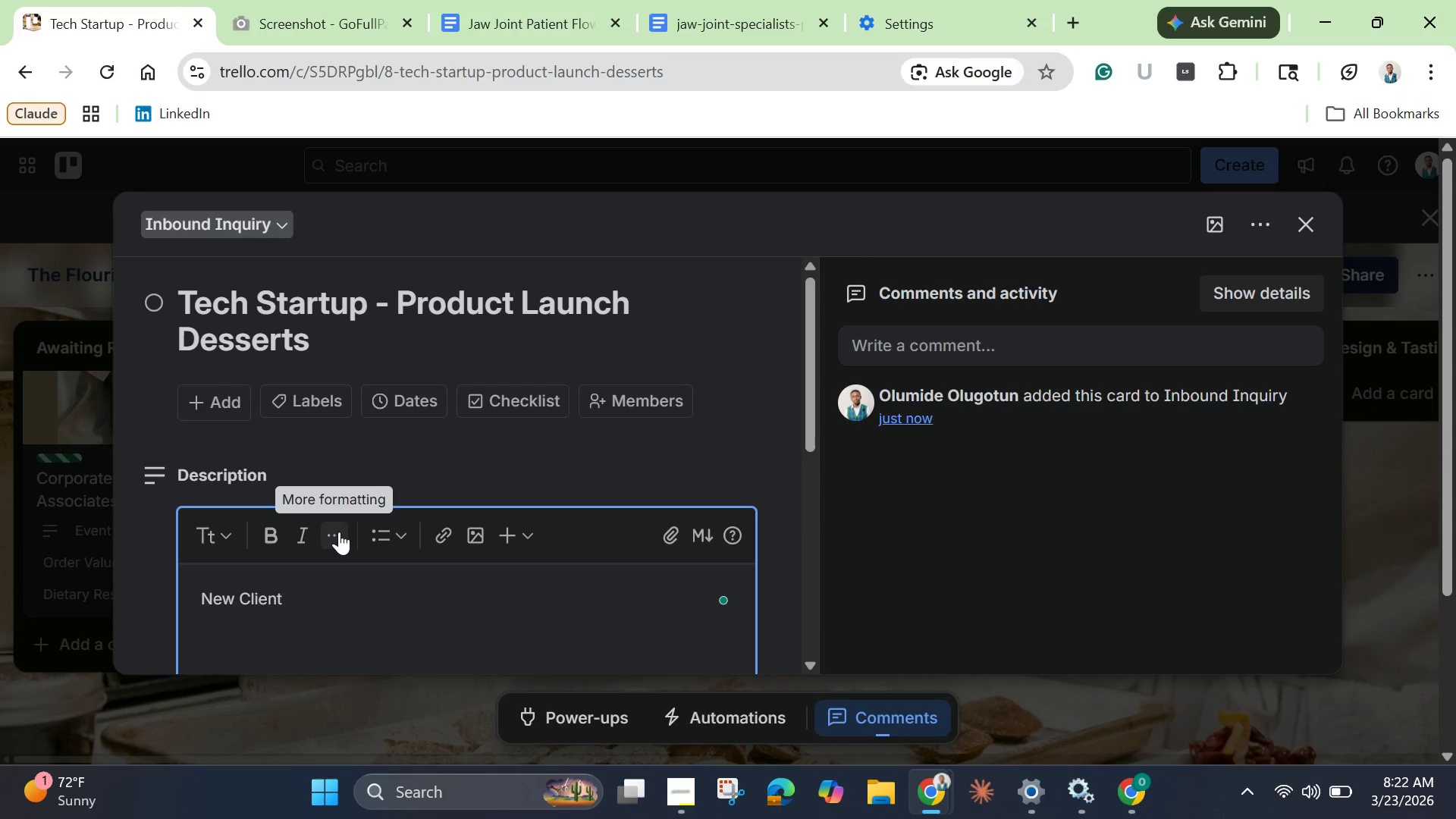 
type(. Needs corportae )
key(Backspace)
key(Backspace)
key(Backspace)
 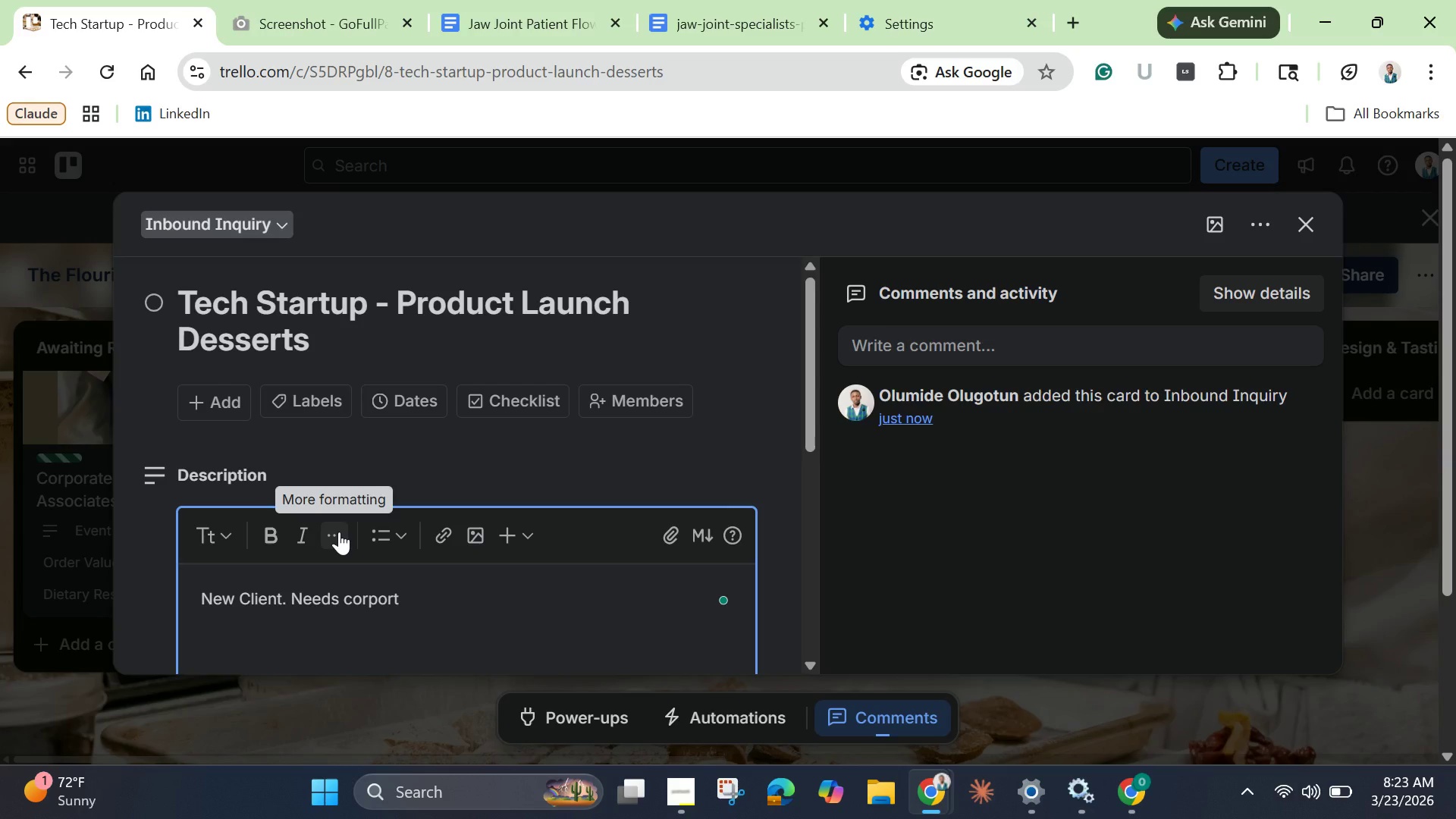 
key(Backspace)
type(ate desserts )
key(Backspace)
key(Backspace)
type( boxes for 50 person launch event )
key(Backspace)
type(. Initial inquiry only. )
 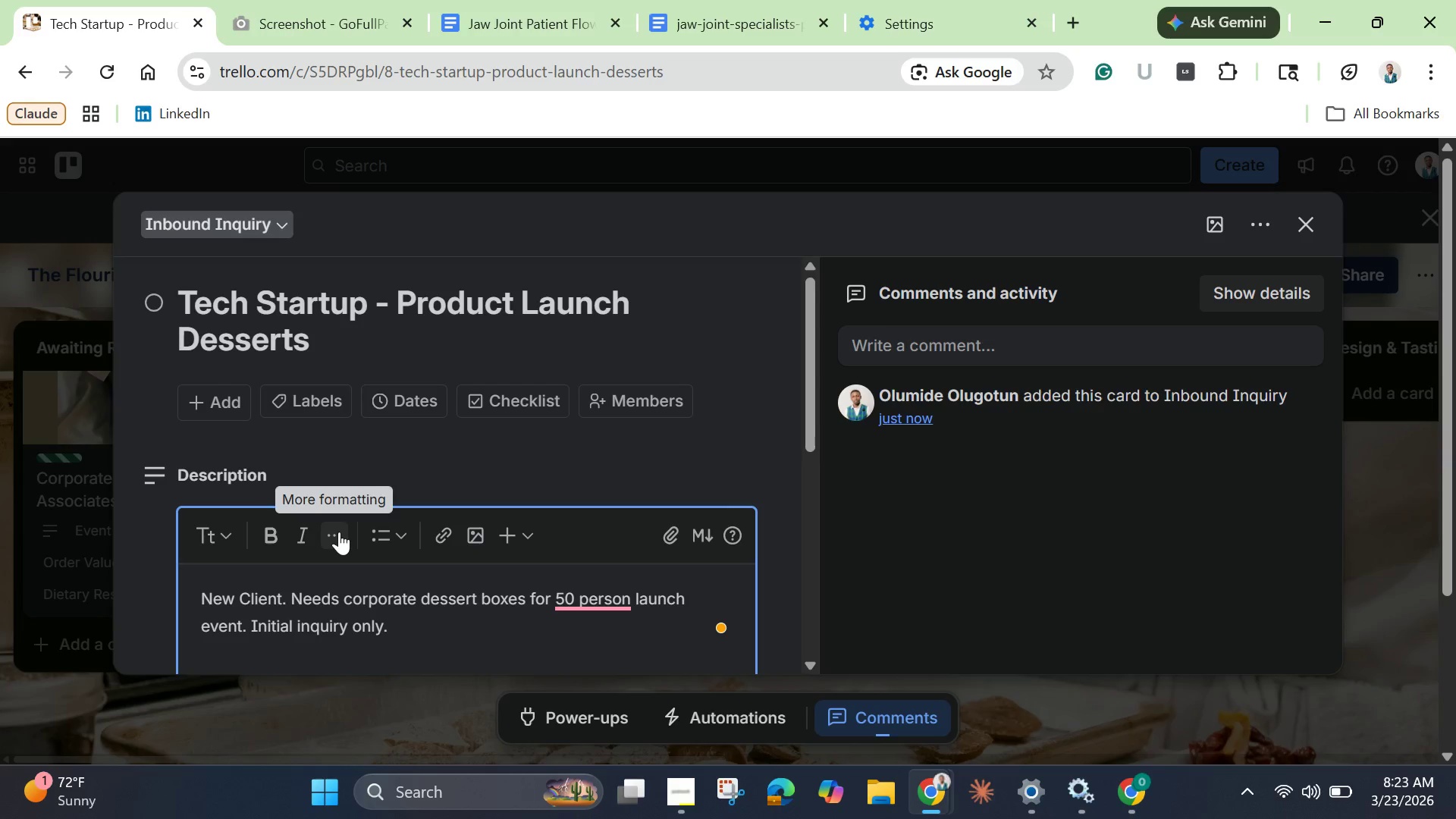 
left_click([589, 600])
 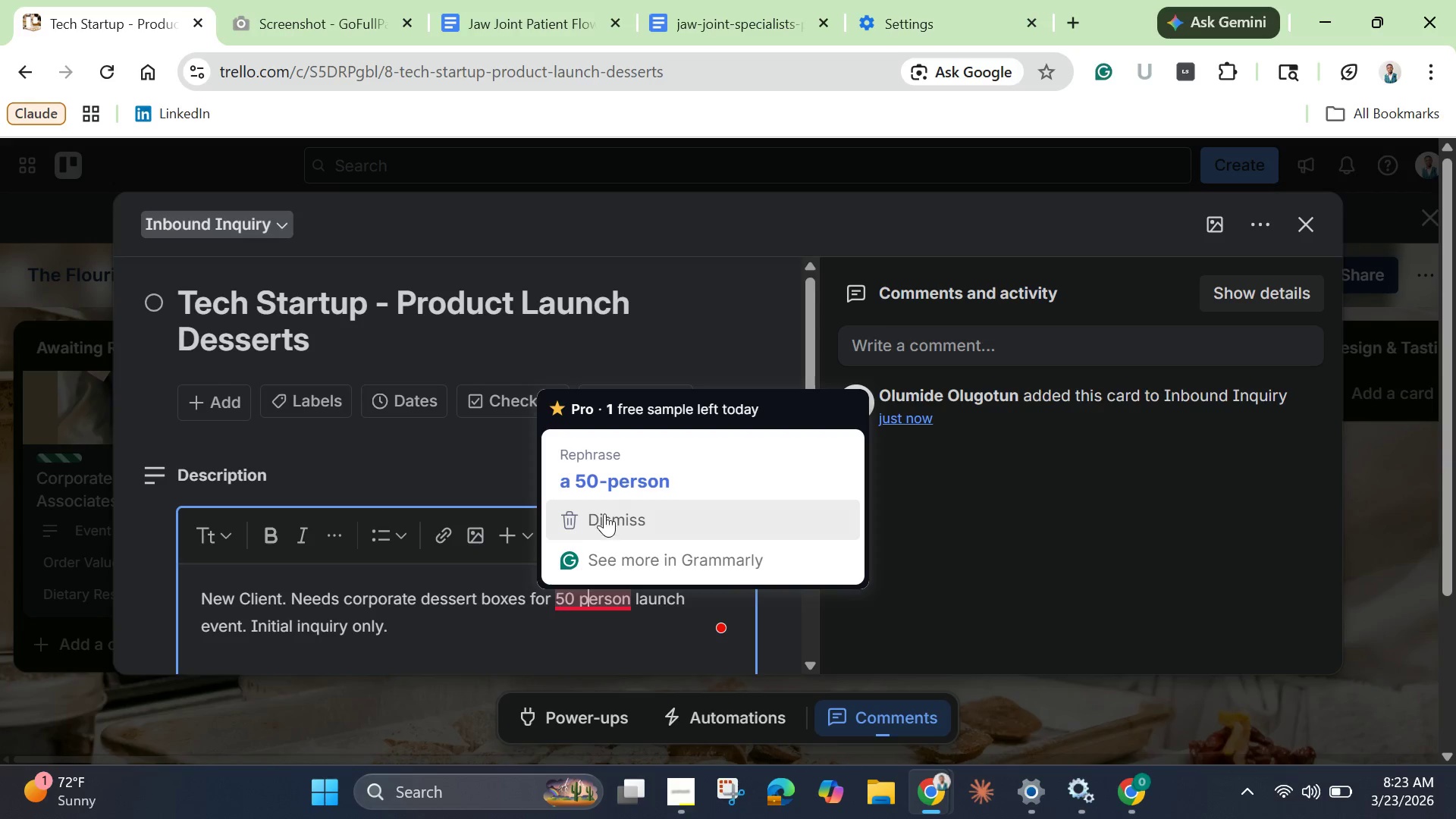 
left_click([608, 487])
 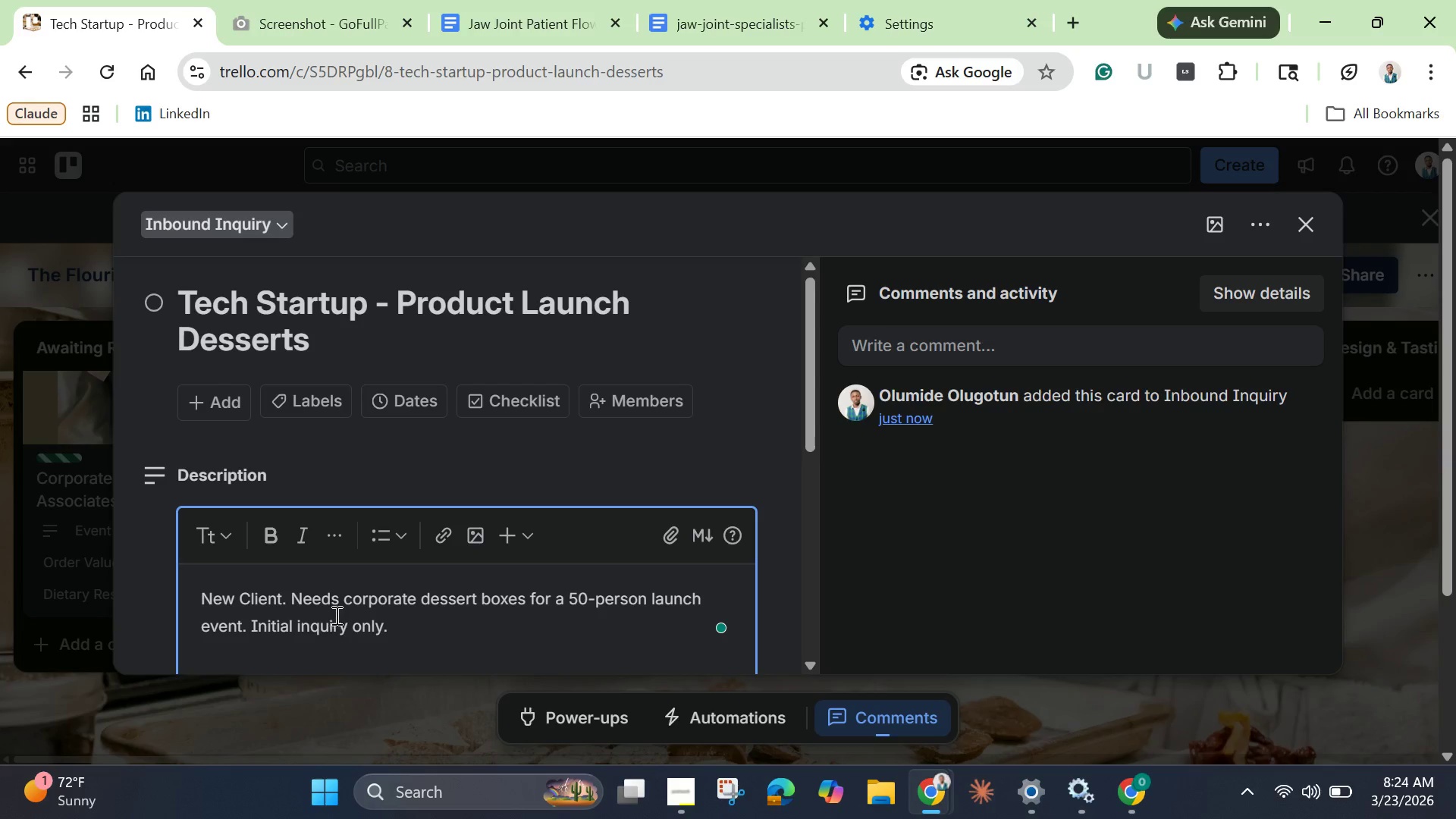 
left_click([337, 615])
 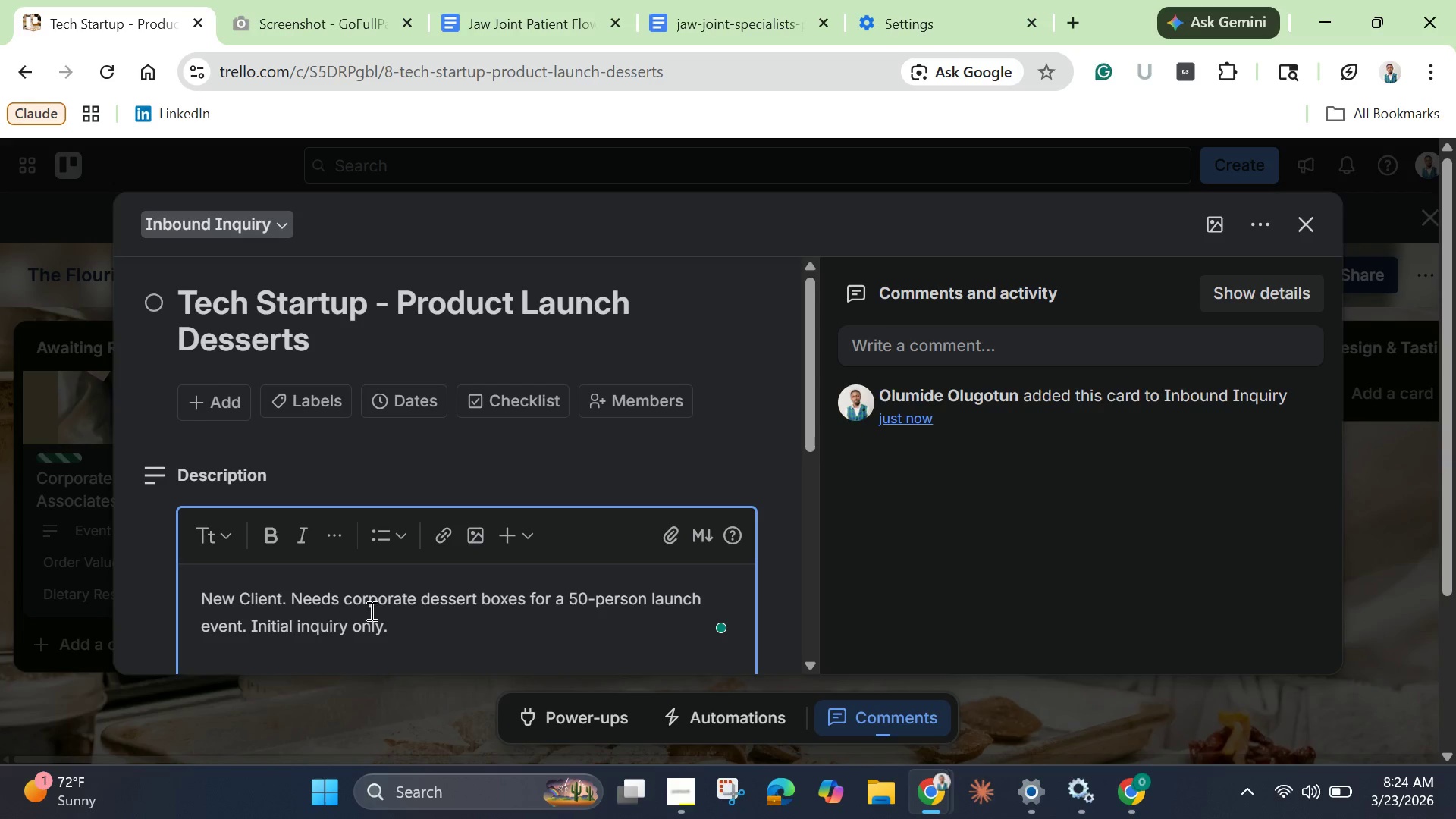 
scroll: coordinate [367, 564], scroll_direction: down, amount: 2.0
 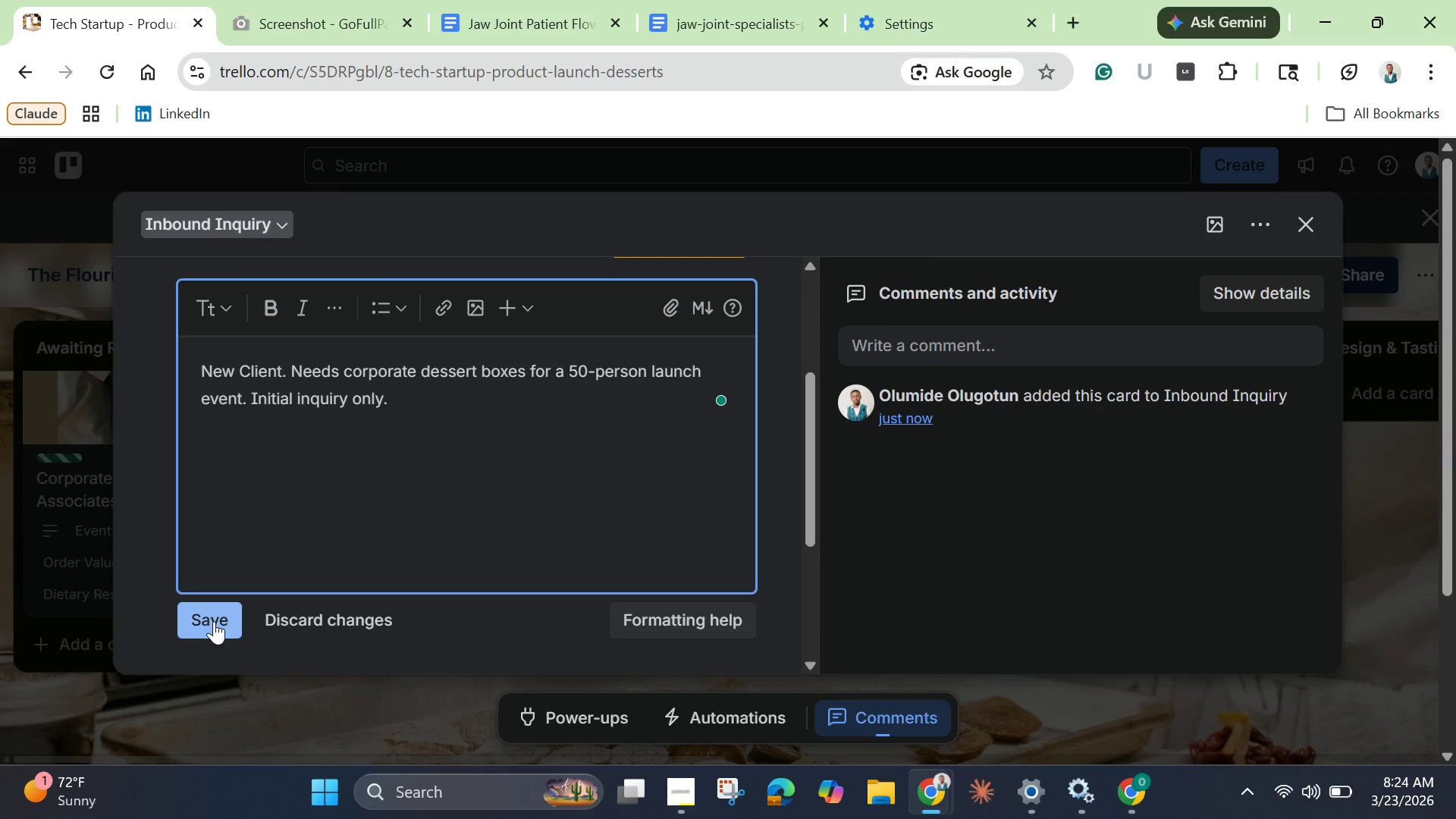 
left_click([214, 621])
 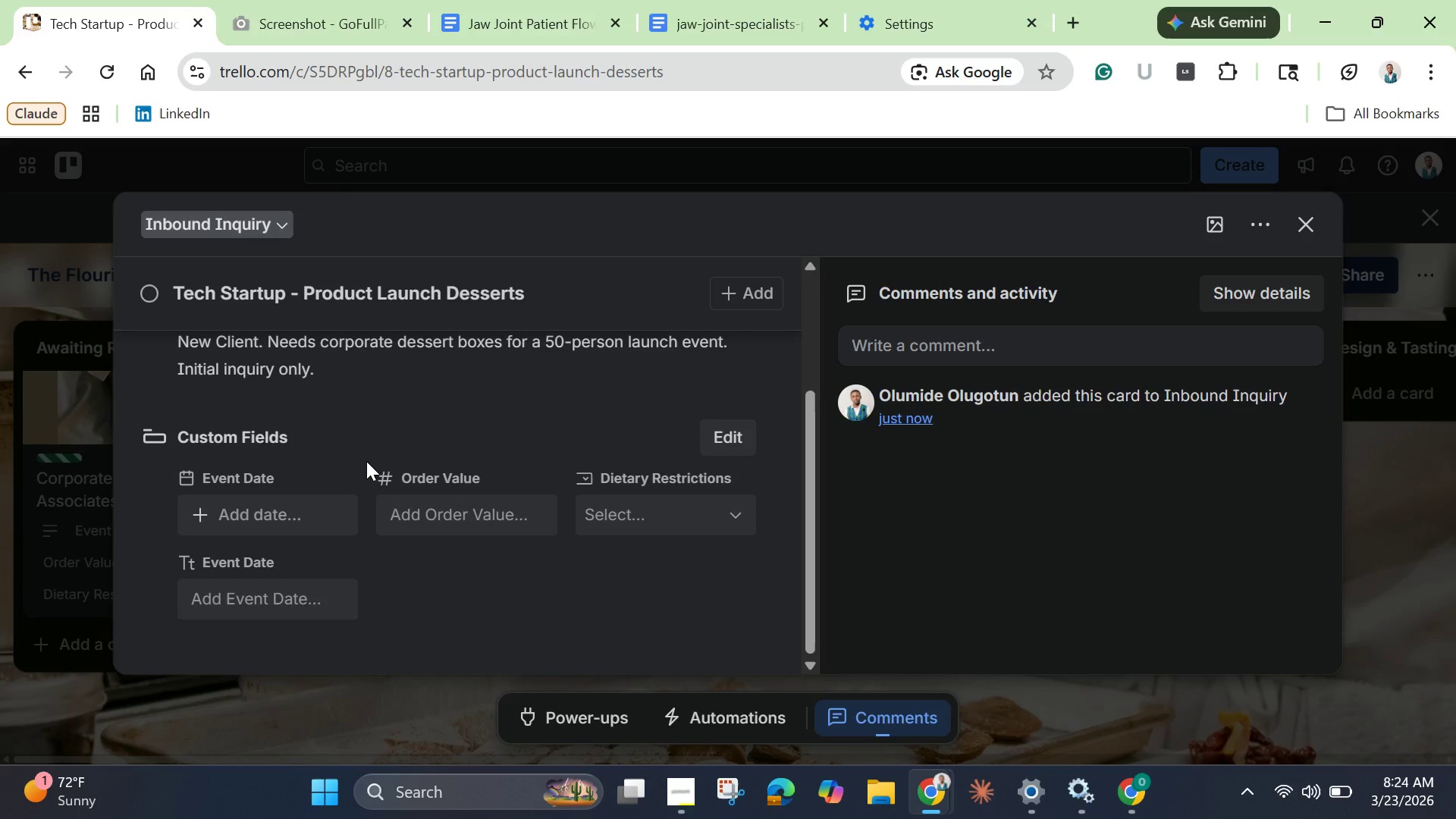 
wait(5.75)
 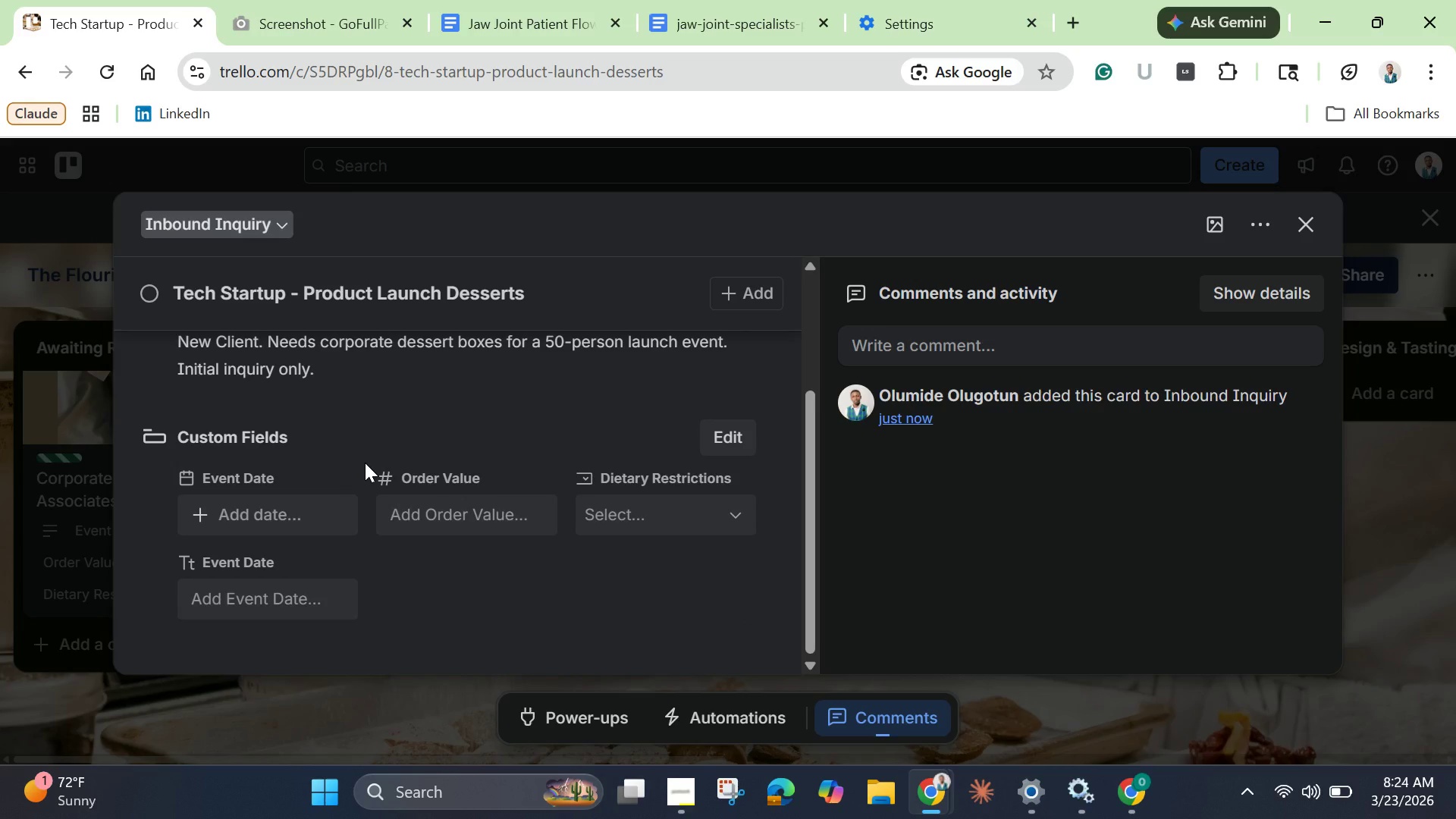 
scroll: coordinate [381, 472], scroll_direction: up, amount: 2.0
 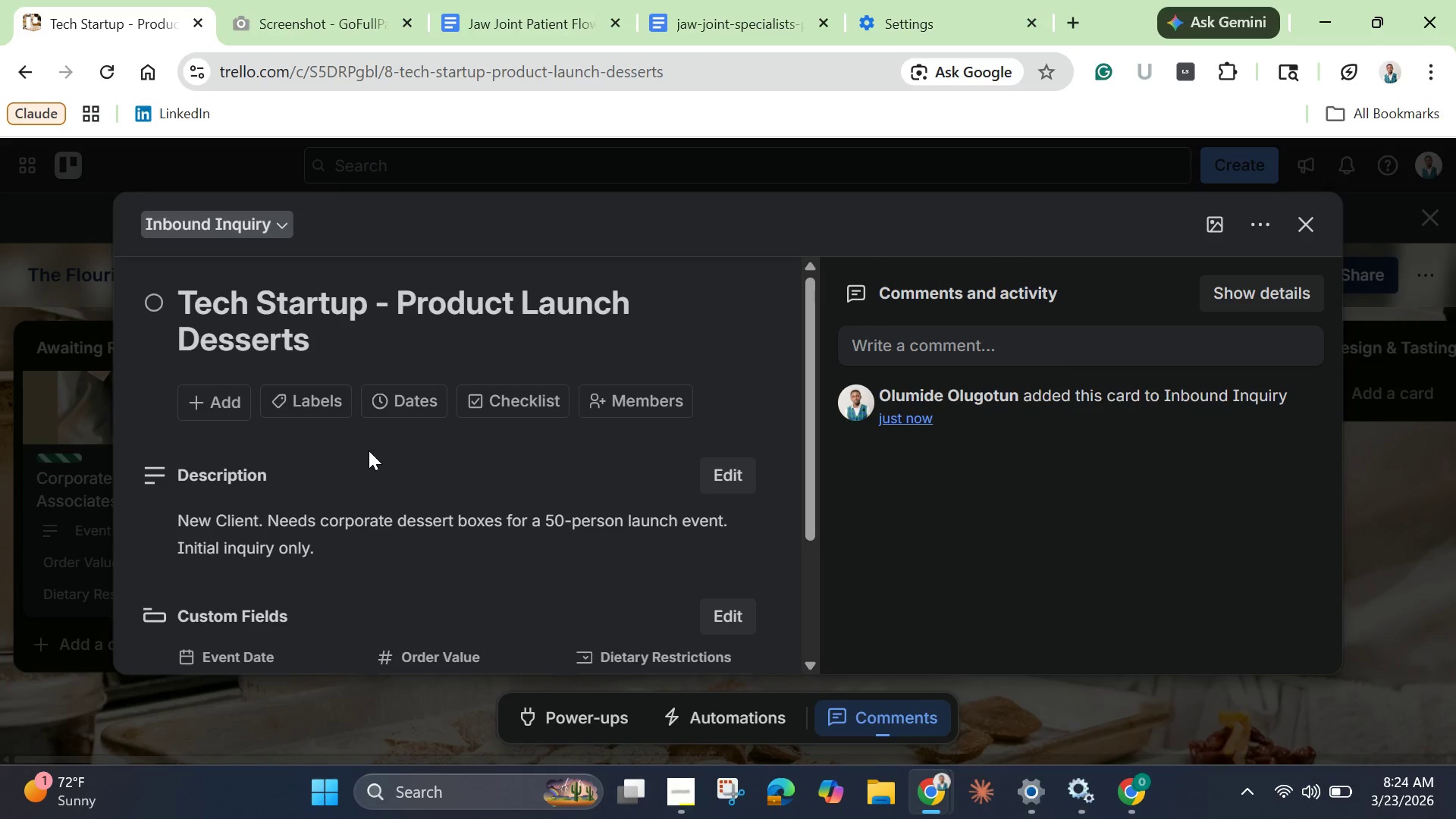 
mouse_move([328, 407])
 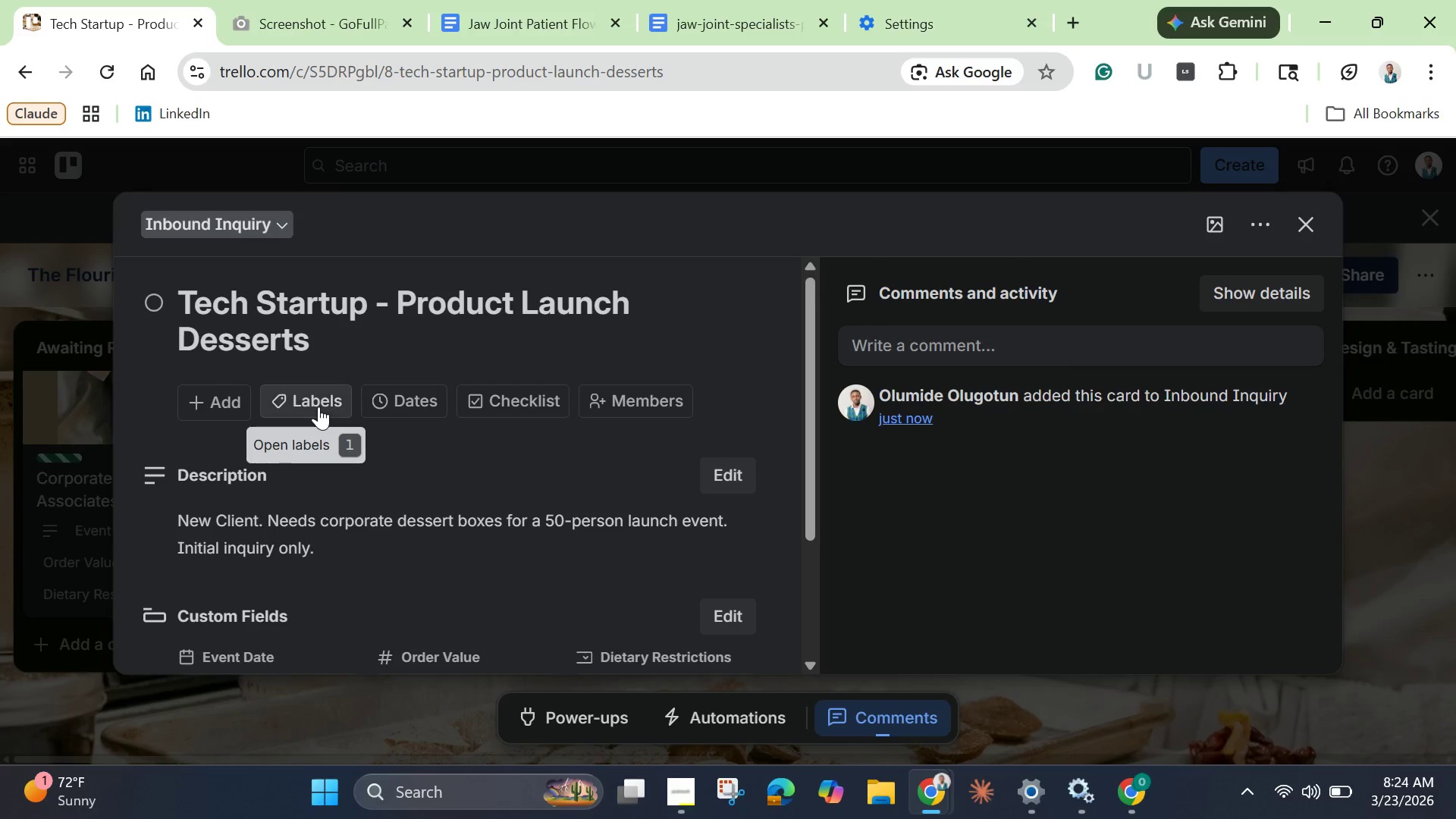 
left_click([318, 406])
 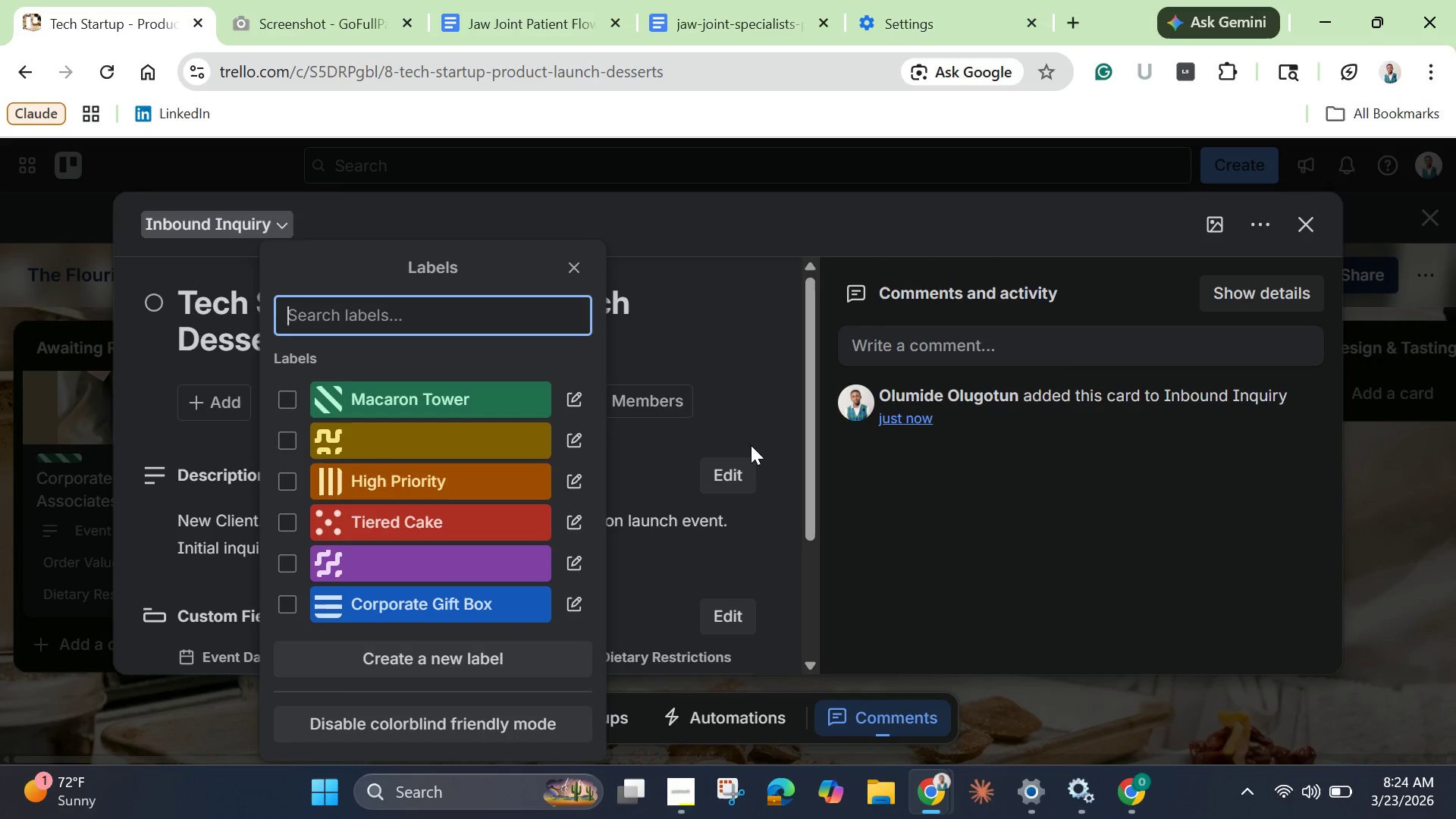 
left_click([775, 429])
 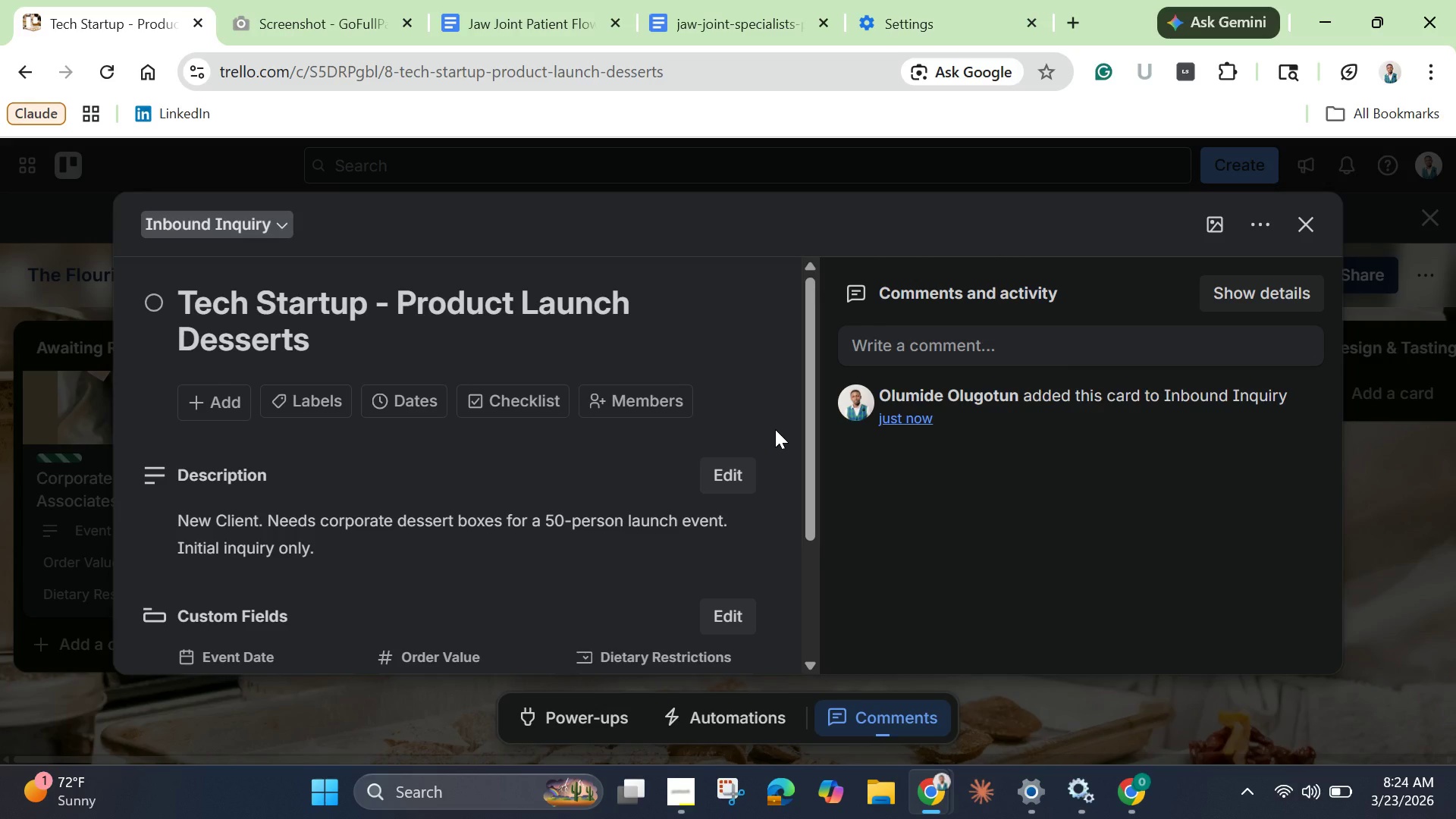 
scroll: coordinate [775, 430], scroll_direction: down, amount: 2.0
 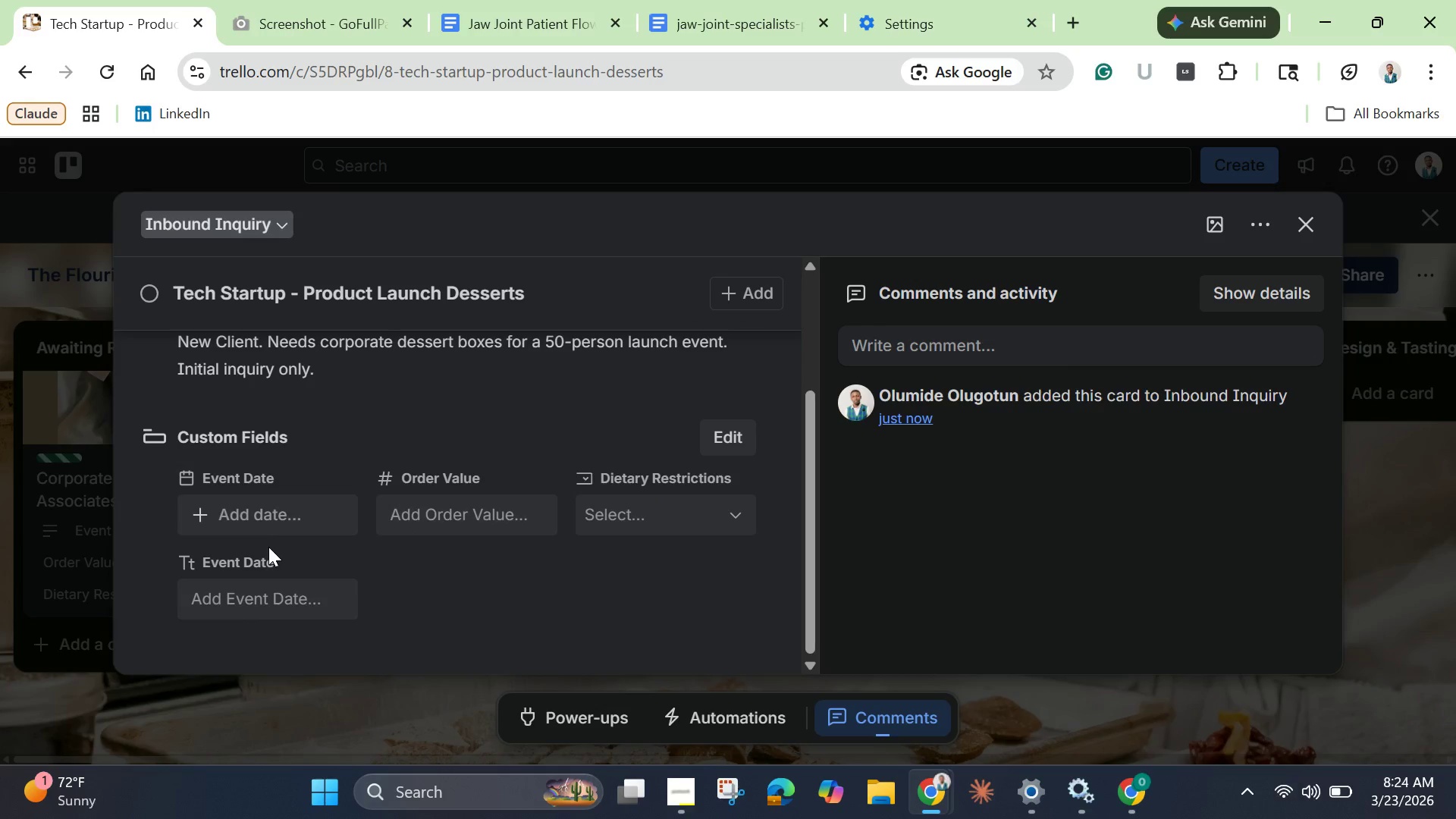 
mouse_move([283, 513])
 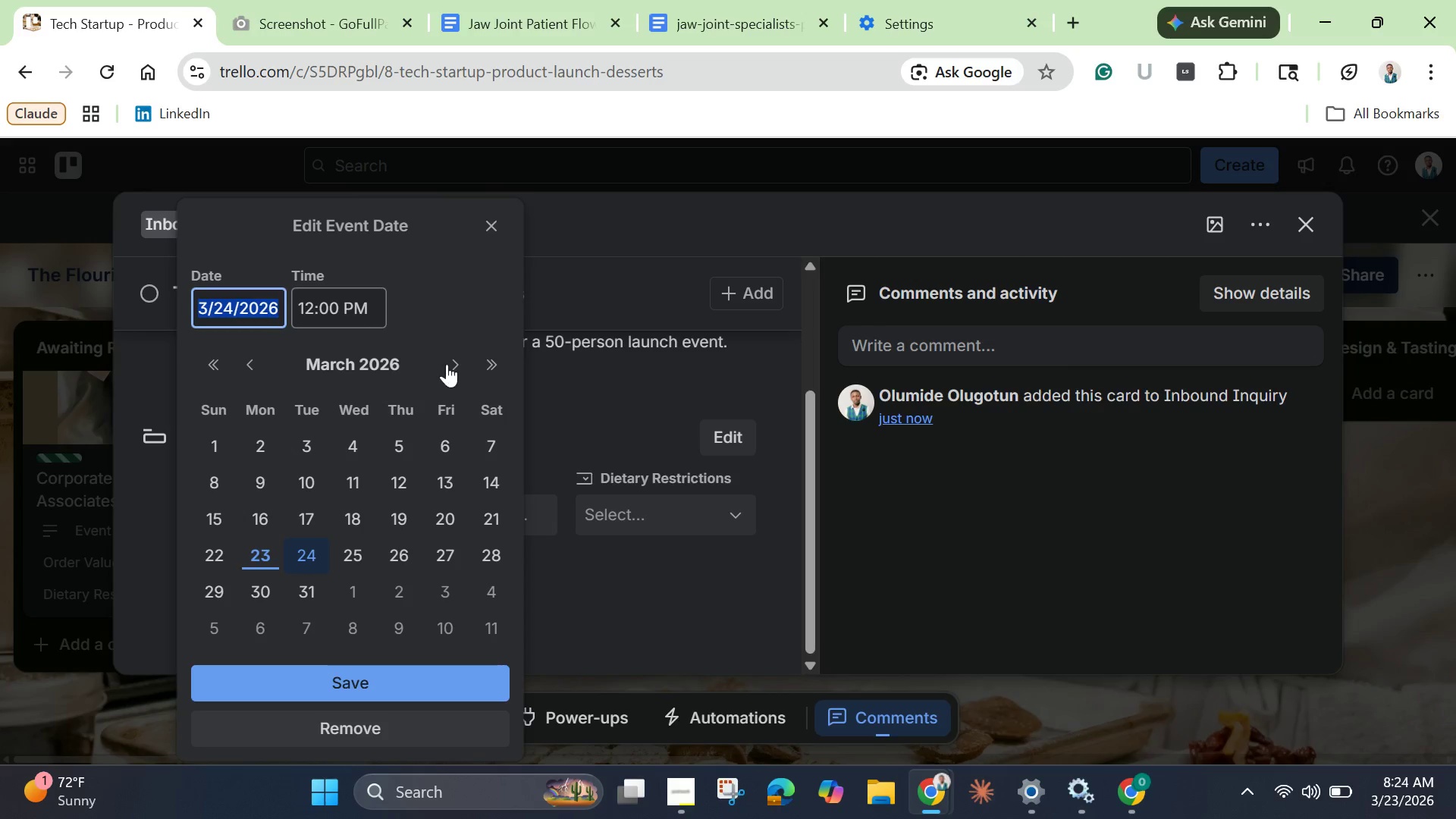 
left_click([460, 364])
 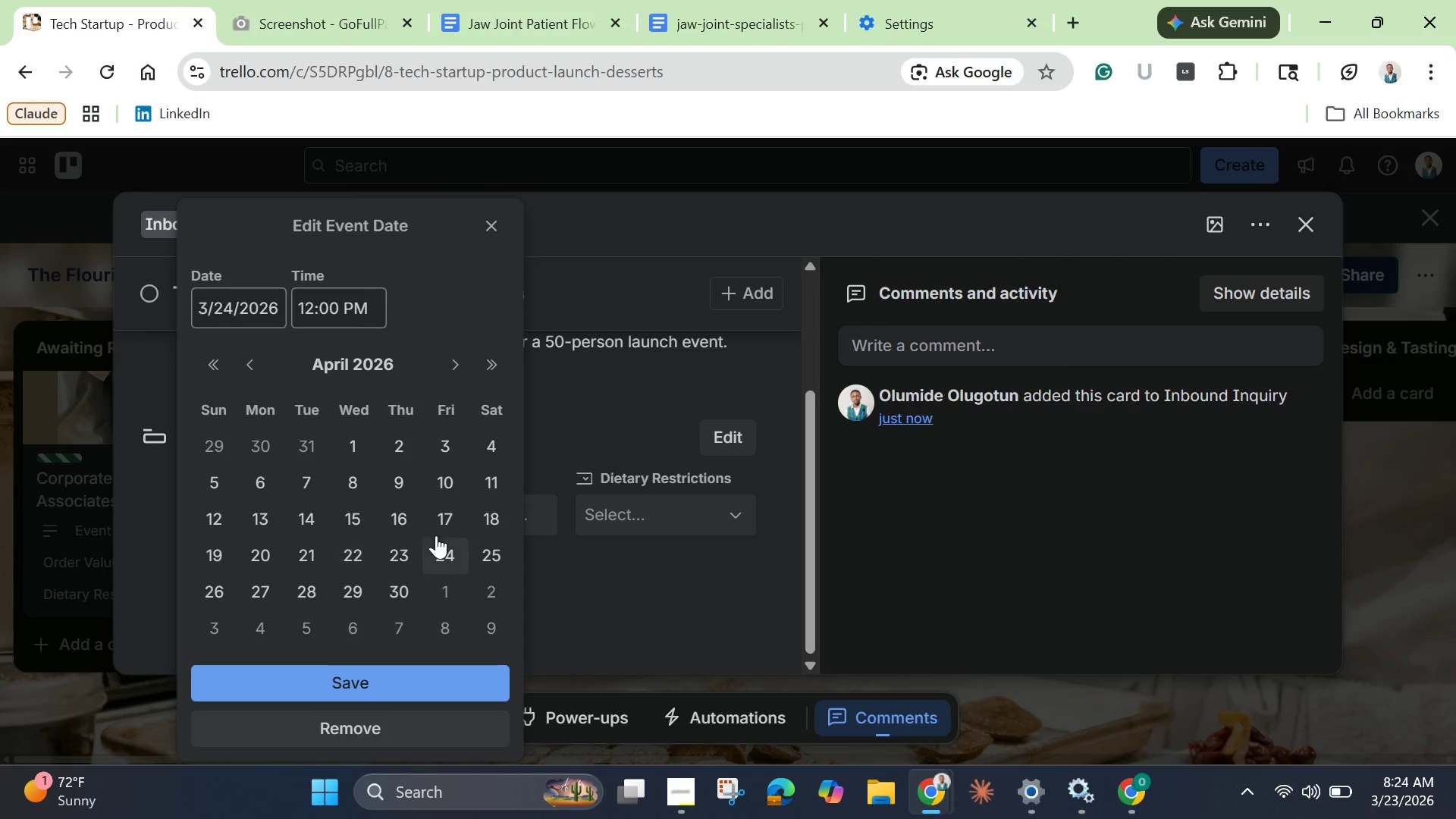 
left_click([487, 554])
 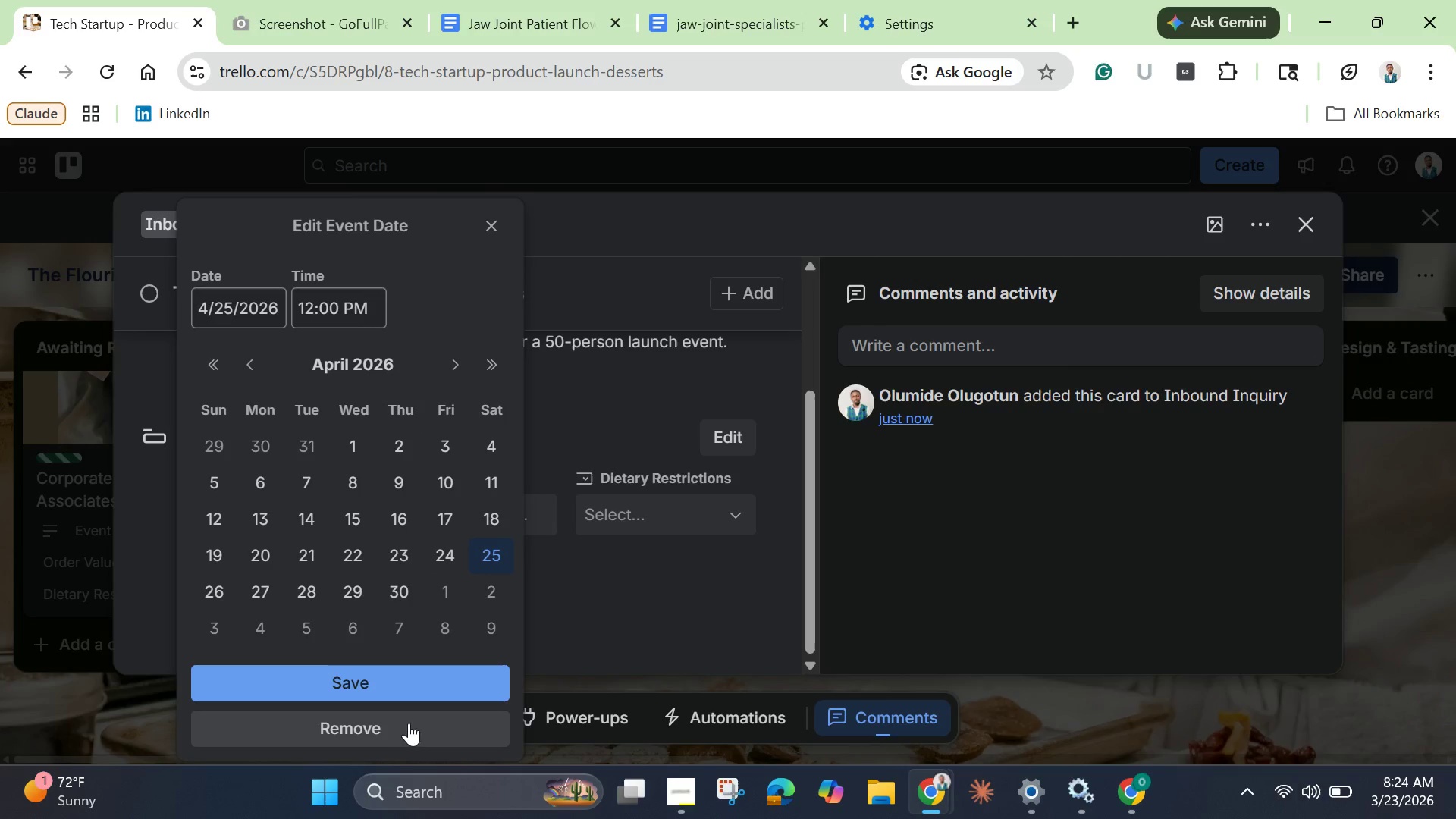 
left_click([397, 691])
 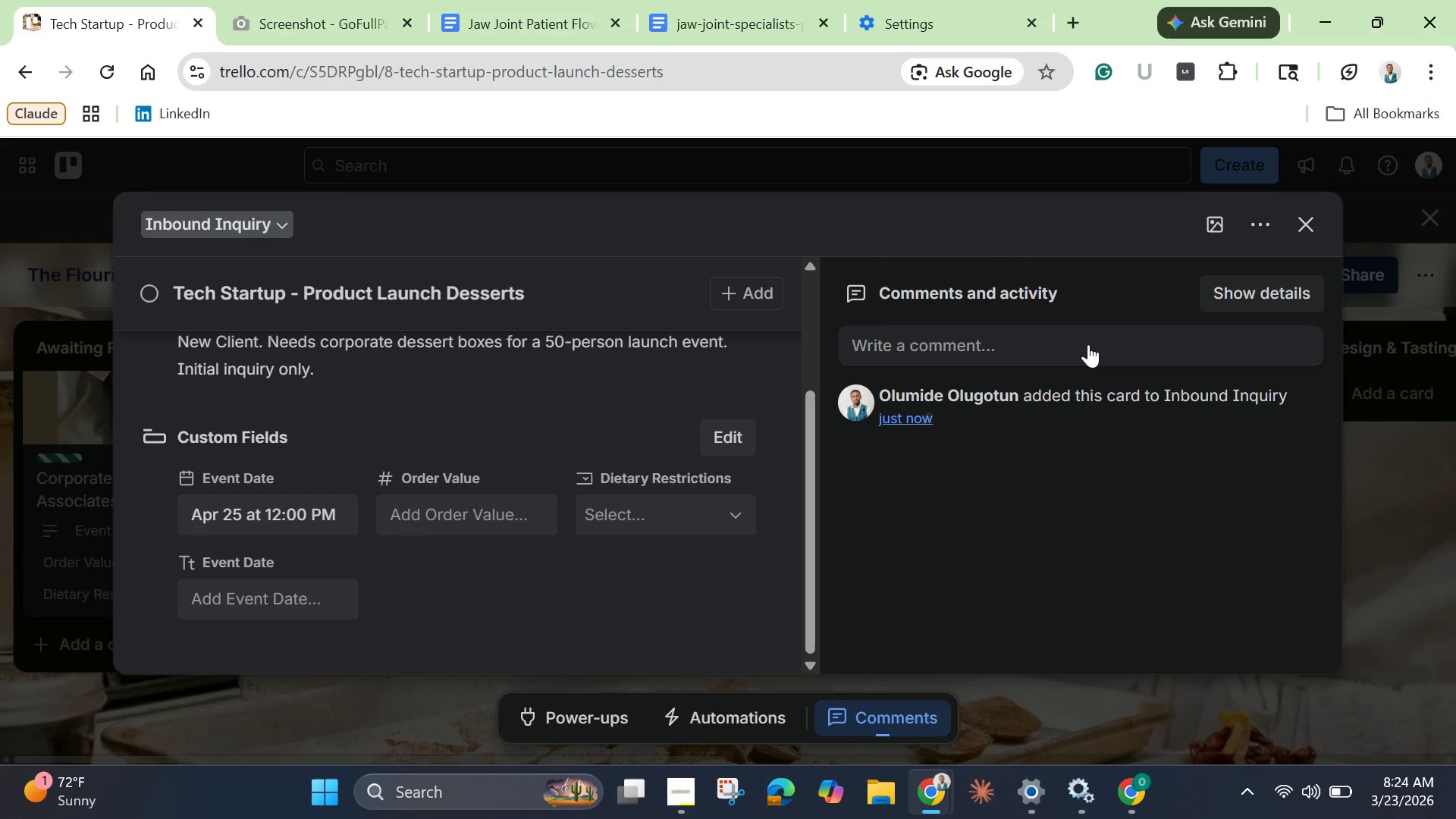 
wait(21.74)
 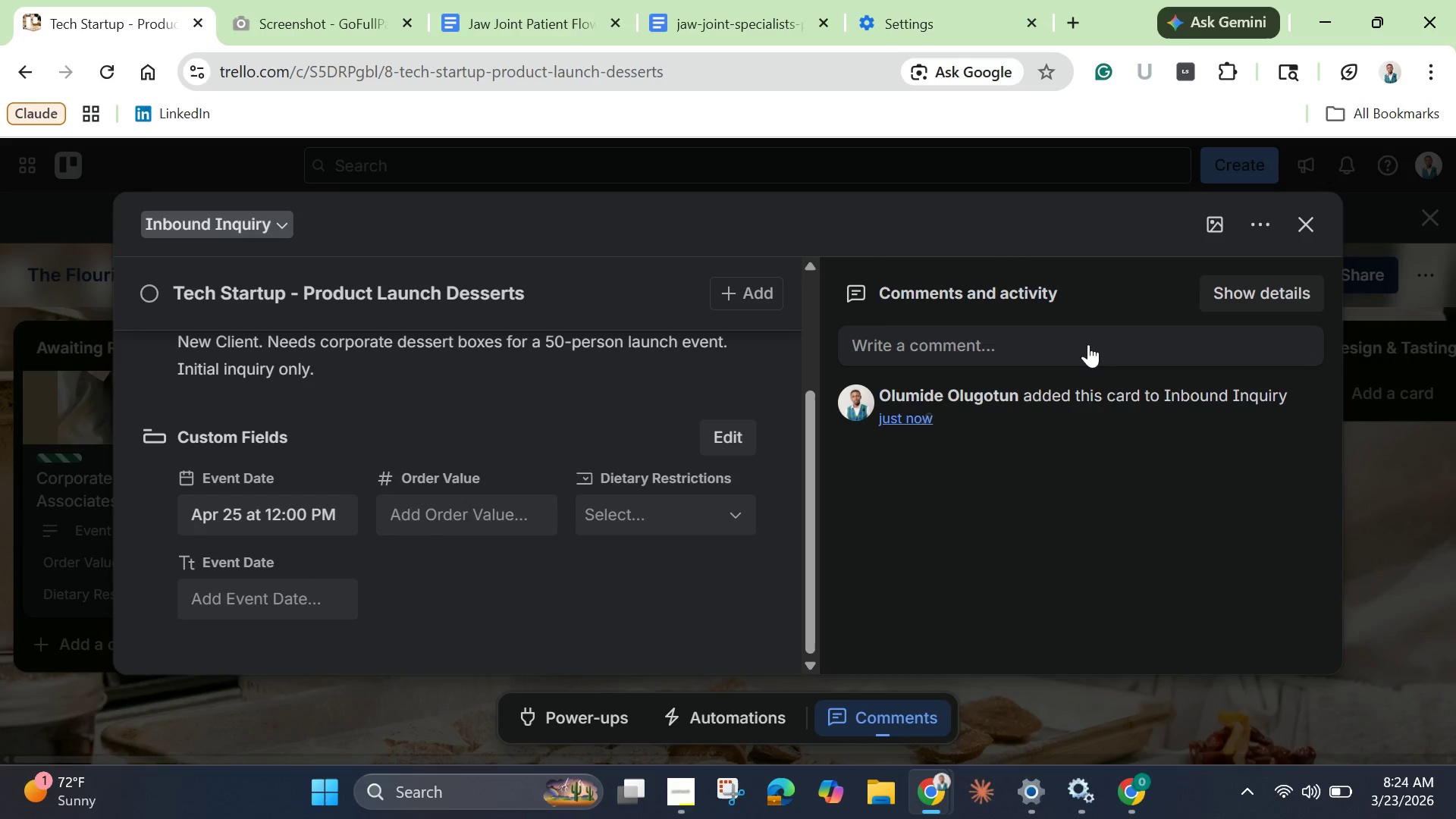 
mouse_move([1226, 243])
 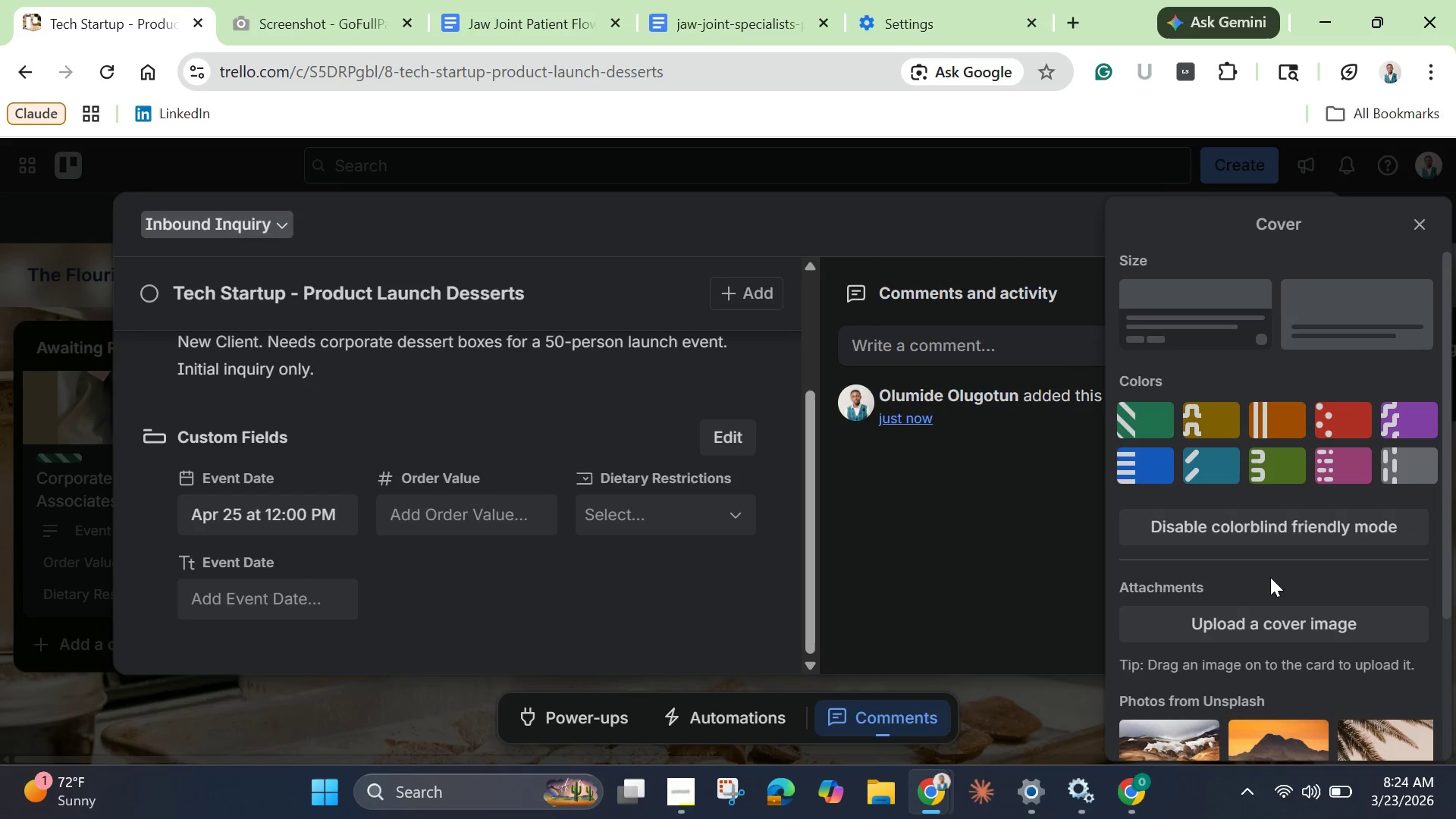 
scroll: coordinate [1269, 609], scroll_direction: down, amount: 2.0
 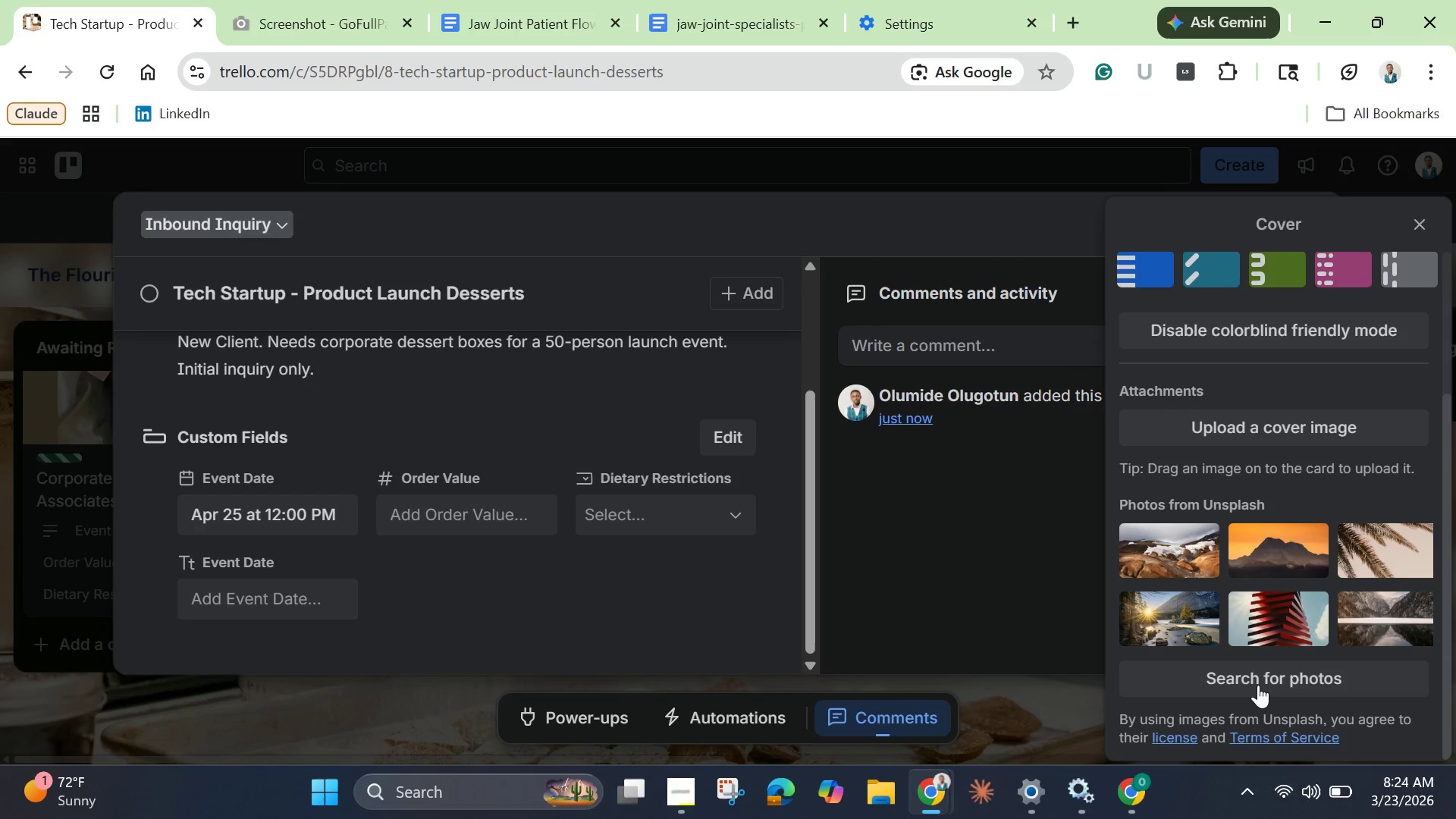 
left_click([1258, 685])
 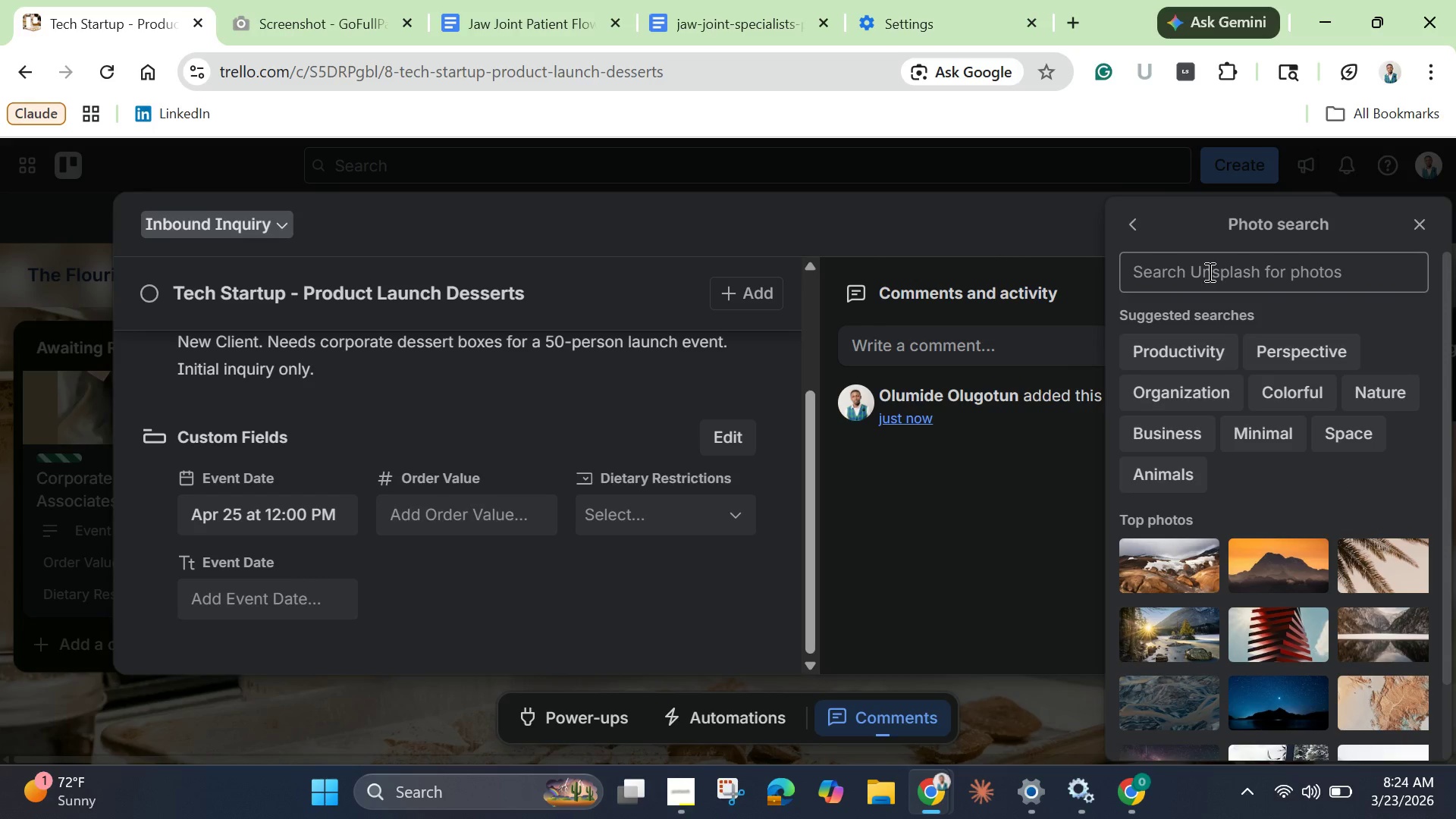 
left_click([1207, 271])
 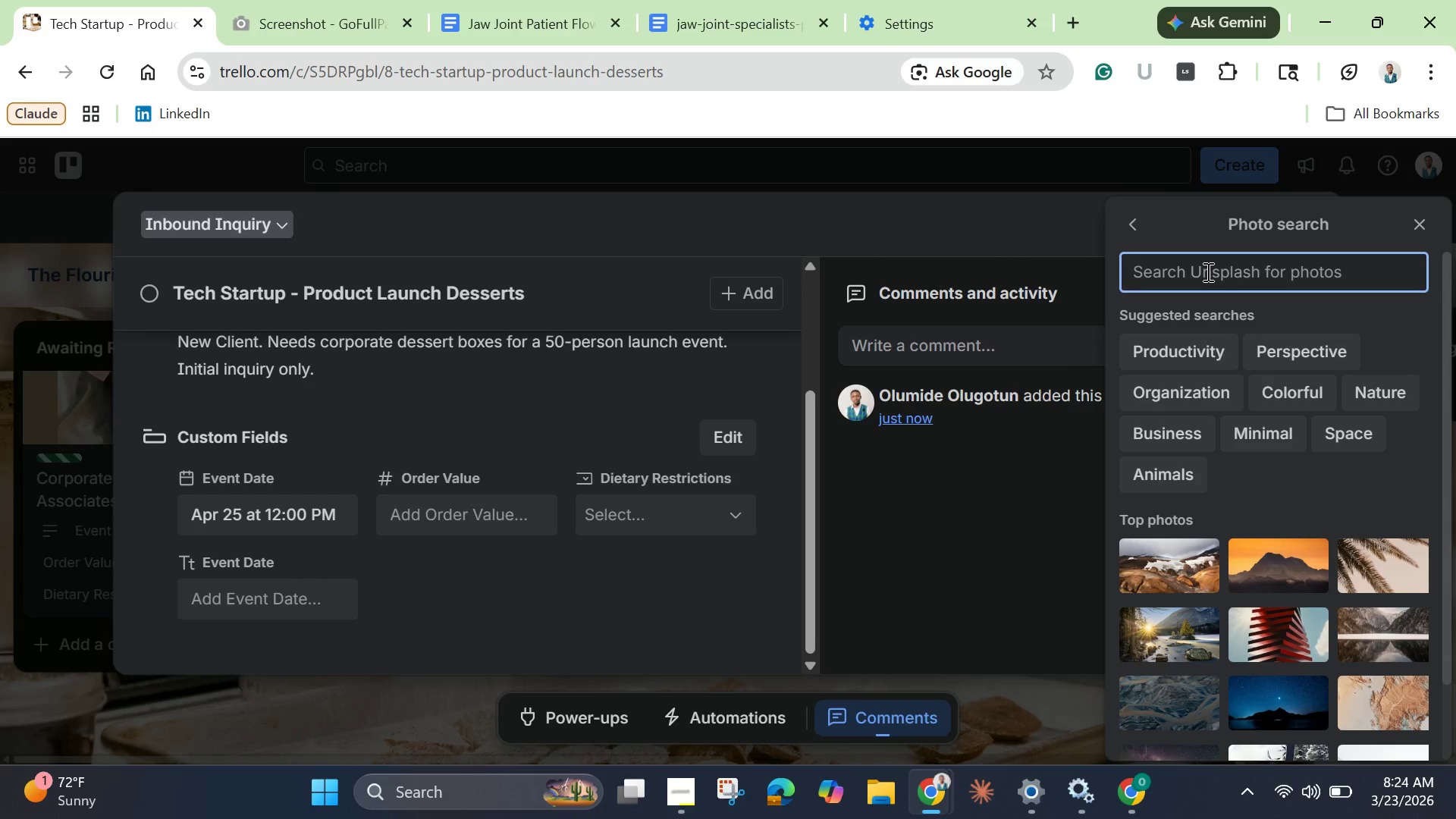 
type(lau)
 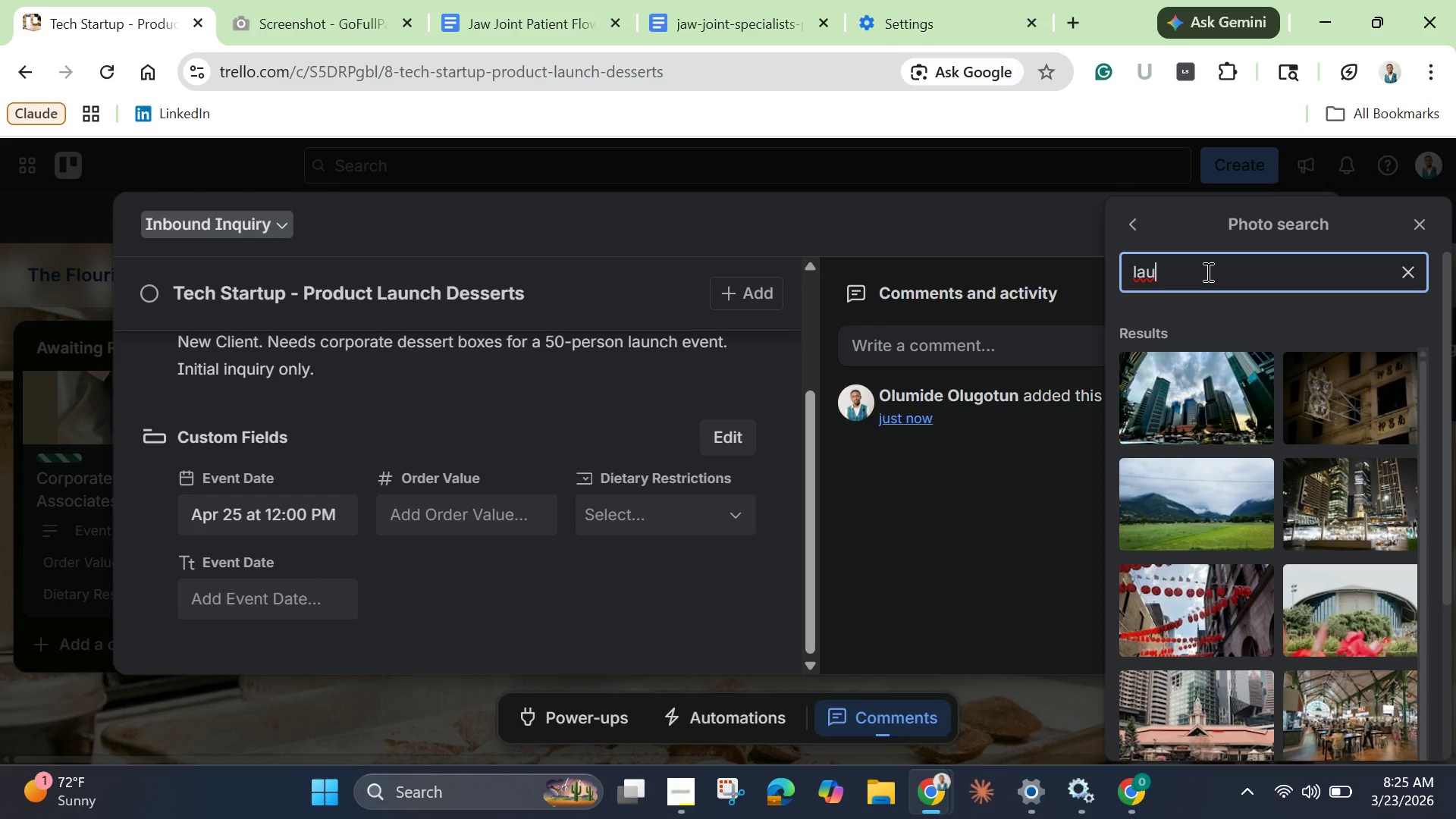 
type(nch dessert)
 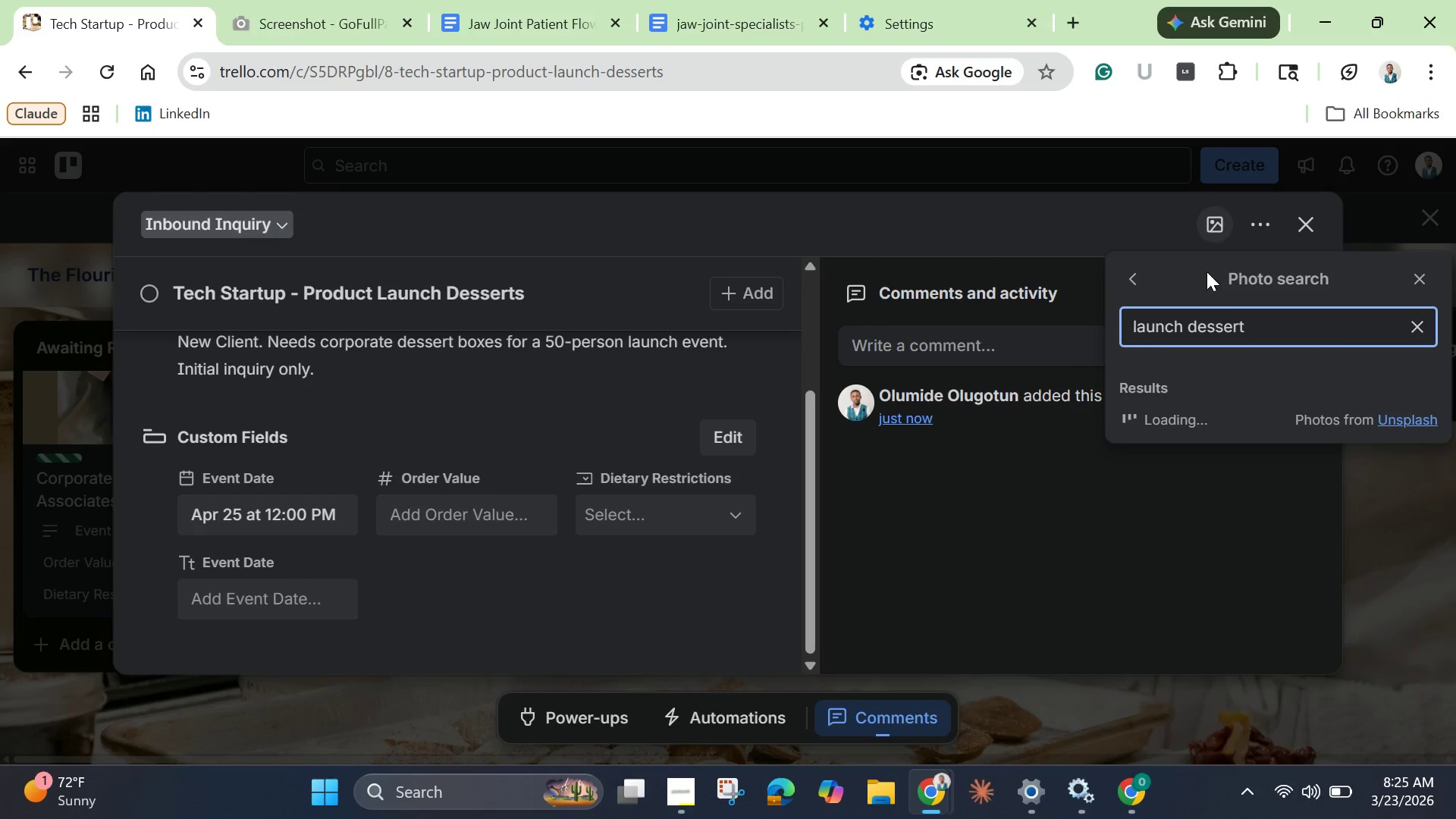 
key(Enter)
 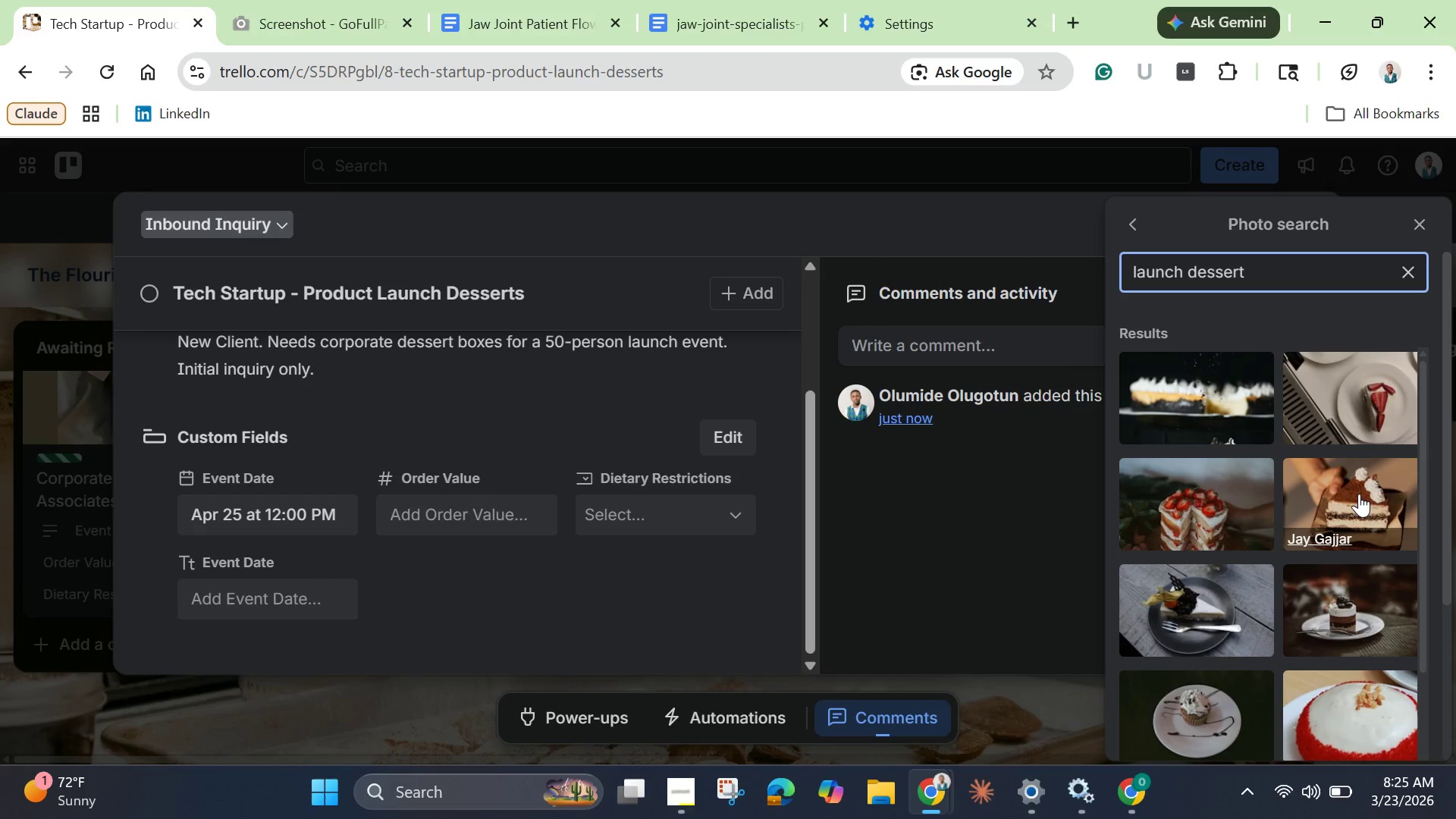 
wait(6.86)
 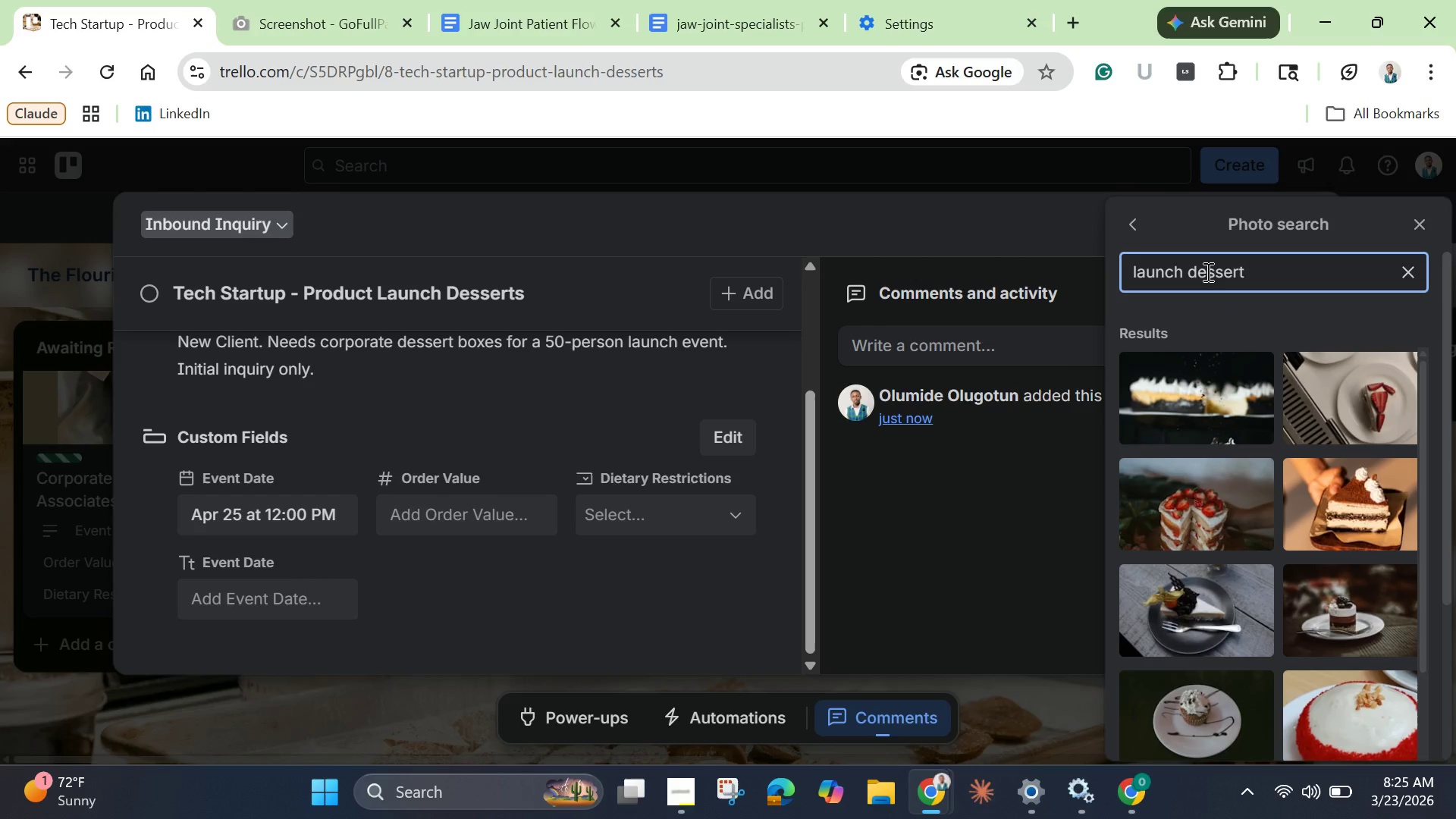 
left_click([1345, 489])
 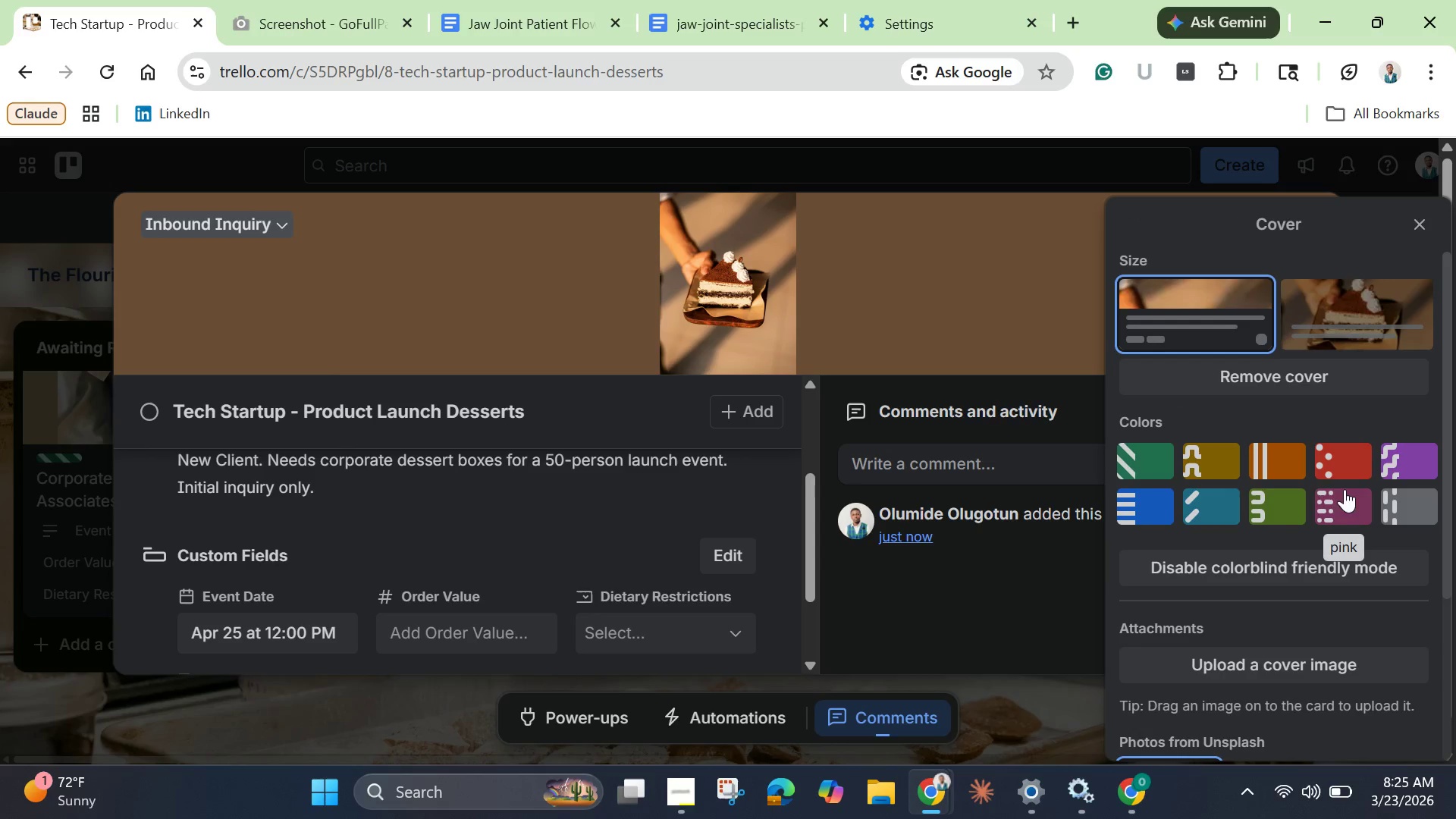 
wait(5.84)
 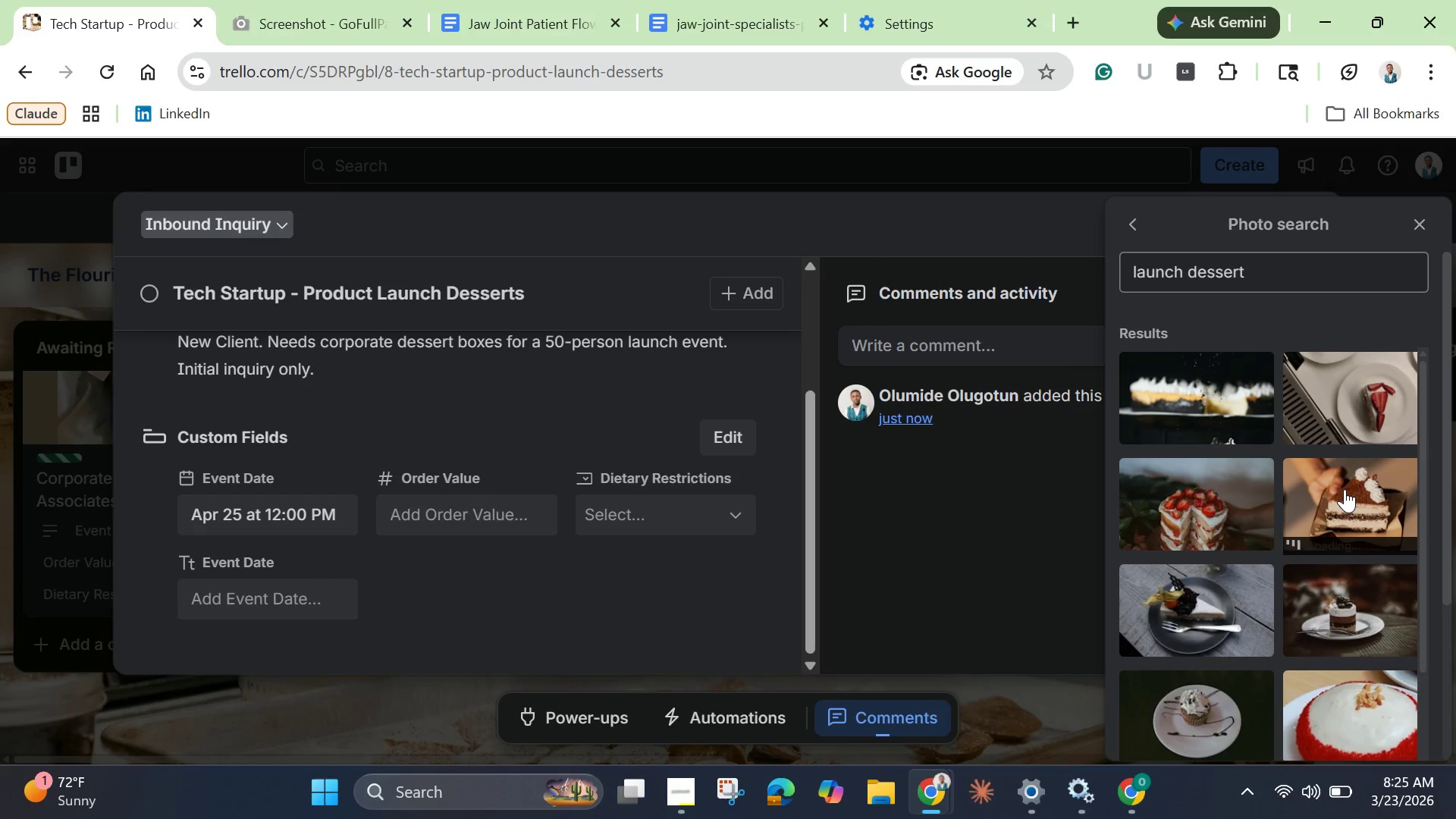 
scroll: coordinate [475, 523], scroll_direction: down, amount: 3.0
 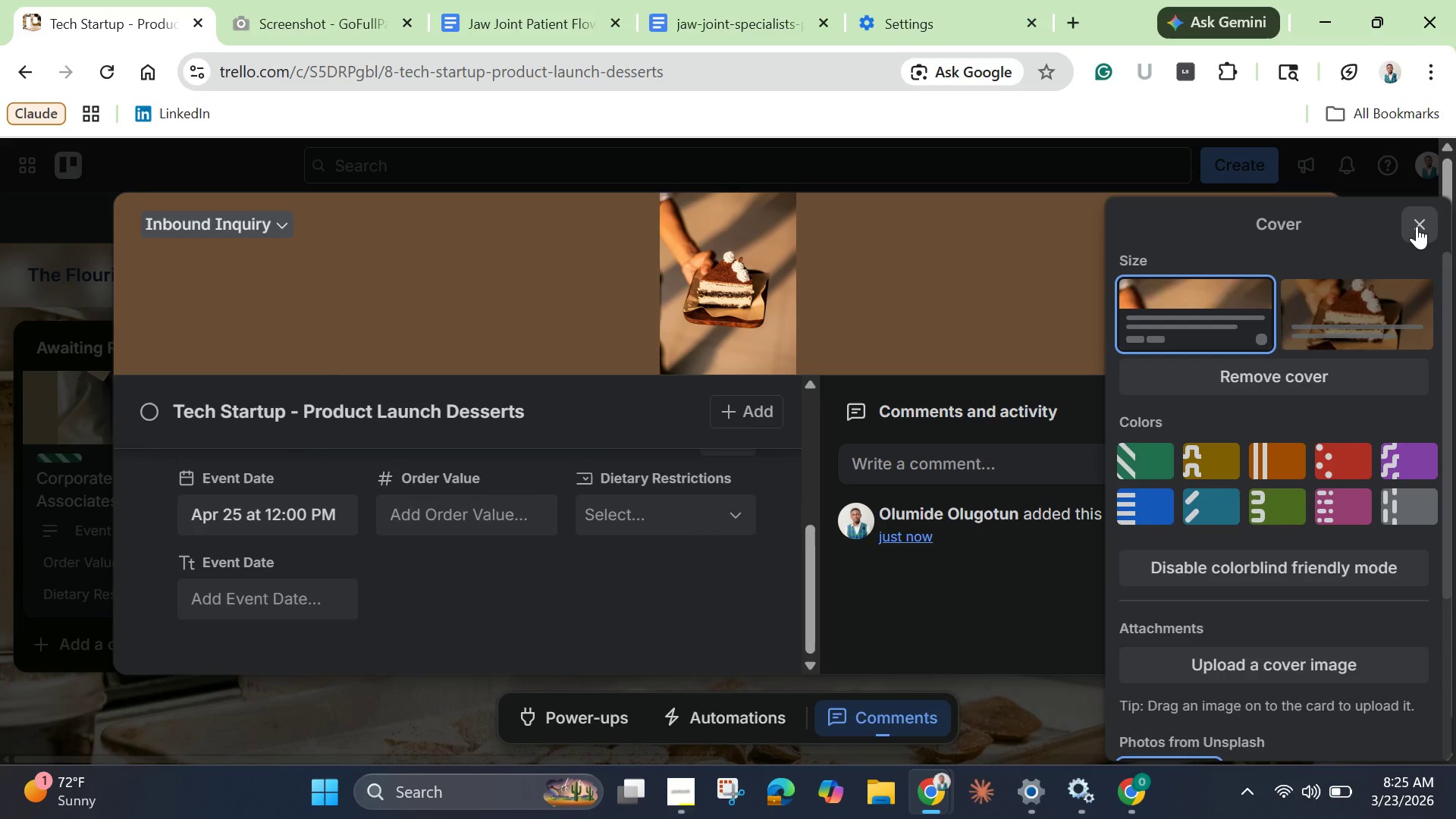 
left_click([1420, 226])
 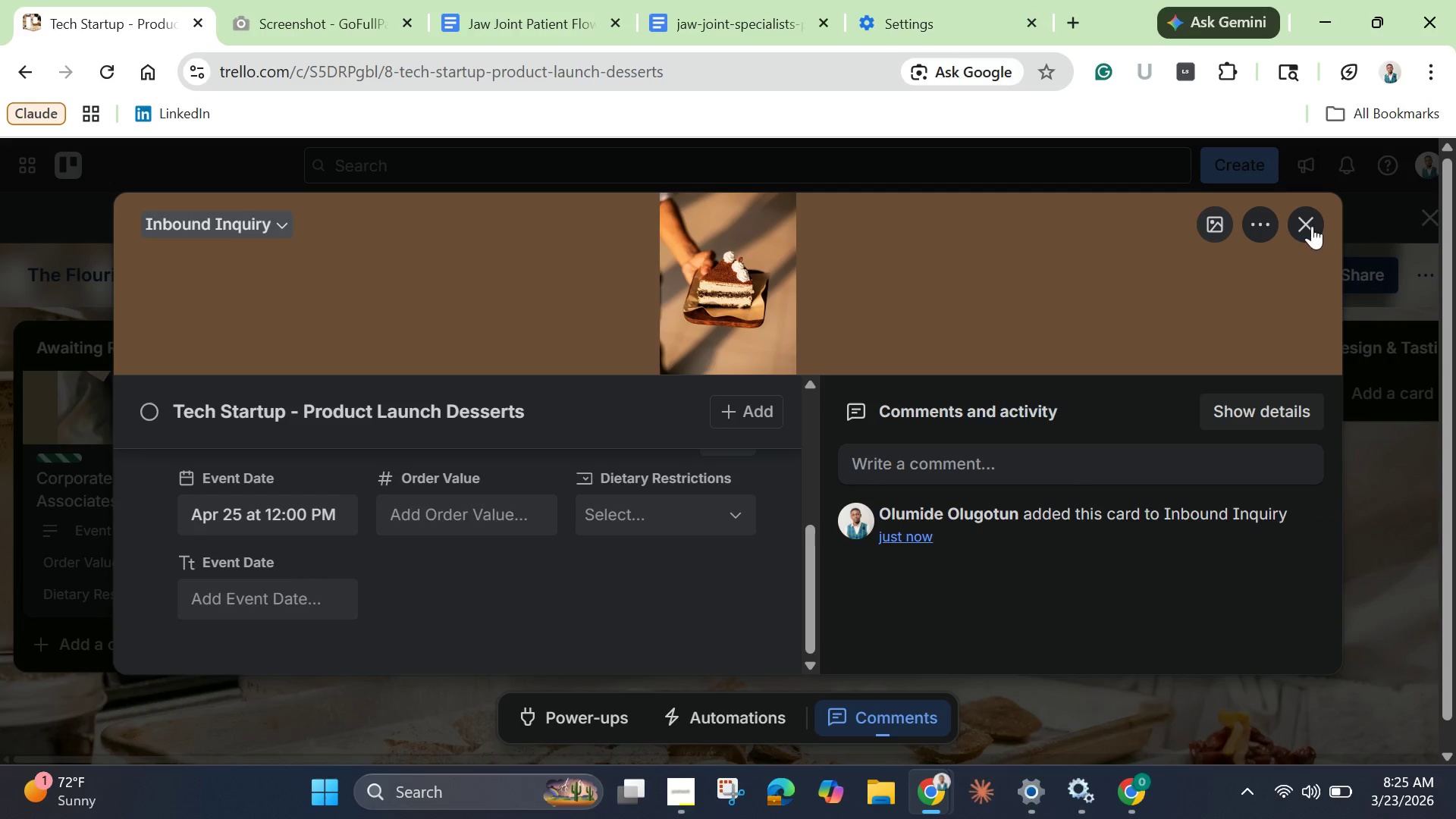 
left_click([1310, 224])
 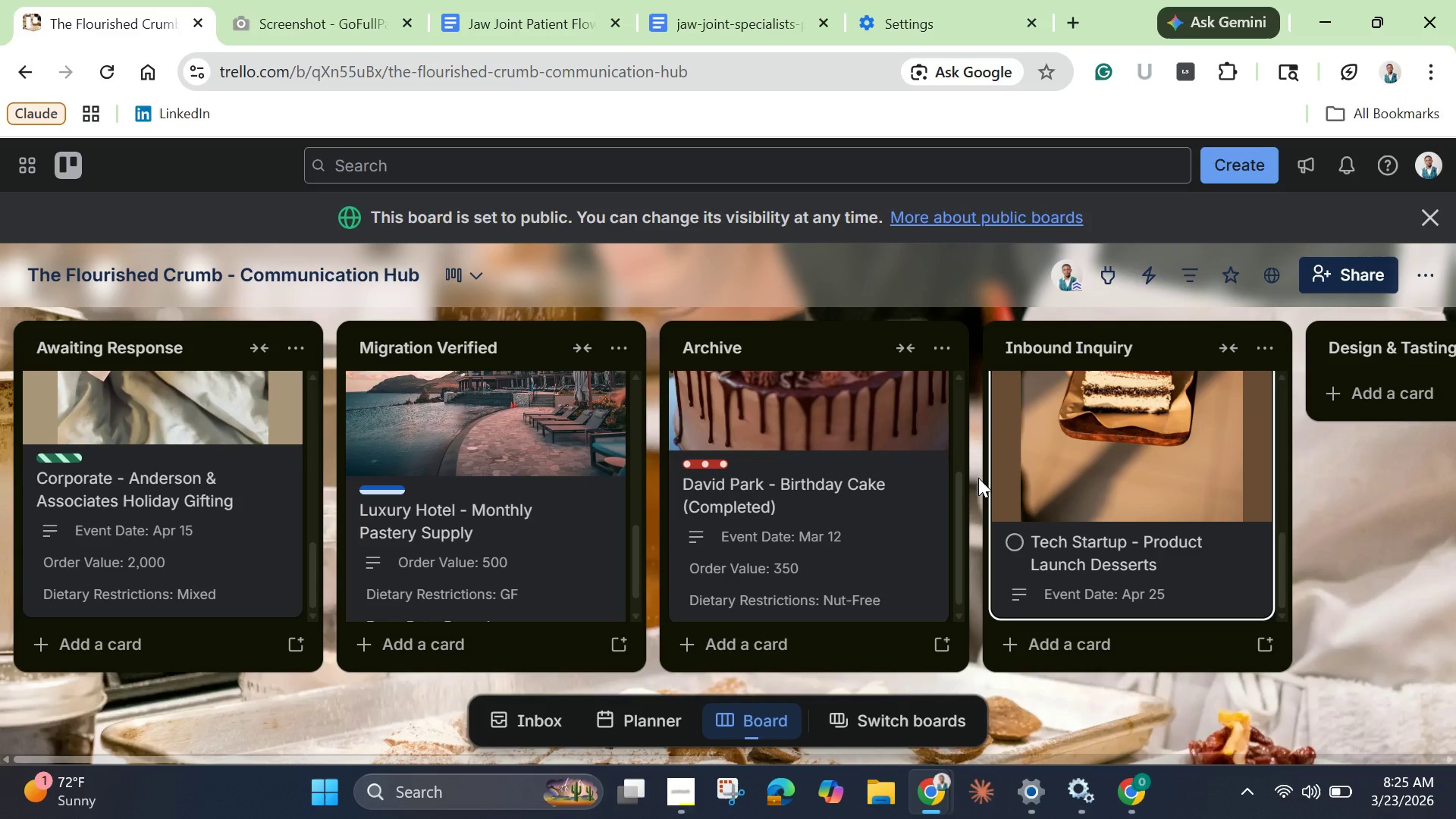 
wait(9.8)
 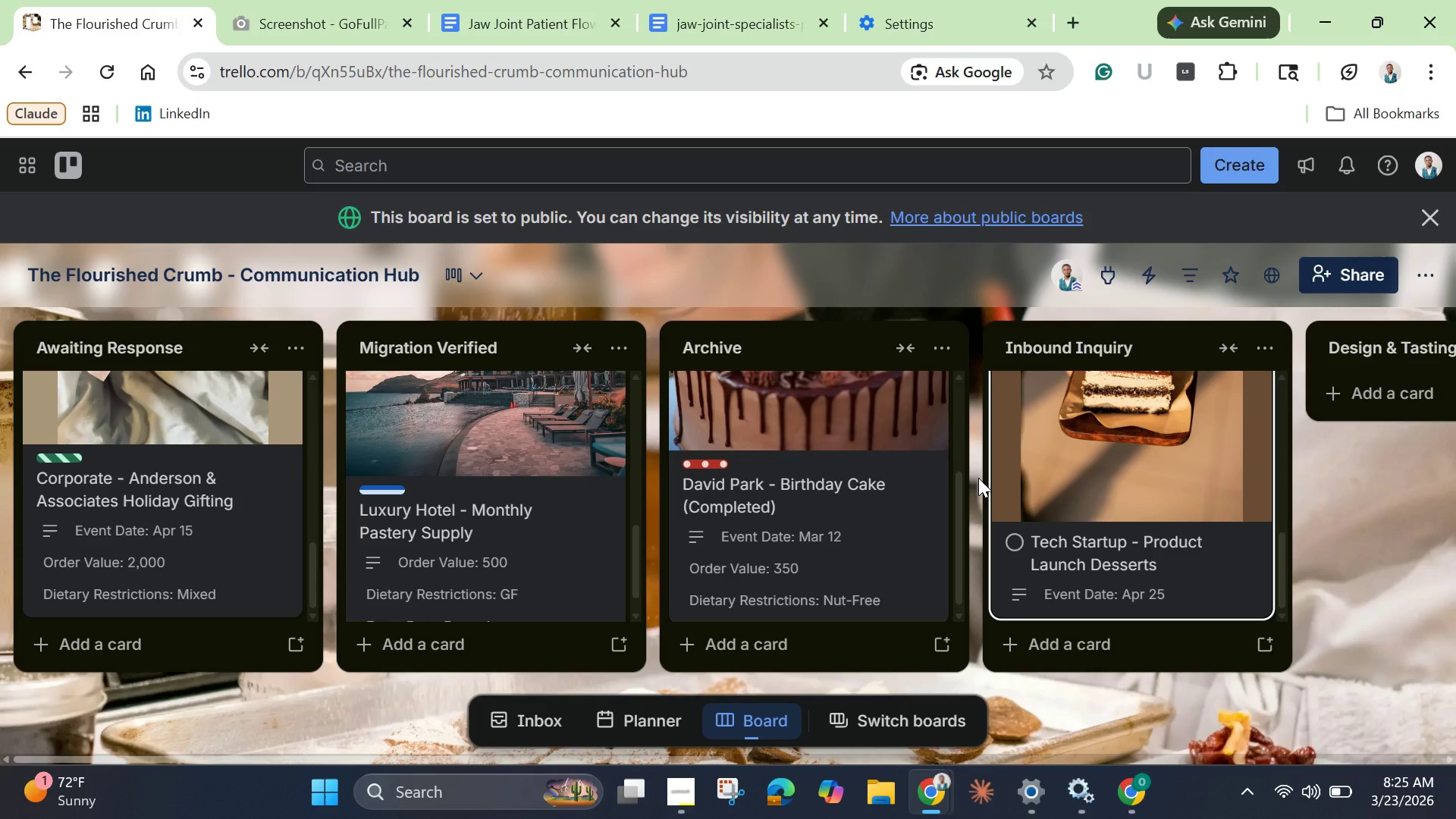 
left_click_drag(start_coordinate=[789, 753], to_coordinate=[868, 761])
 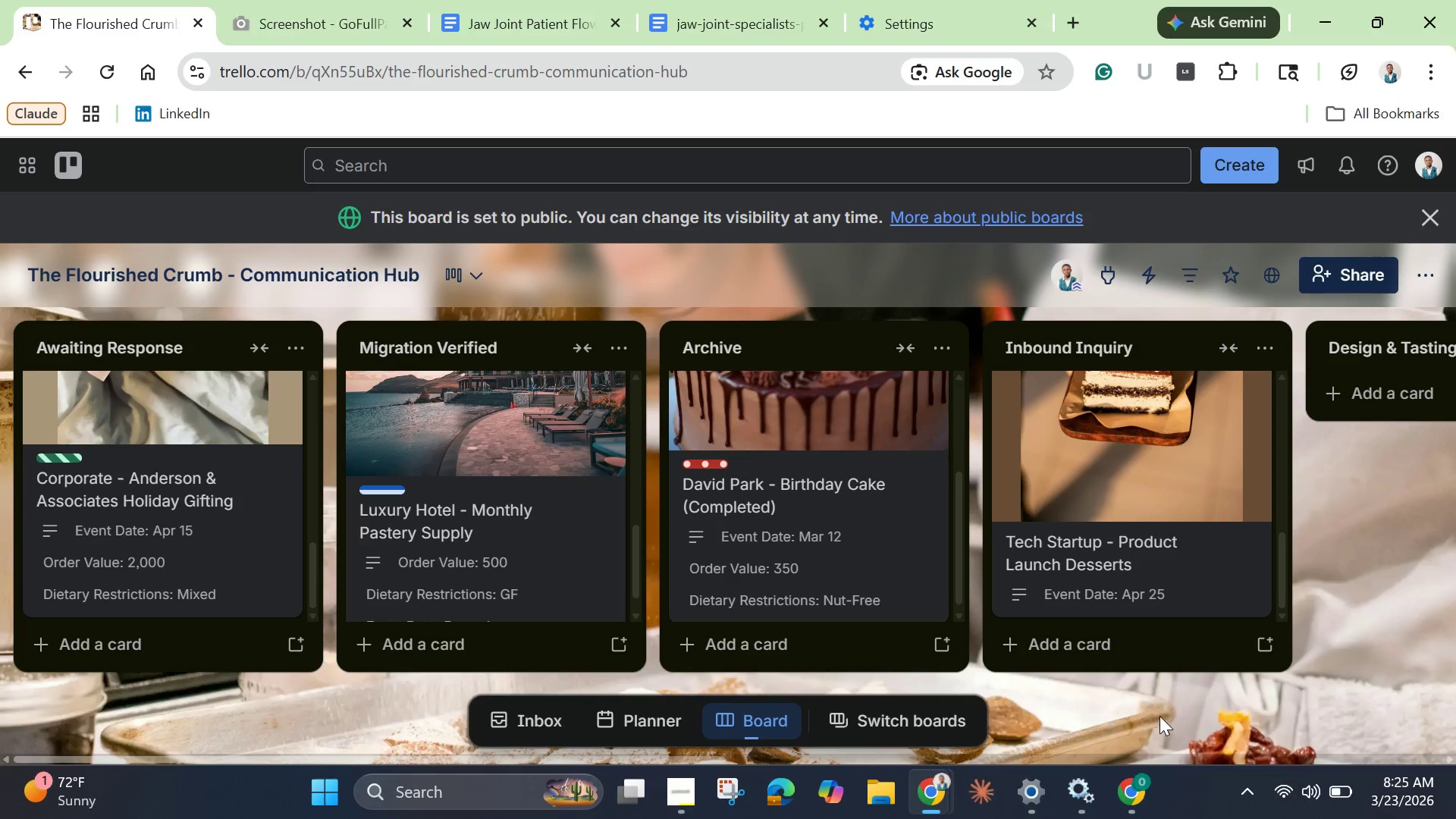 
scroll: coordinate [1174, 699], scroll_direction: up, amount: 1.0
 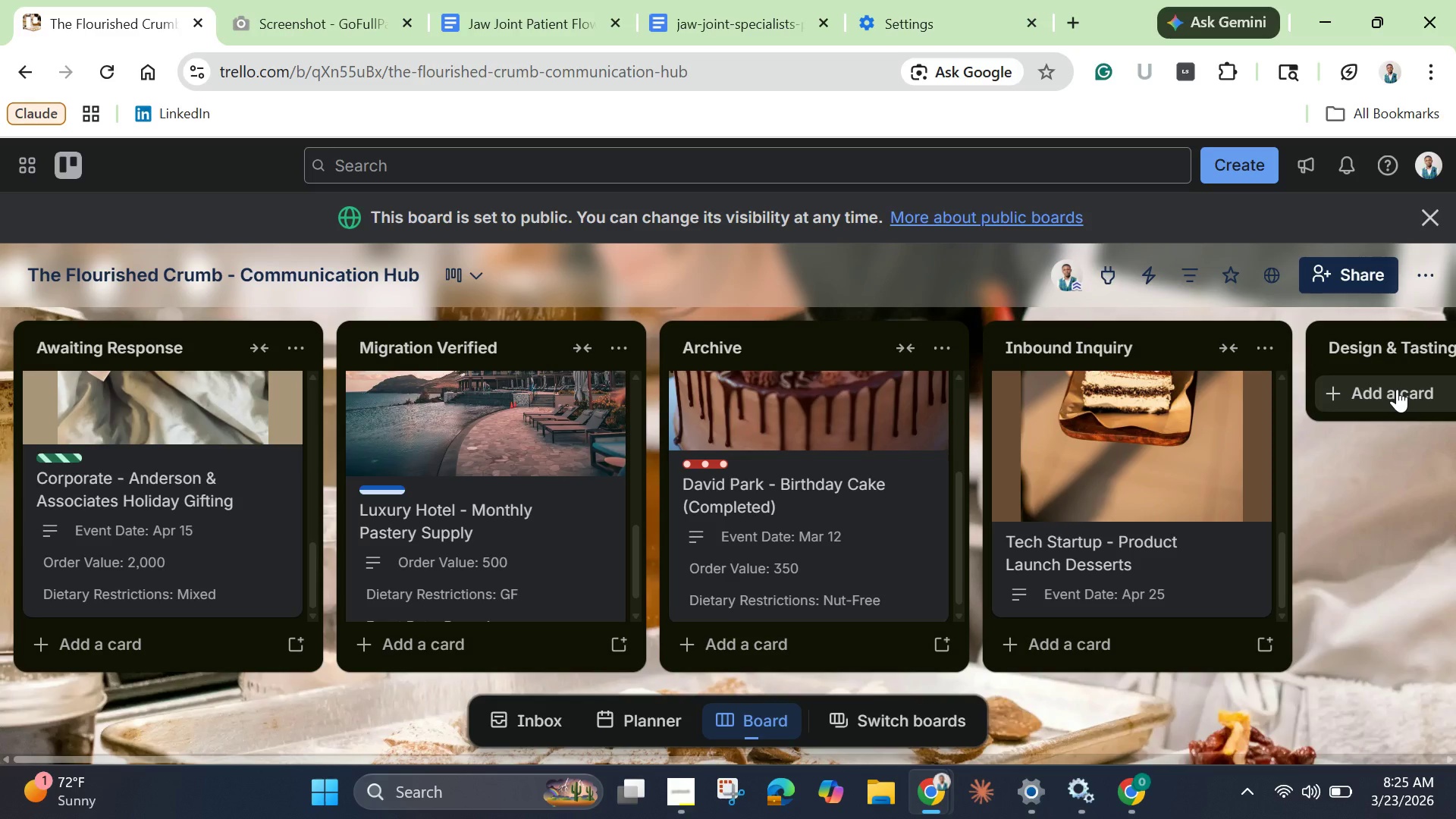 
left_click([1397, 389])
 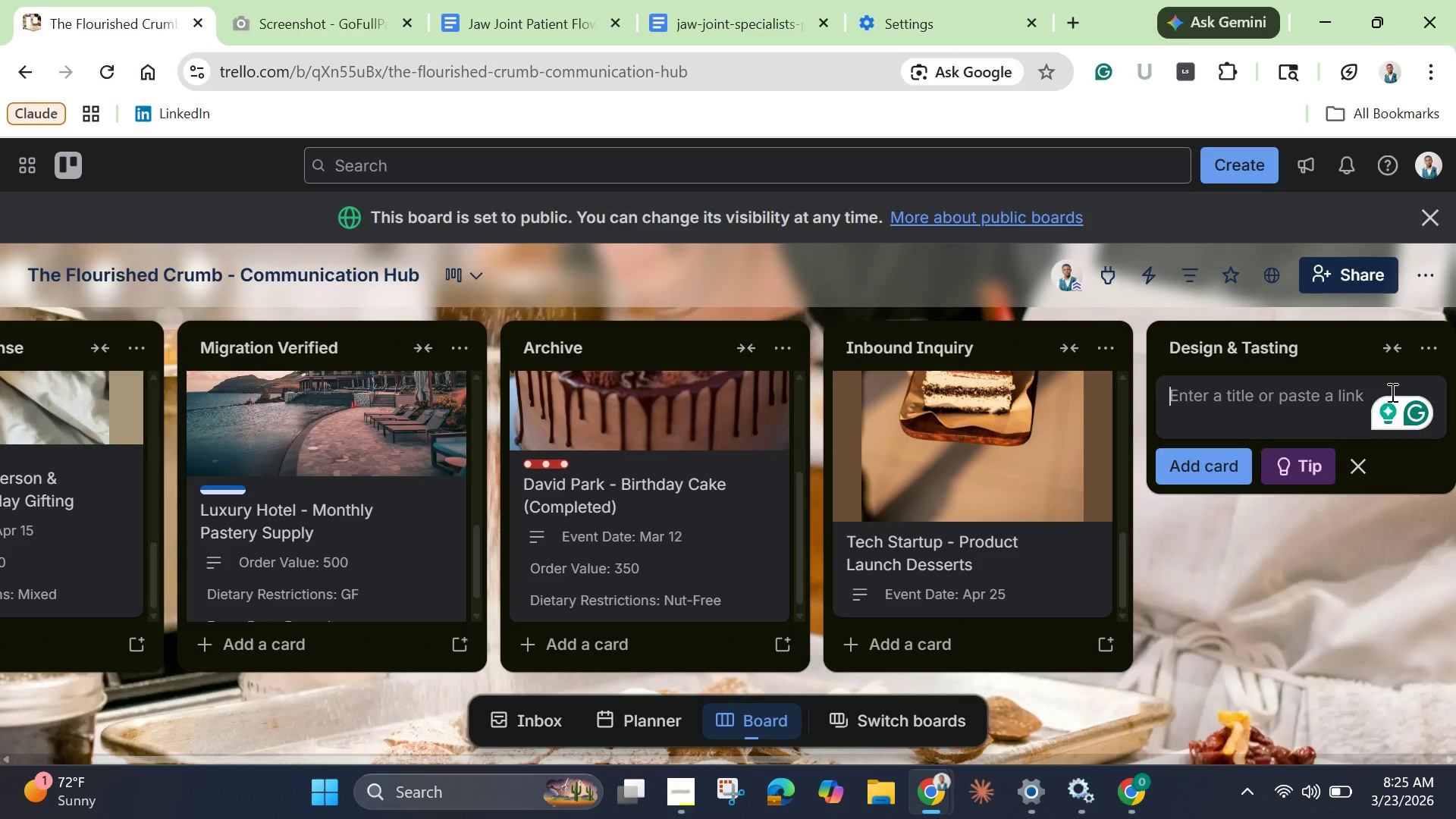 
type(Amanda )
 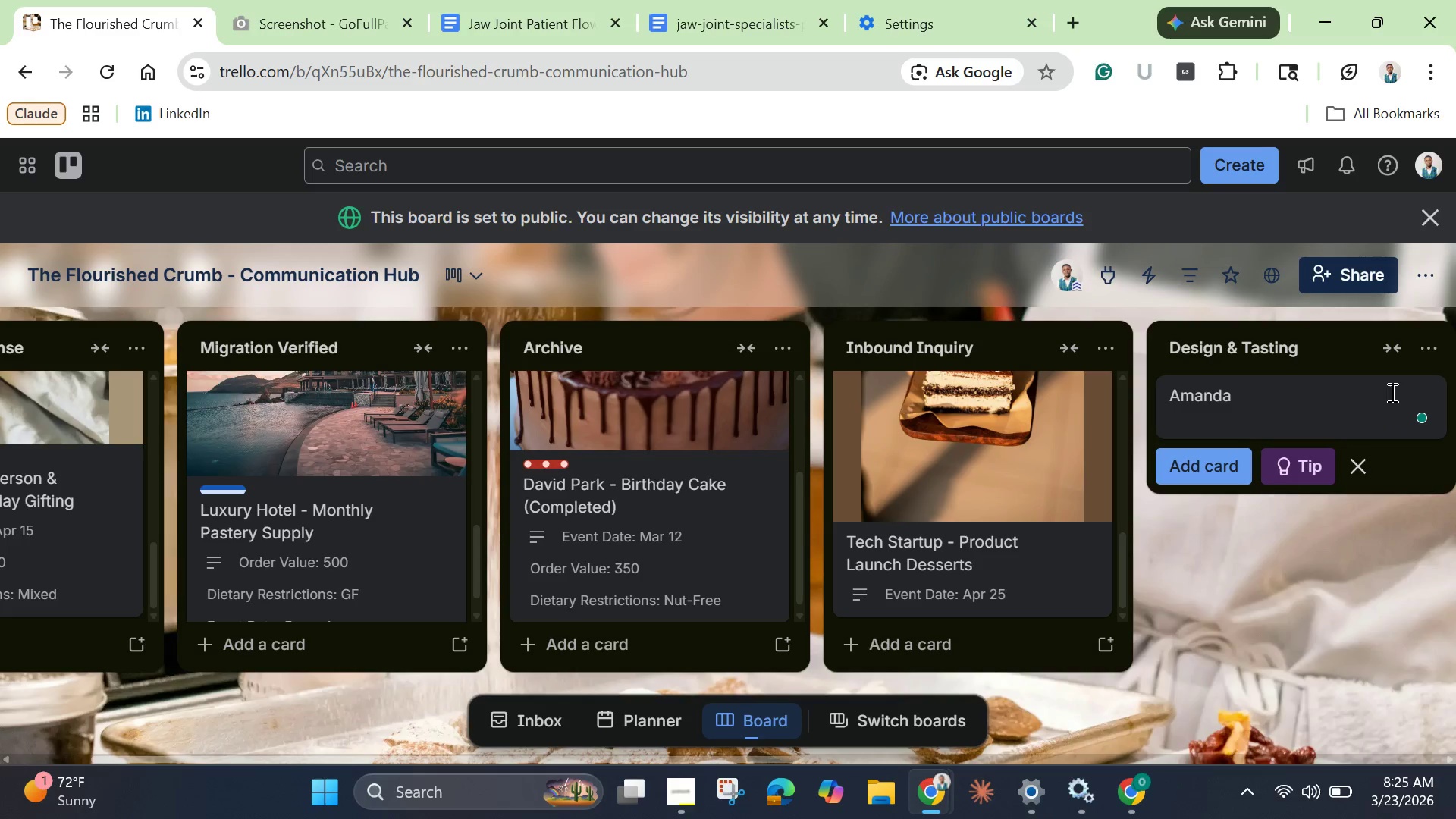 
hold_key(key=ShiftLeft, duration=1.53)
 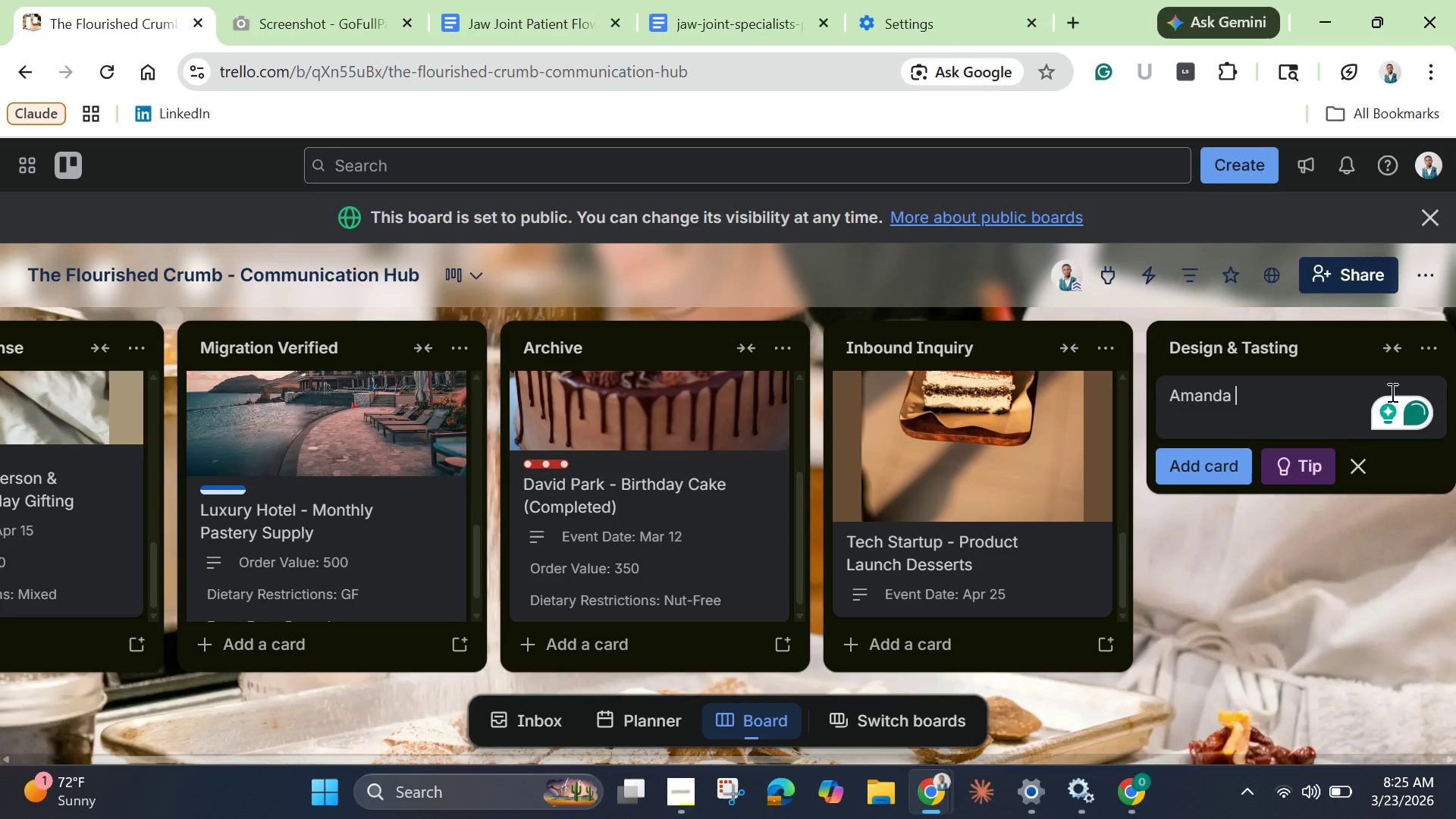 
hold_key(key=ShiftLeft, duration=1.34)
 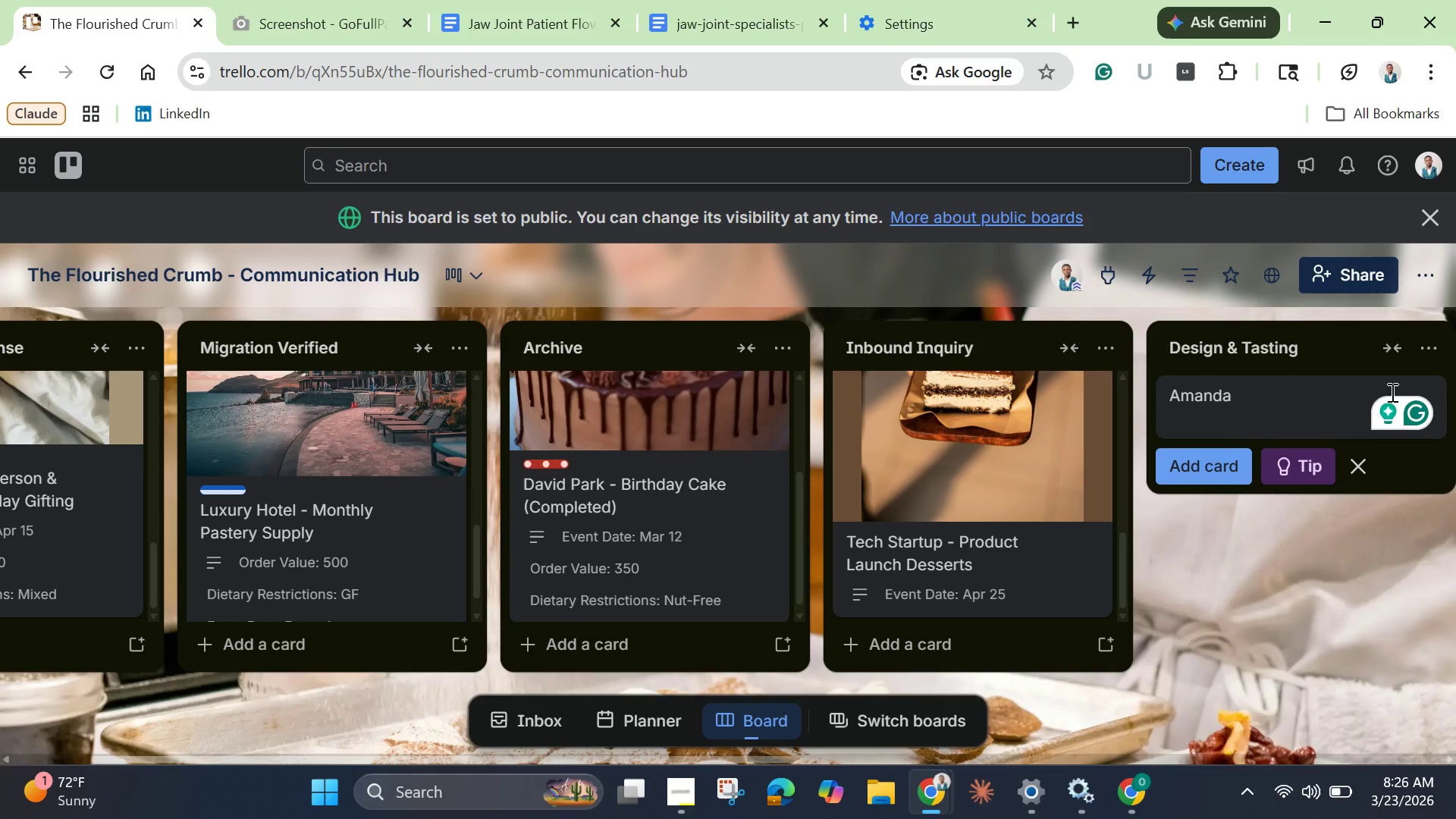 
wait(20.7)
 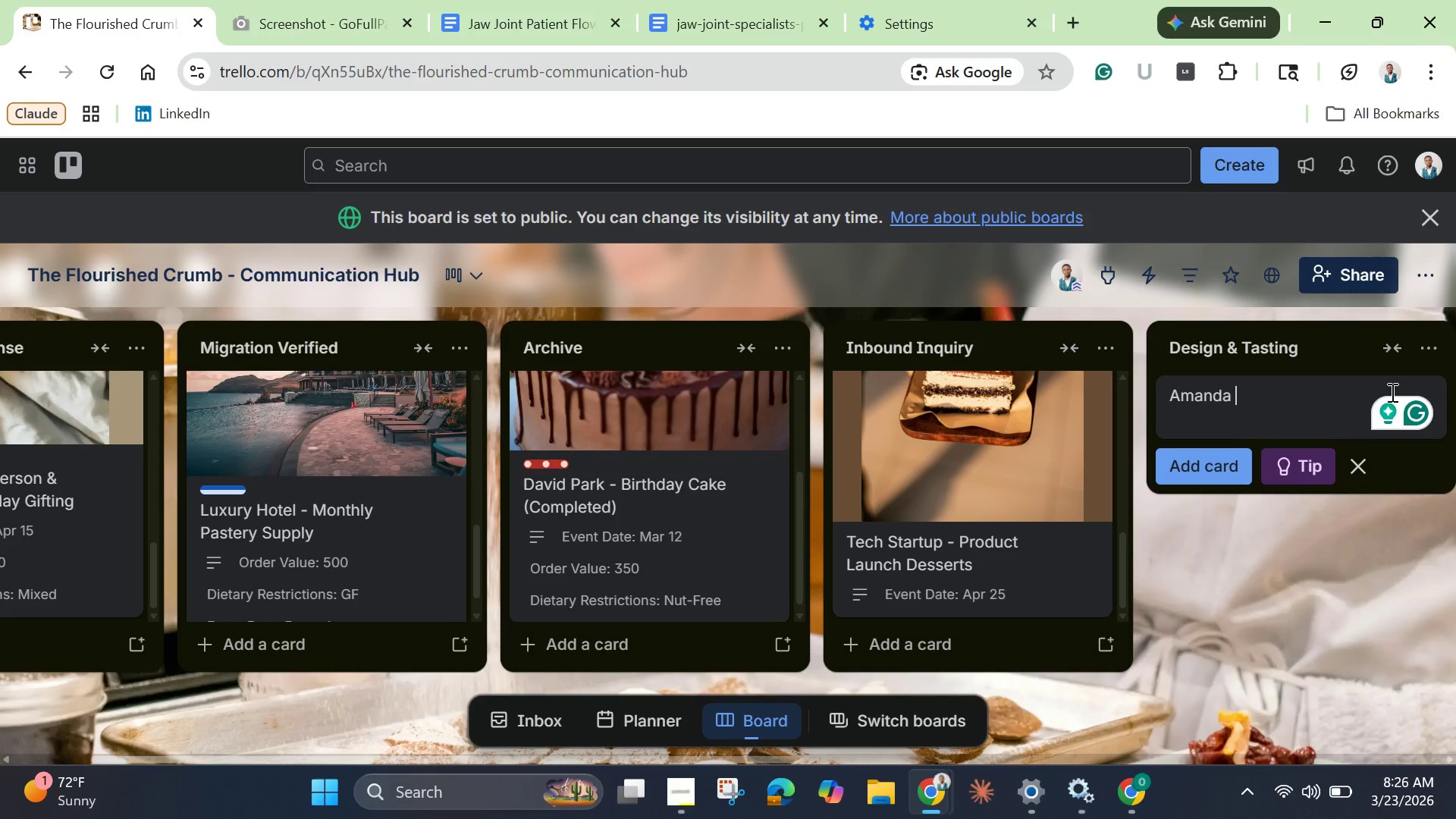 
type(Rodri)
 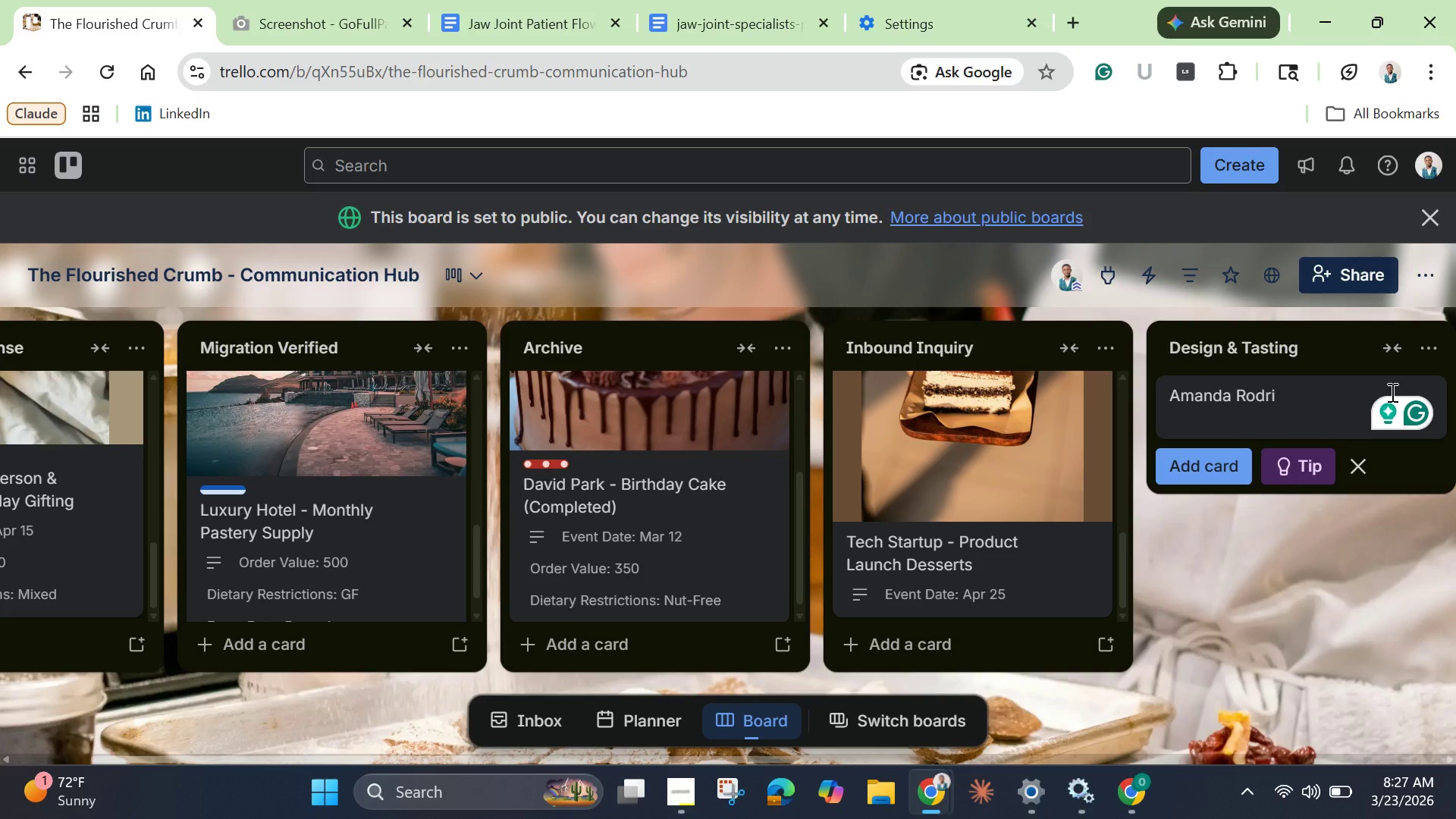 
wait(76.91)
 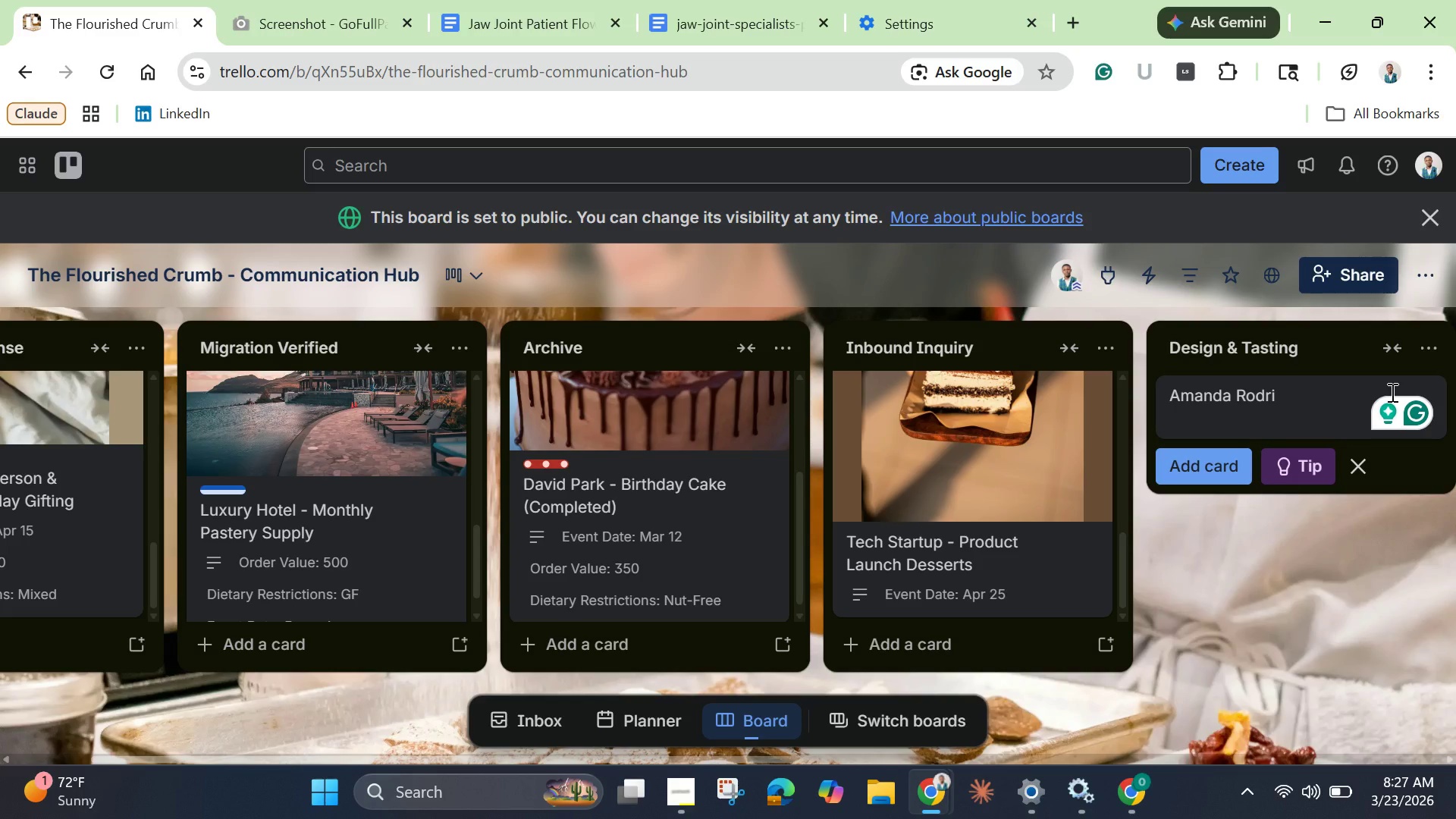 
key(Space)
 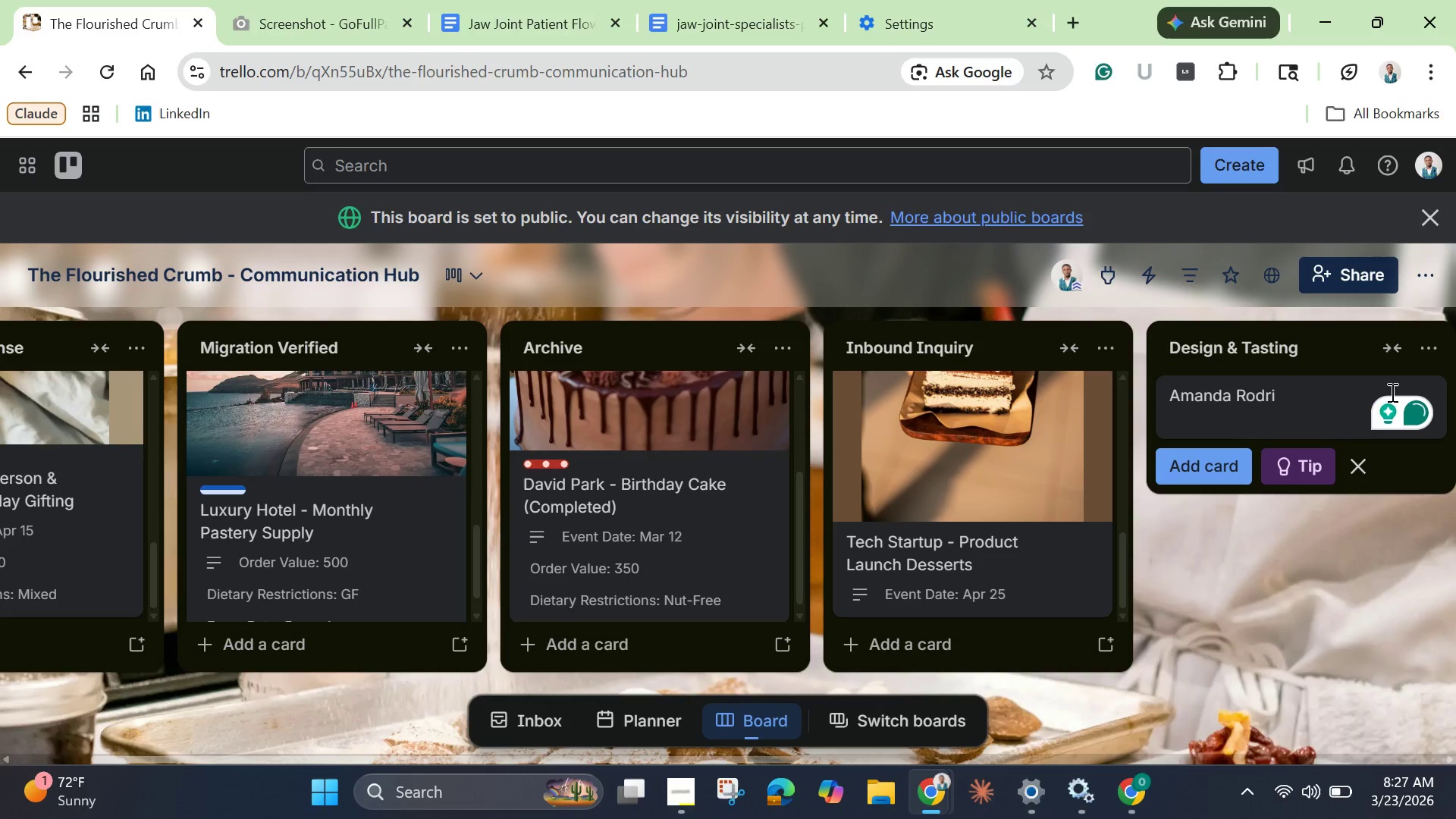 
key(Backspace)
 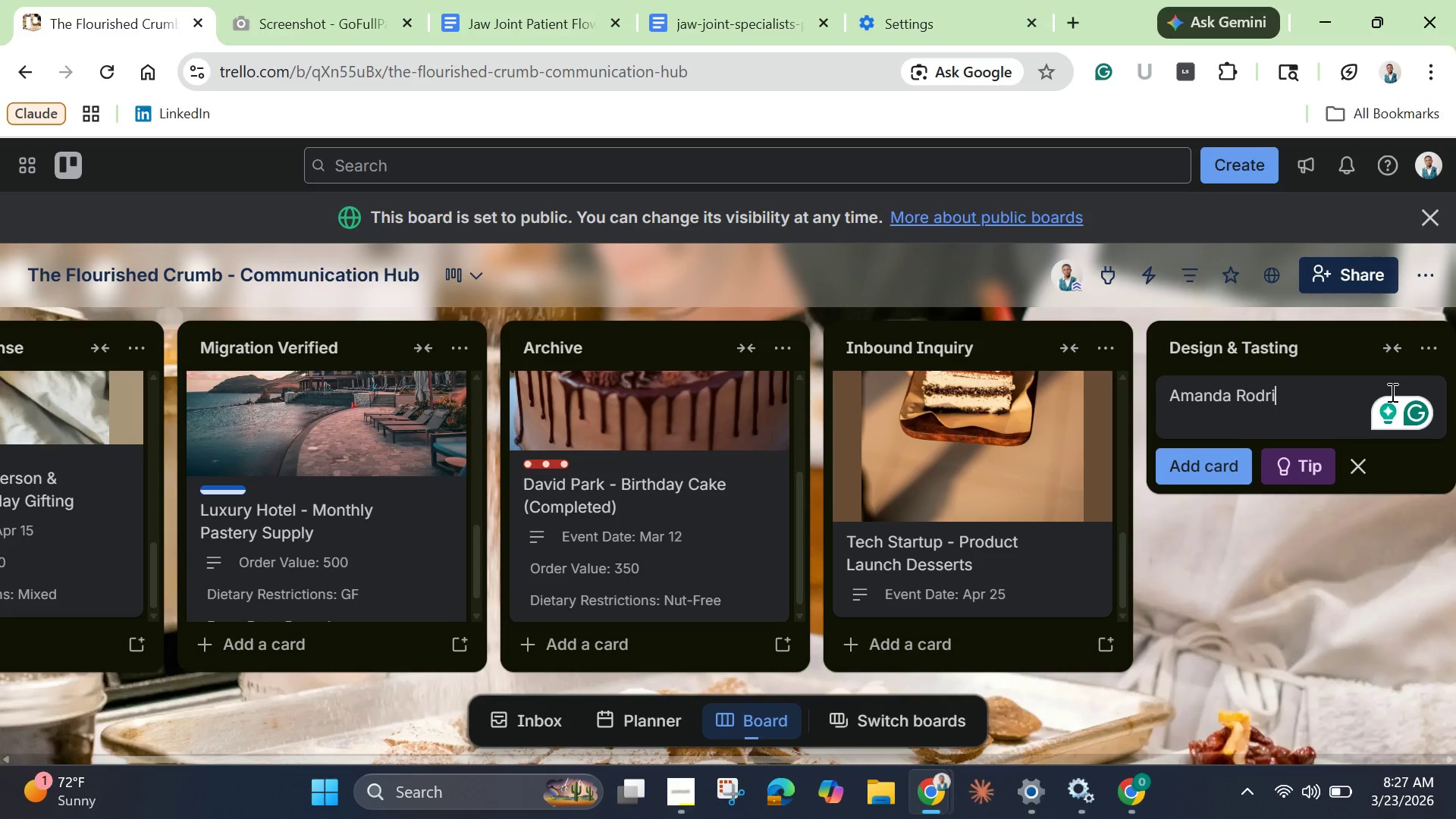 
wait(5.67)
 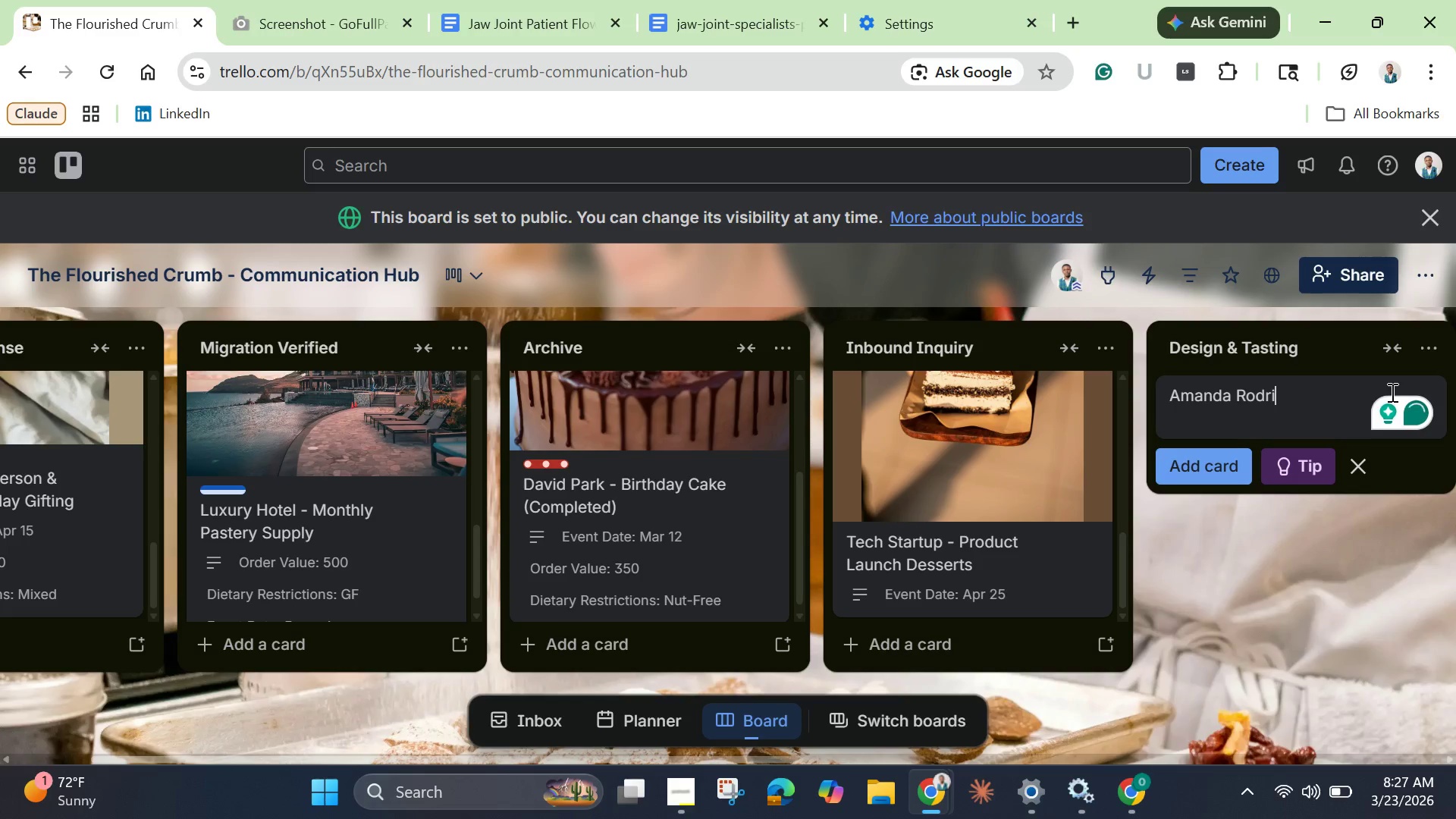 
type(guez - Quin)
 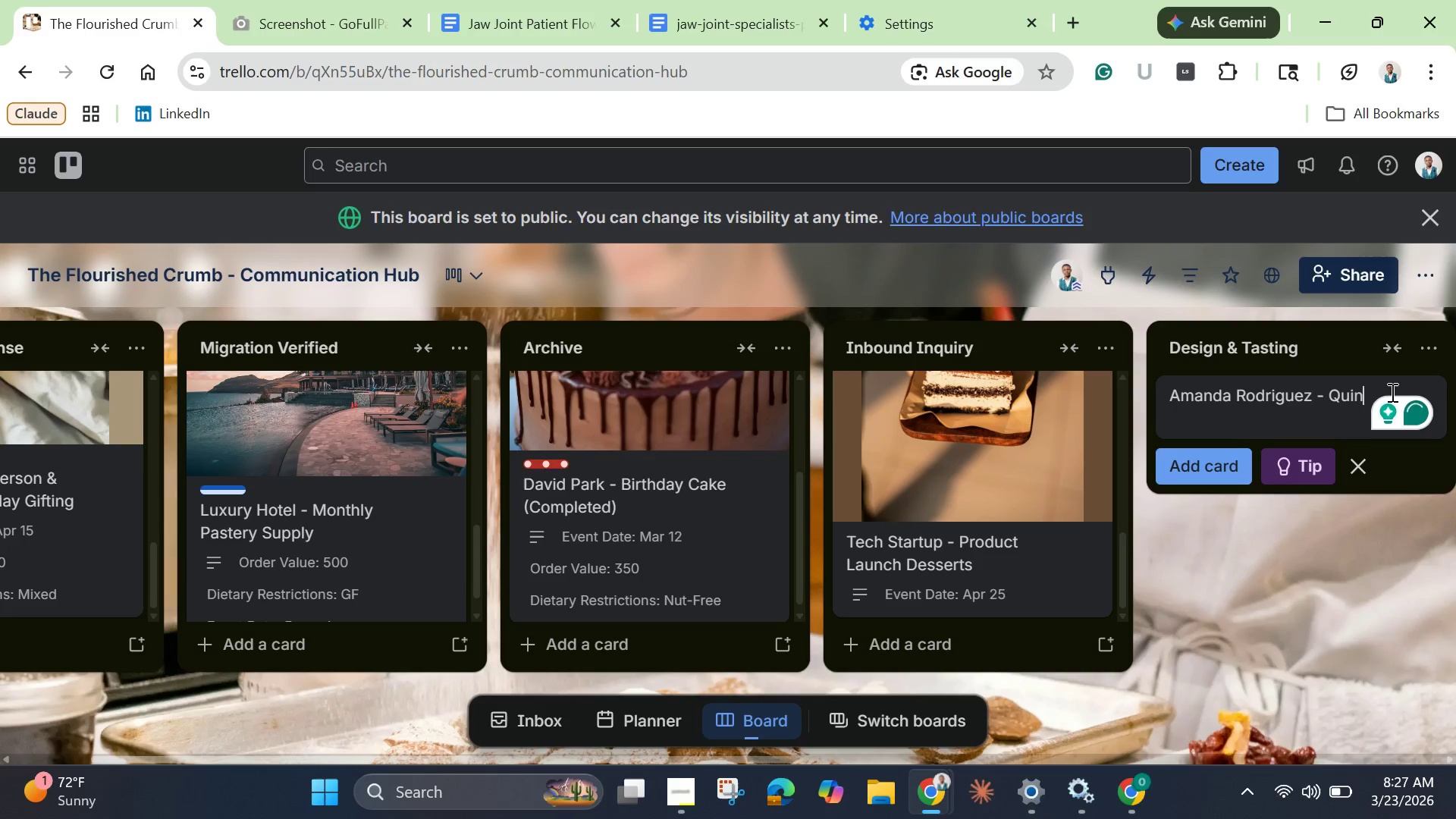 
type(v)
key(Backspace)
type(ceaneta cake)
 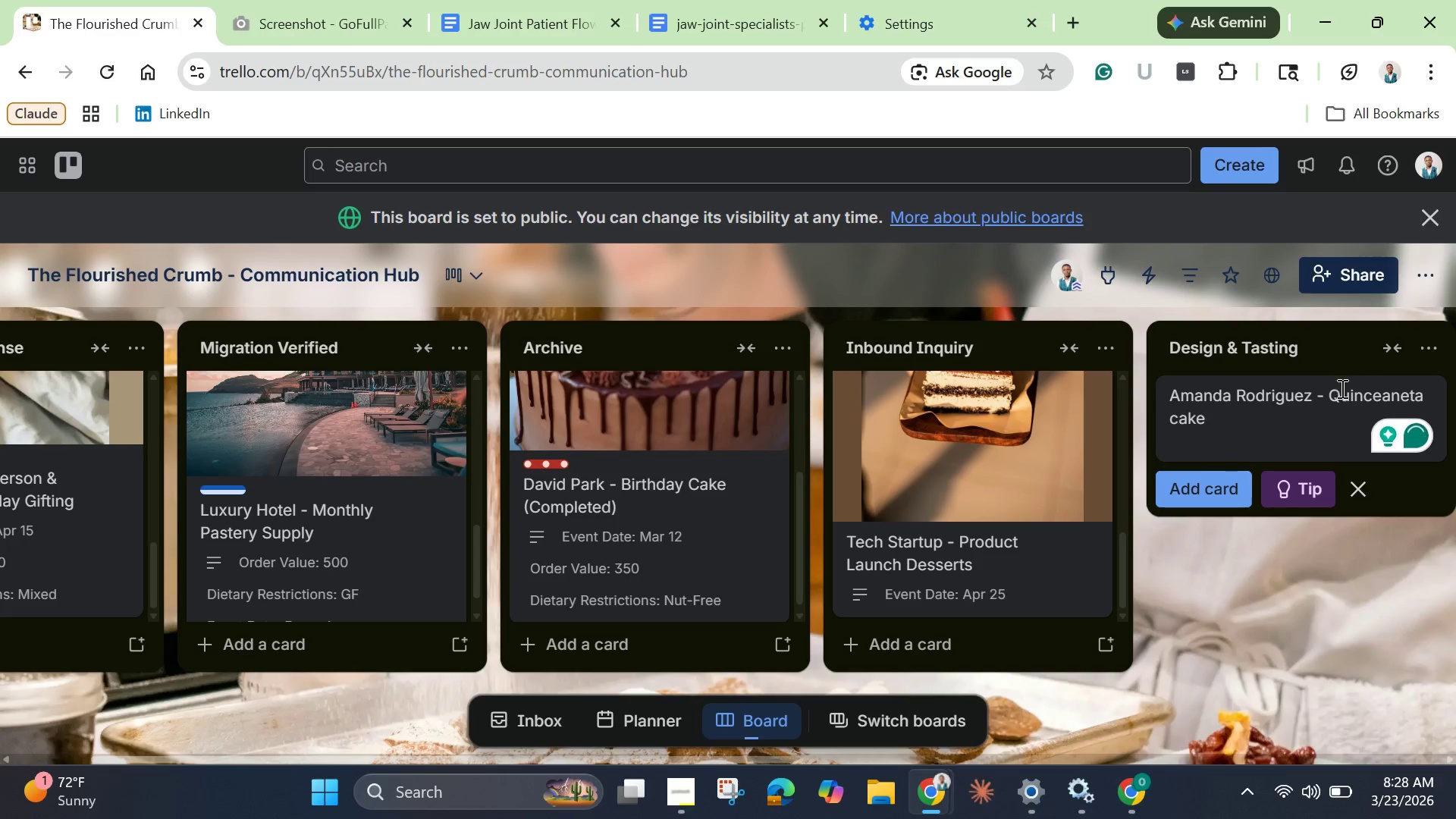 
left_click([1332, 398])
 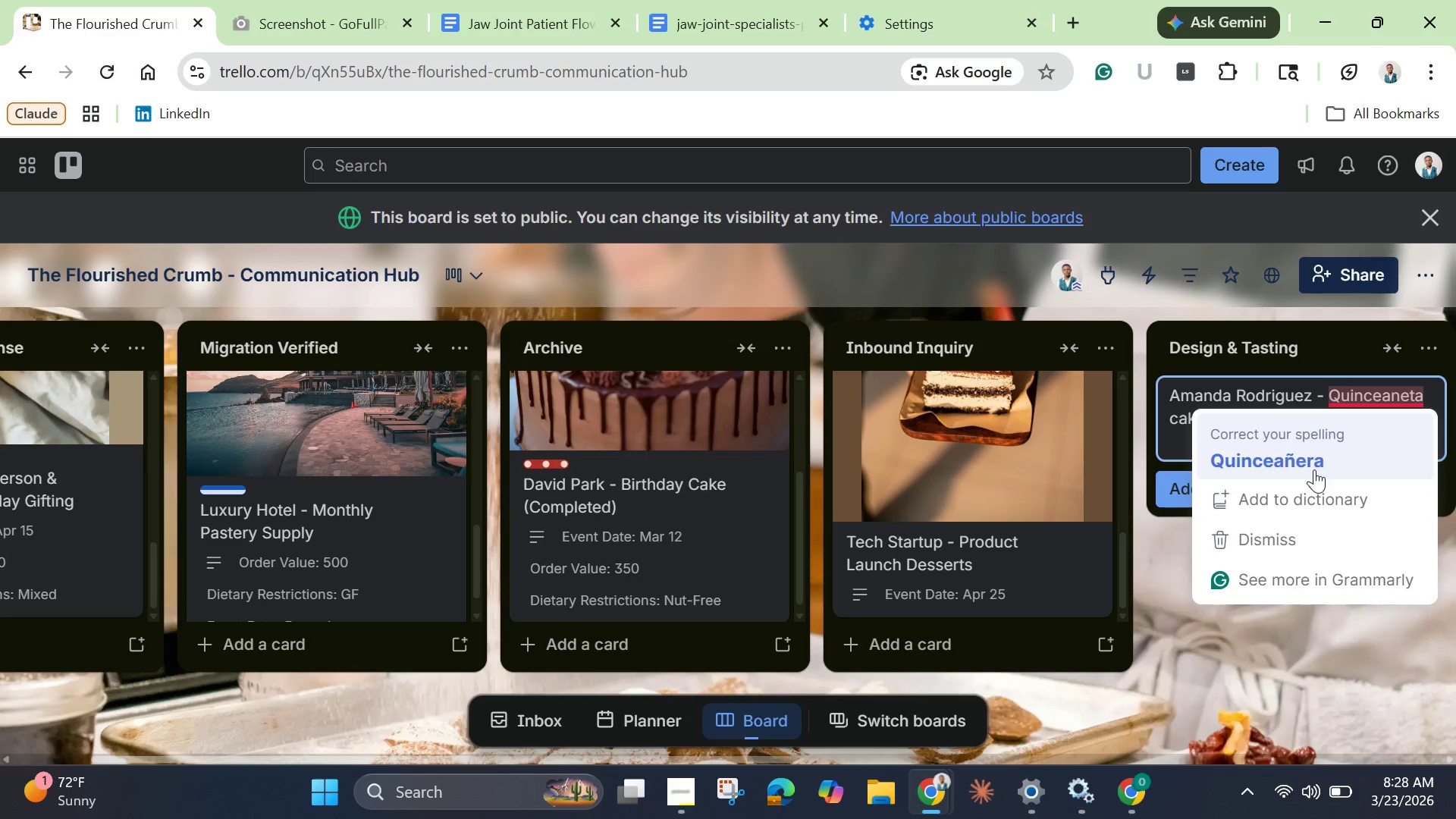 
left_click([1314, 462])
 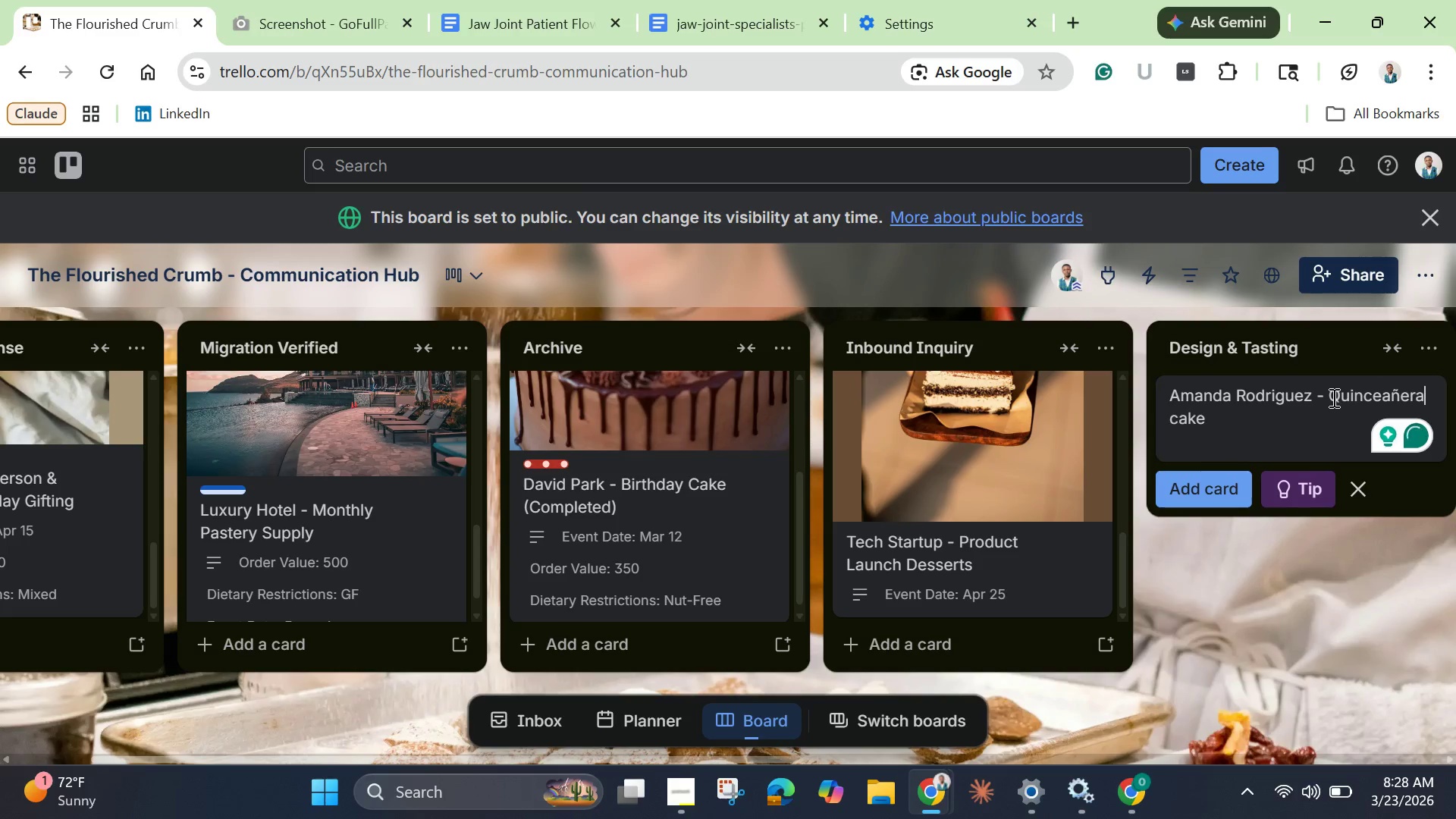 
left_click_drag(start_coordinate=[1332, 396], to_coordinate=[1346, 417])
 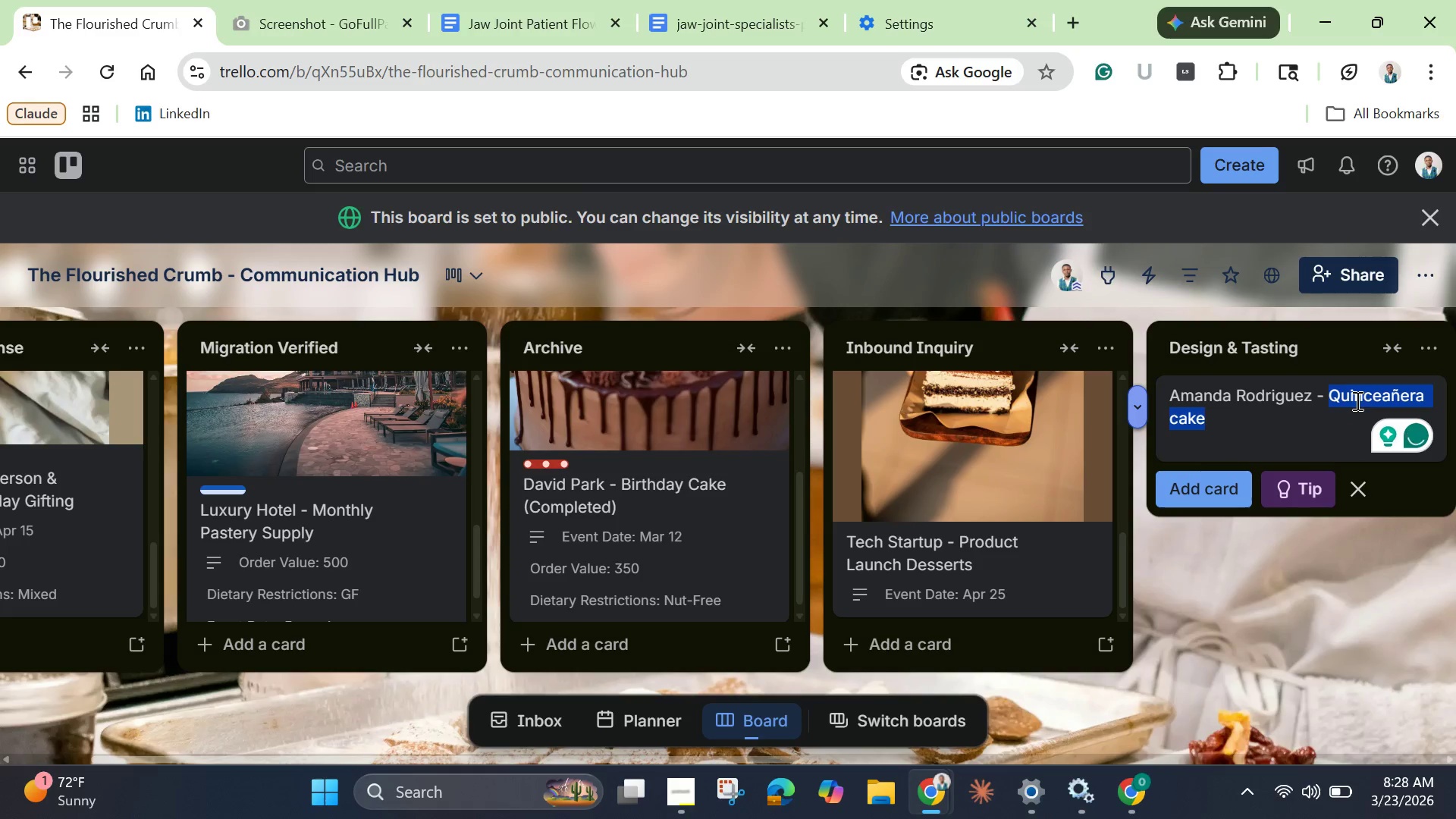 
right_click([1356, 400])
 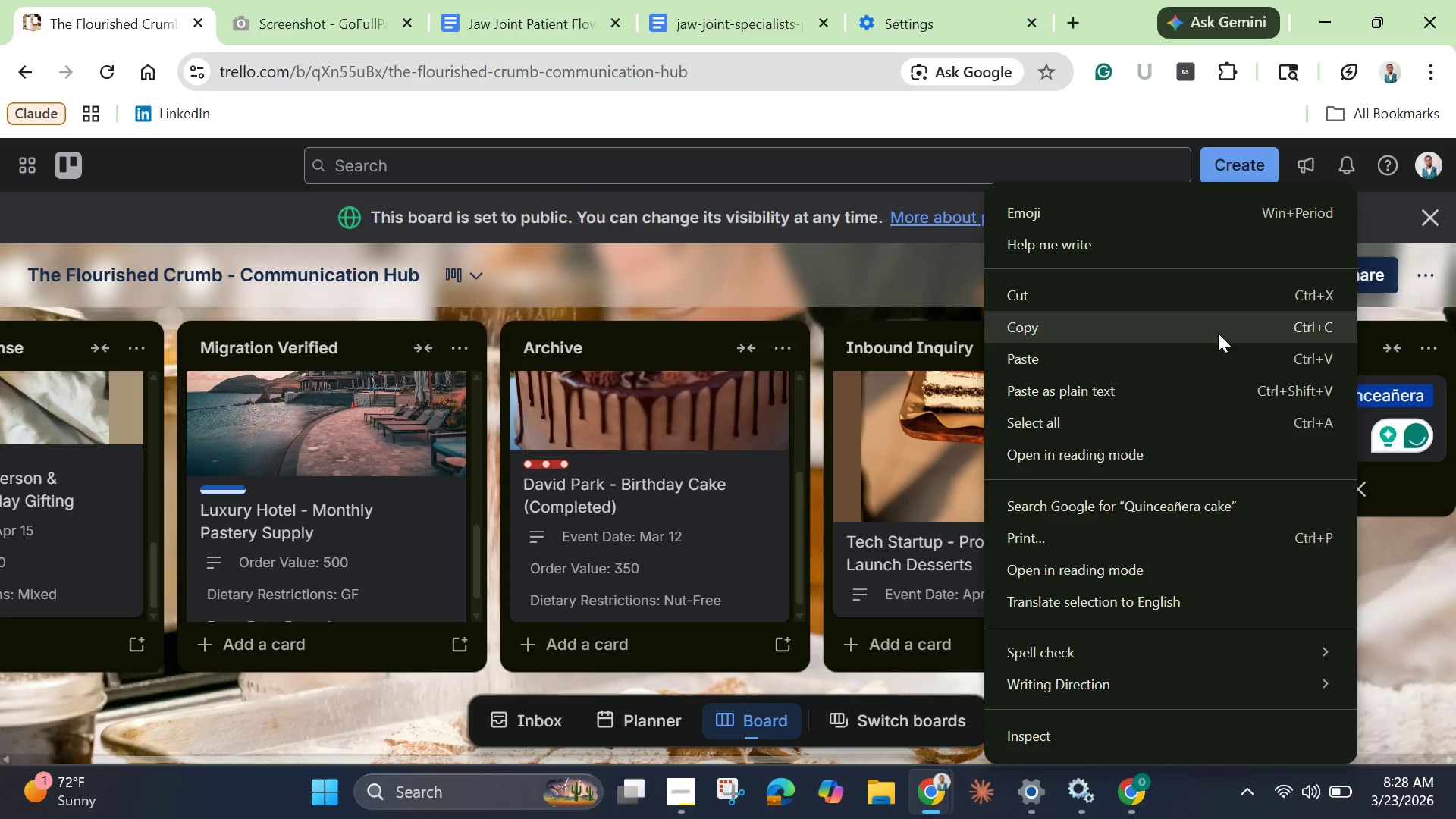 
left_click([1218, 330])
 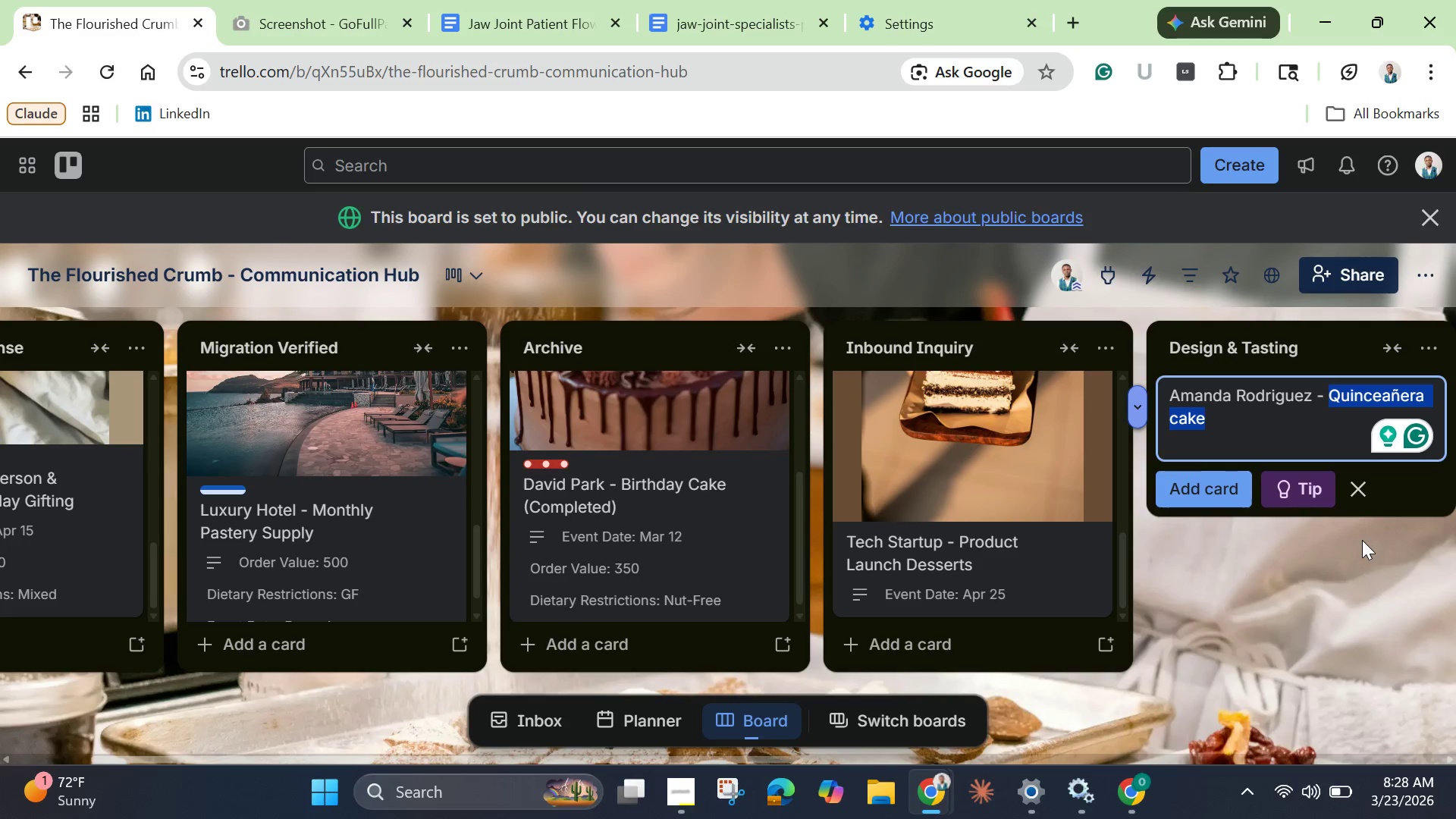 
left_click([1362, 546])
 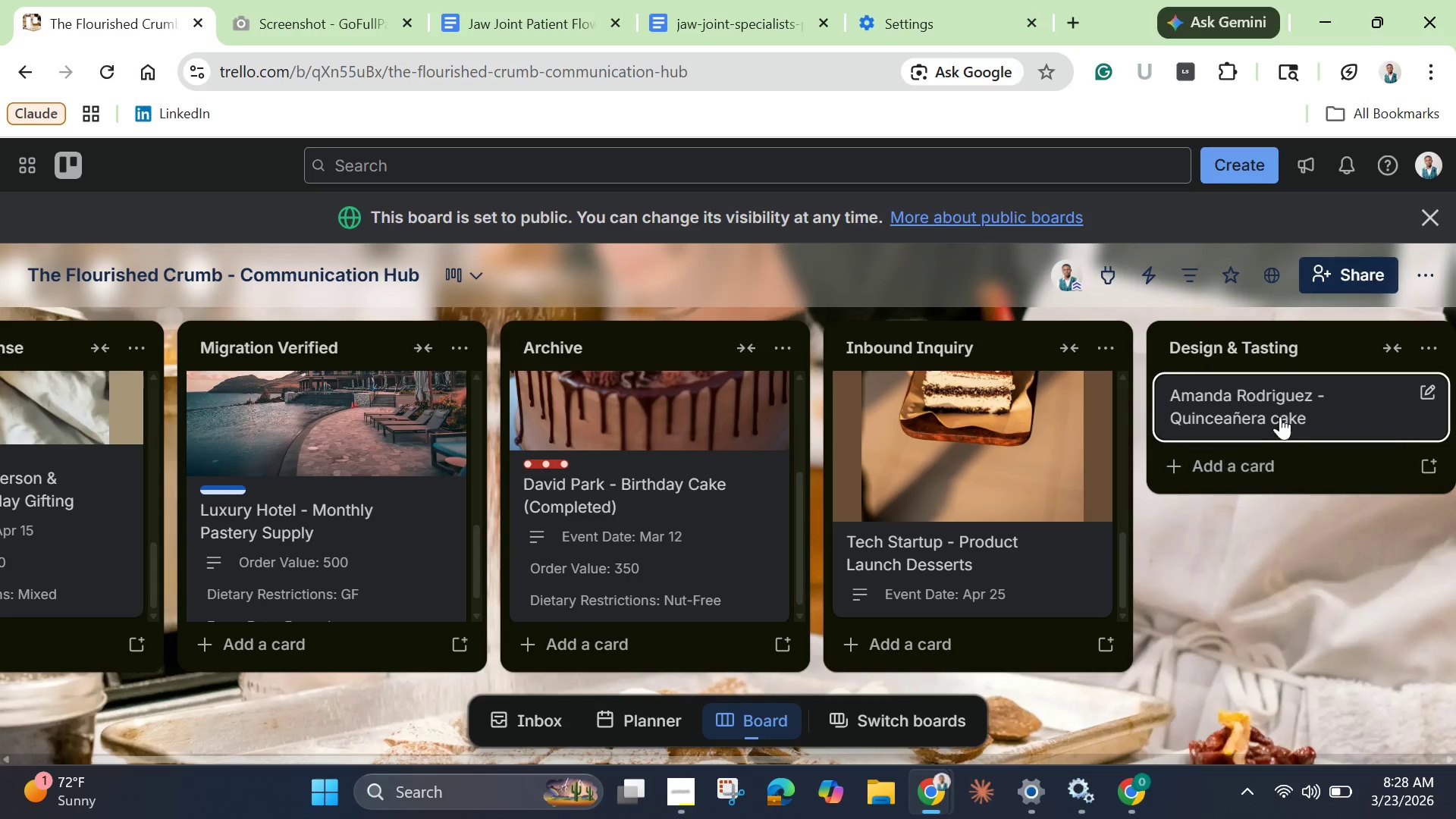 
left_click([1279, 410])
 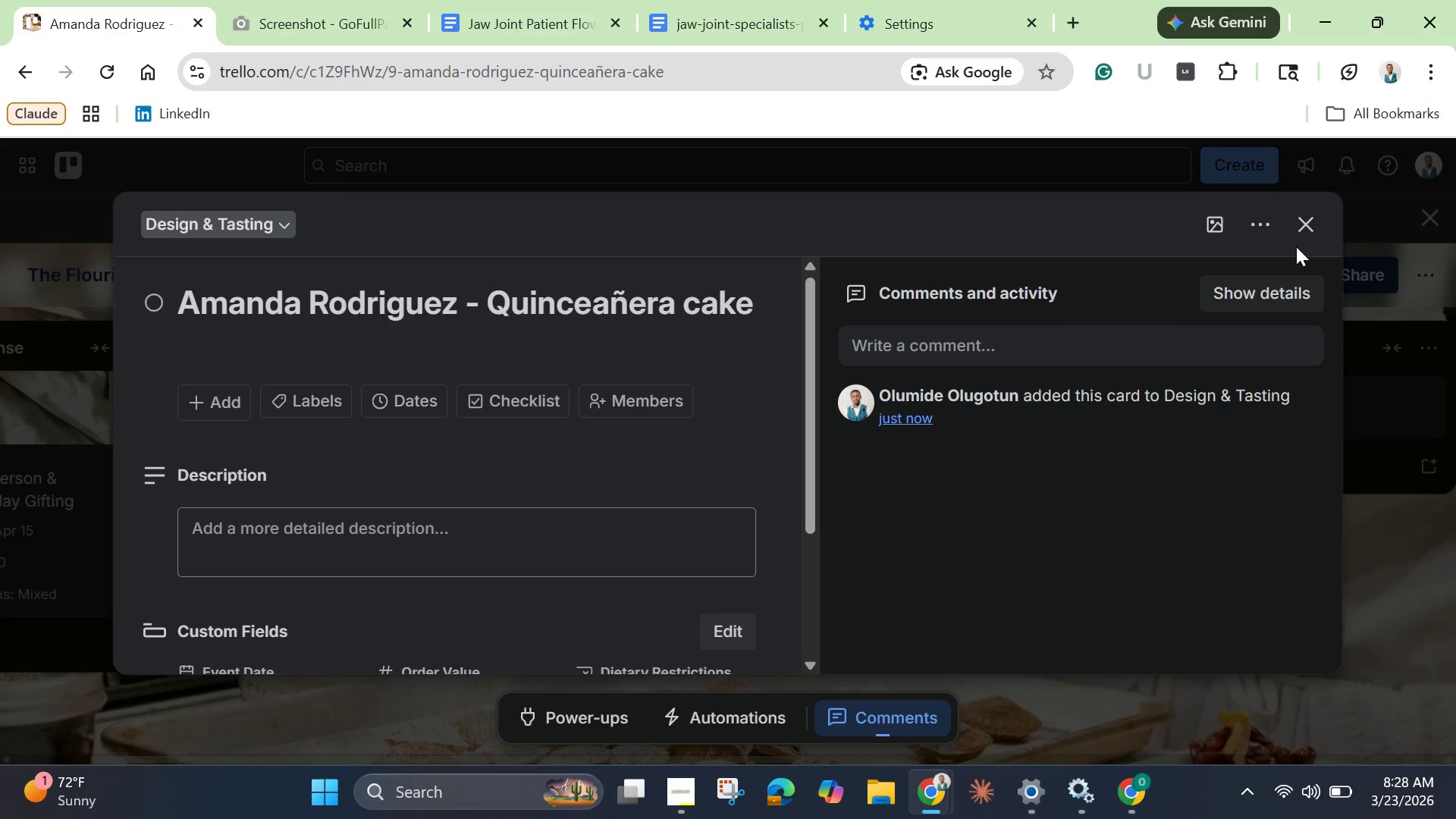 
left_click([1209, 220])
 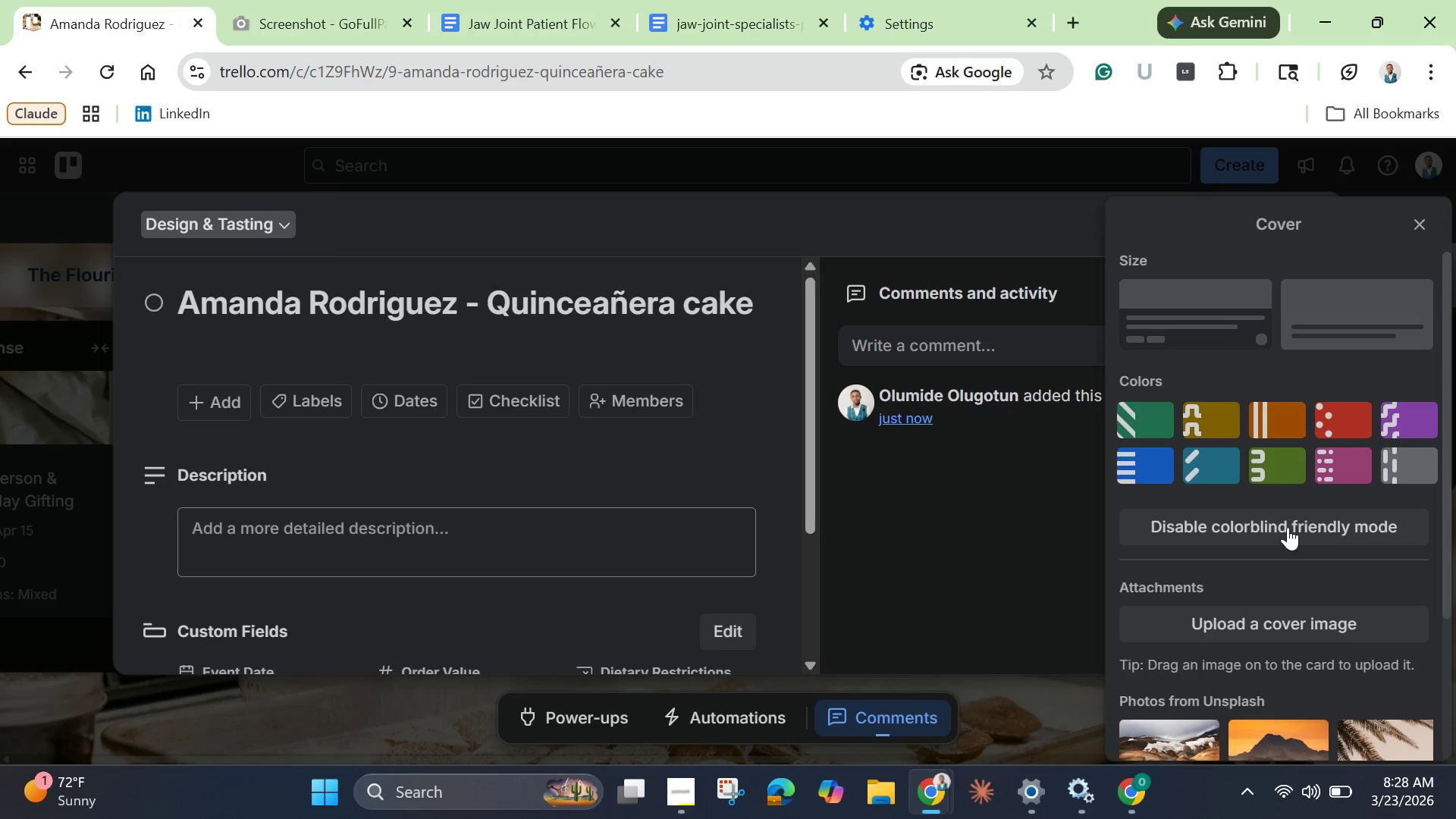 
scroll: coordinate [1282, 576], scroll_direction: down, amount: 2.0
 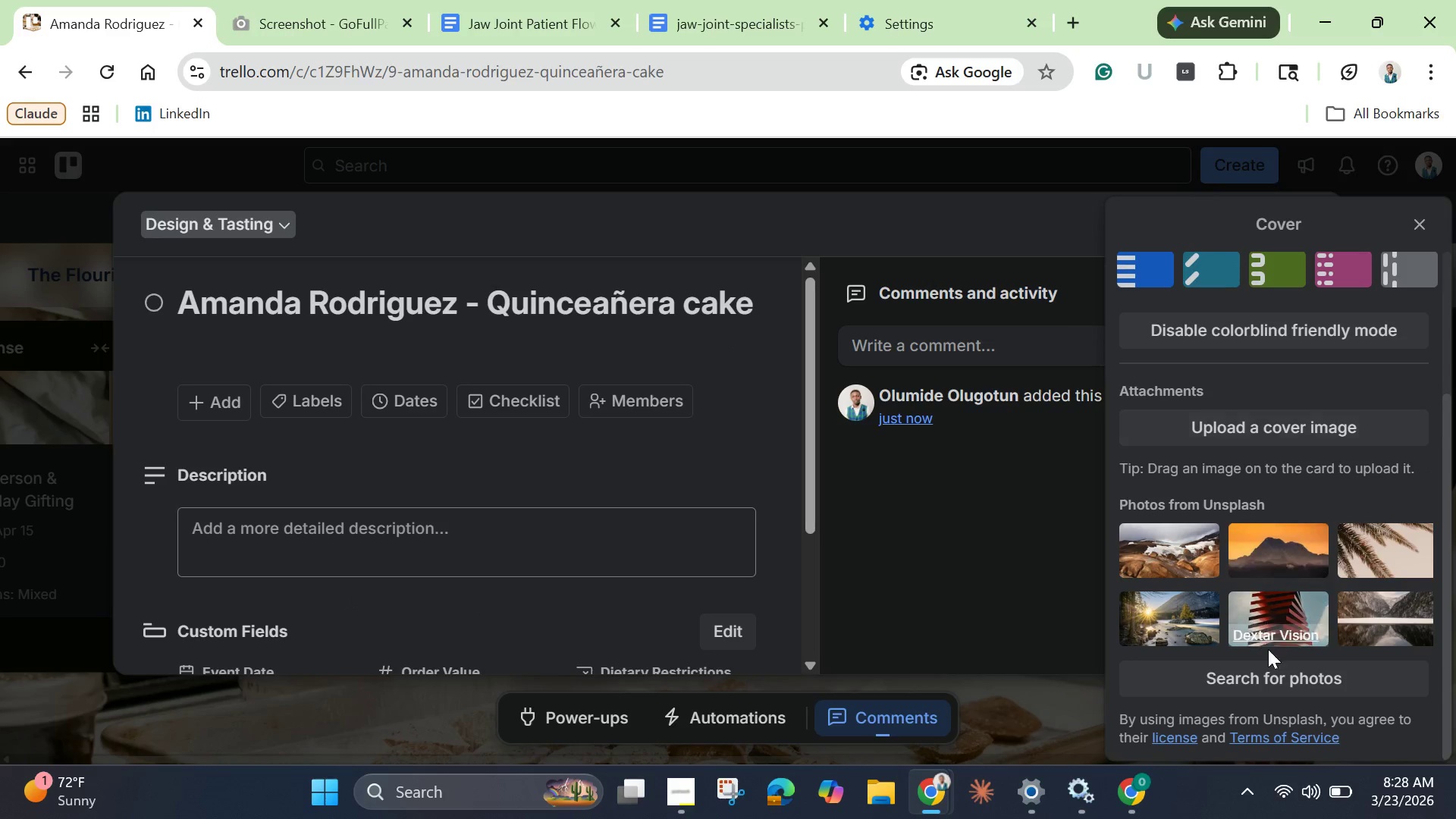 
left_click([1266, 676])
 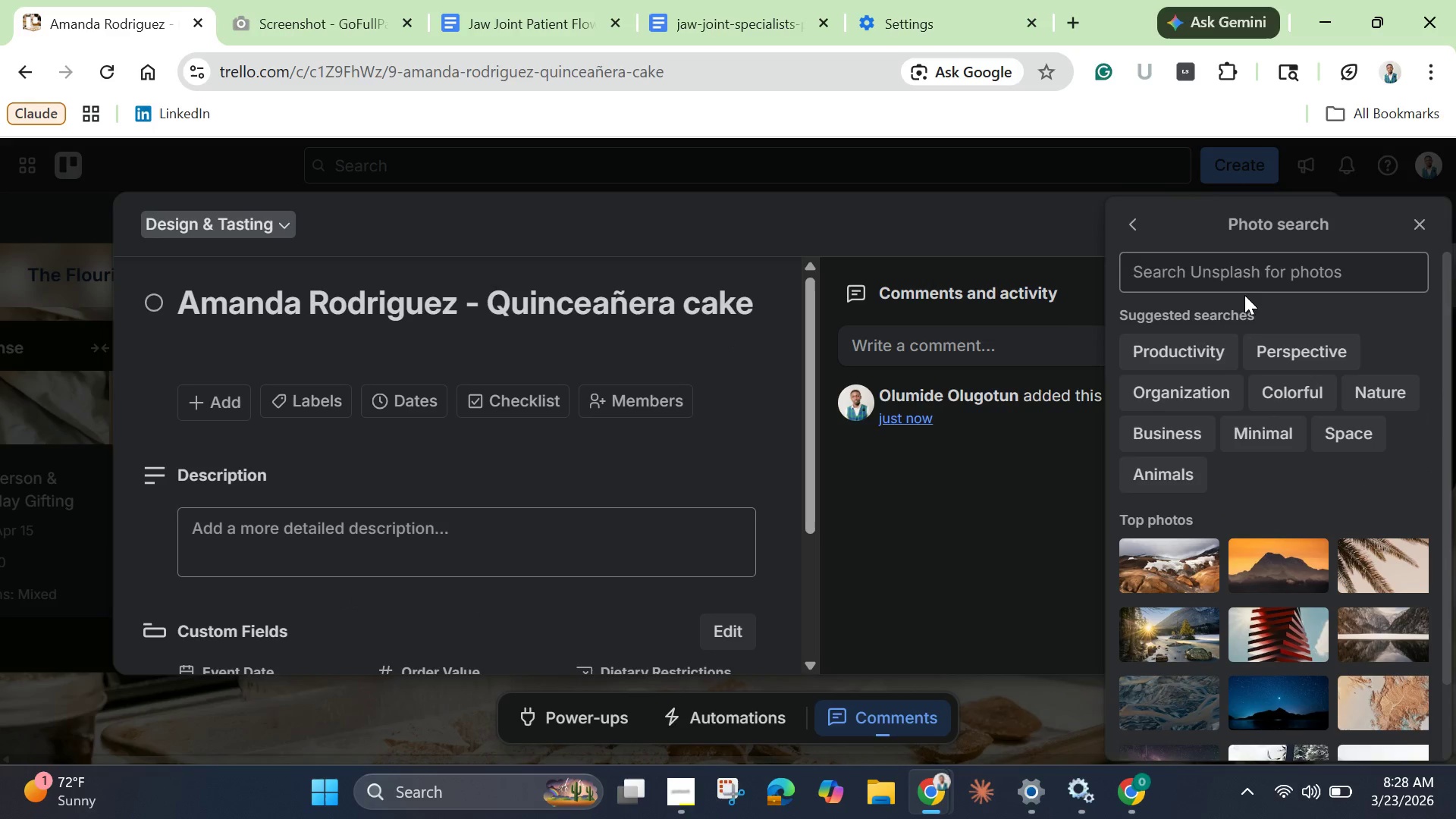 
left_click([1244, 276])
 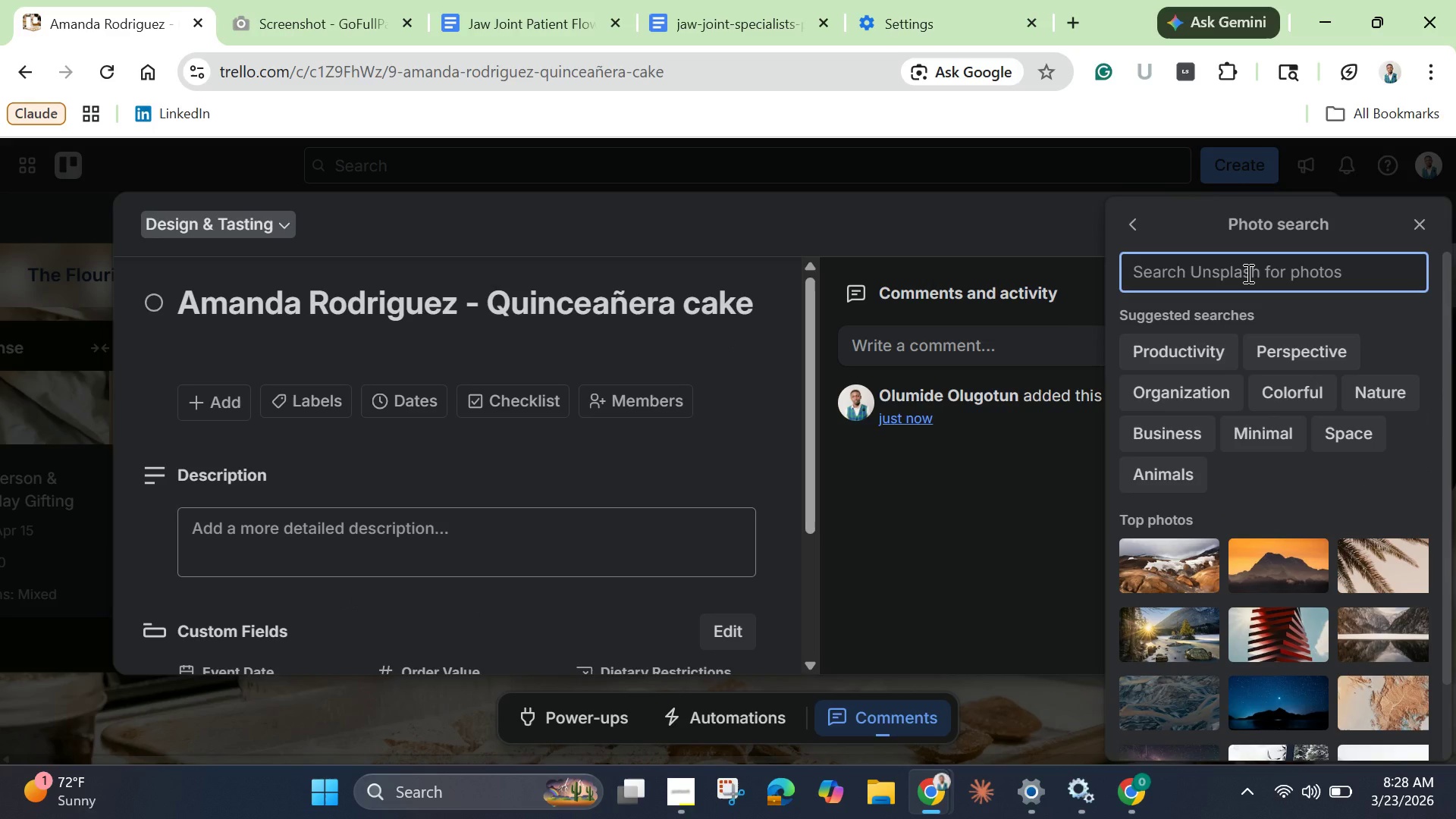 
key(Control+V)
 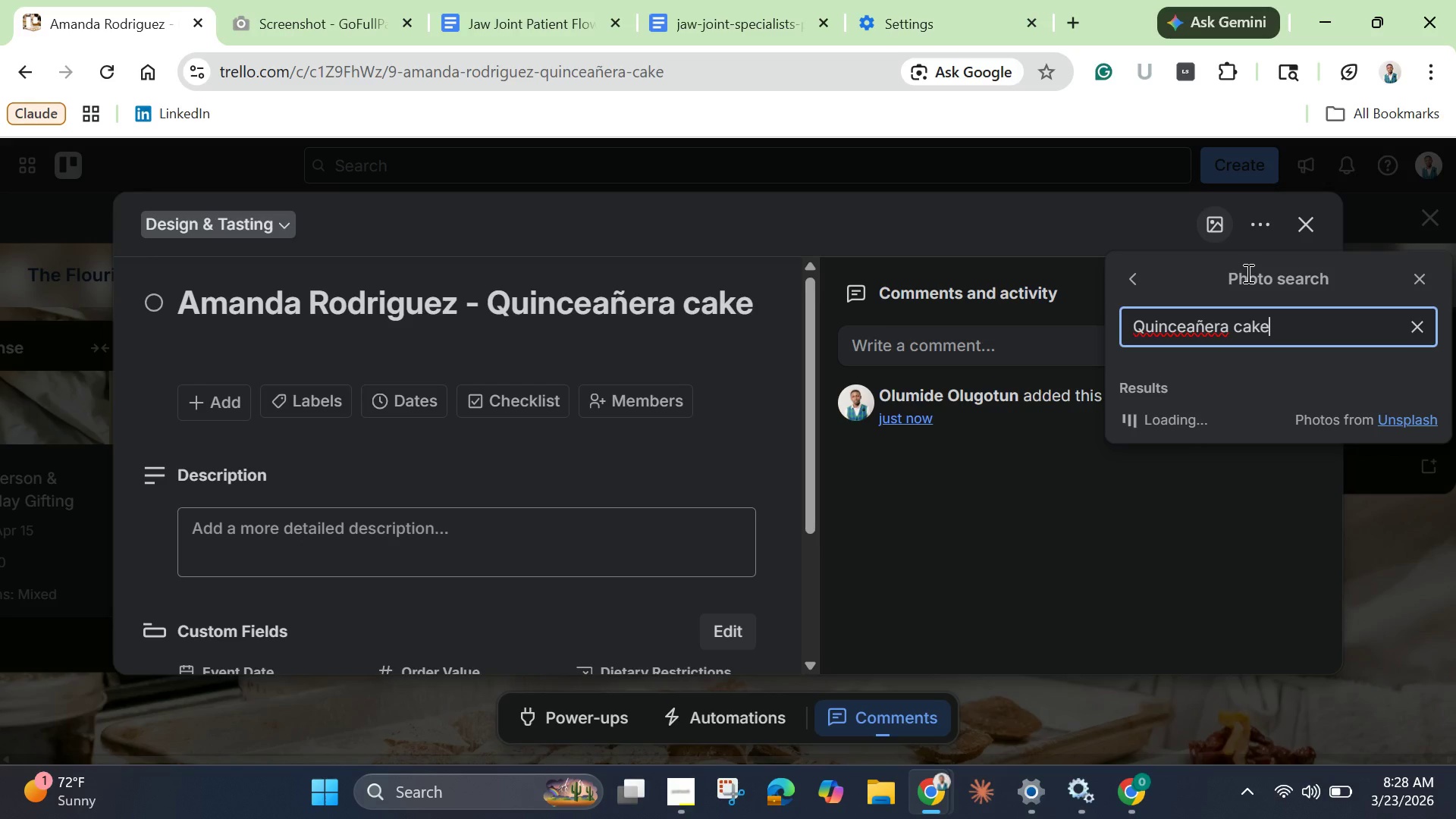 
key(Enter)
 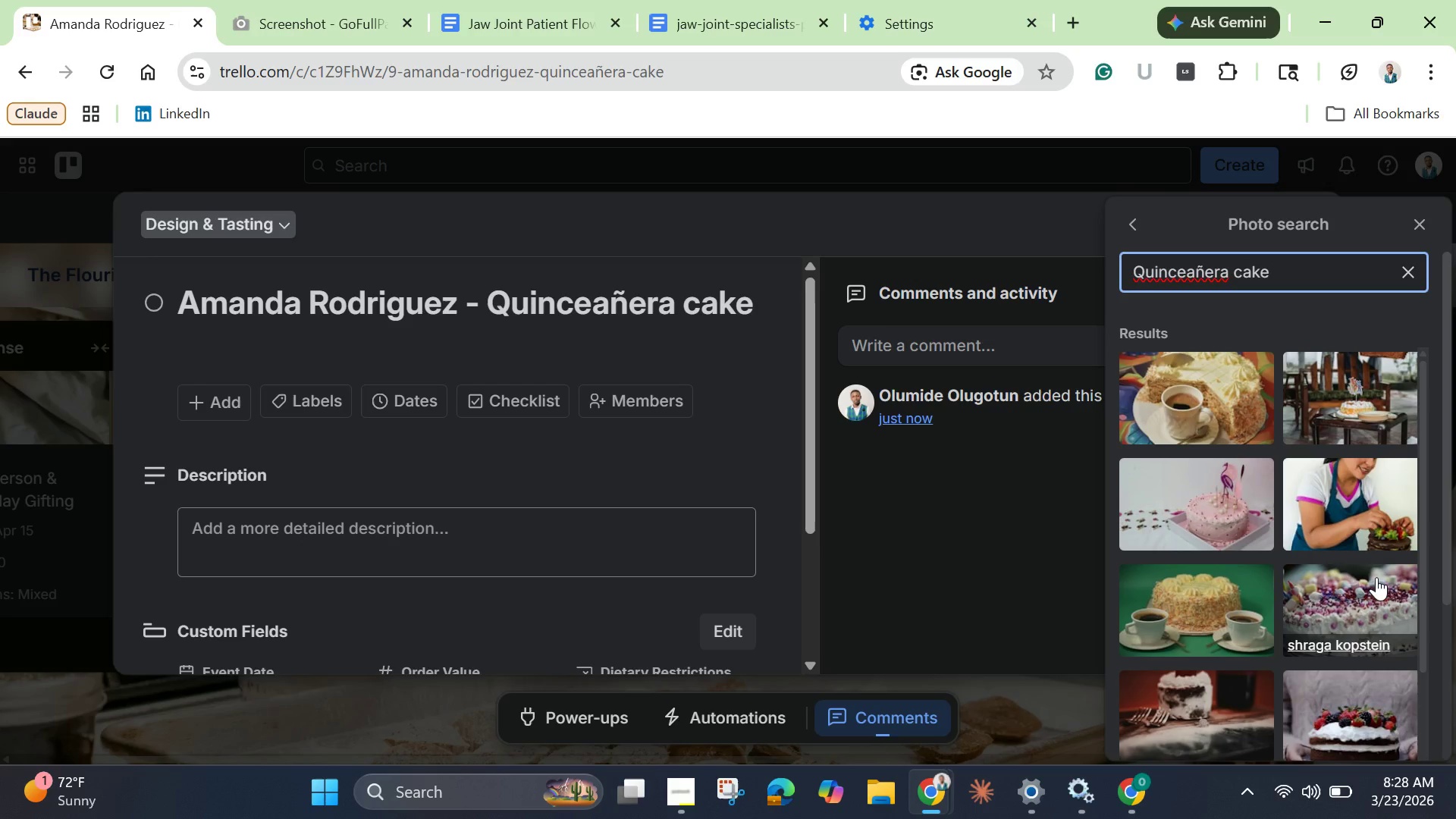 
wait(7.48)
 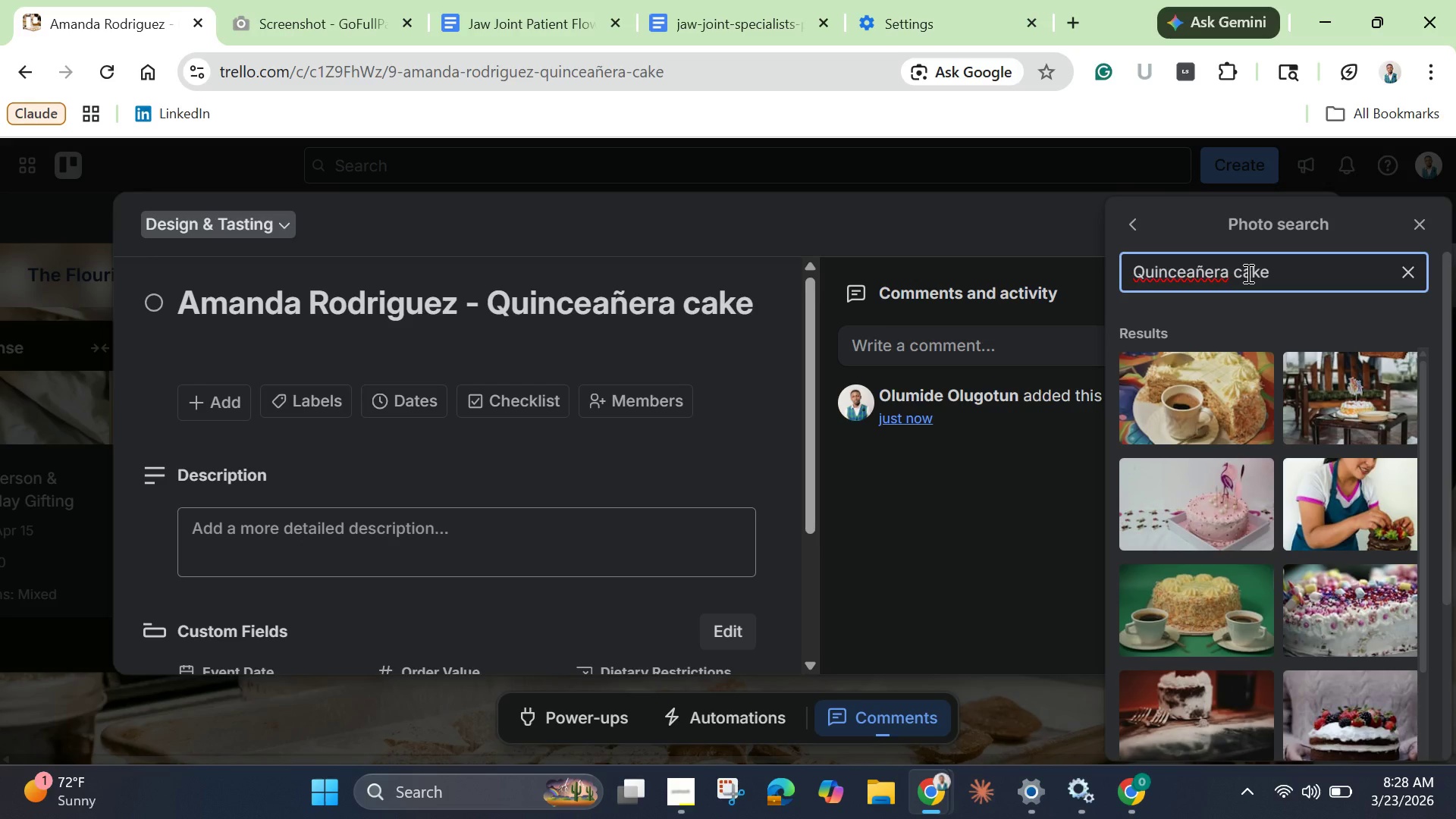 
left_click([1348, 604])
 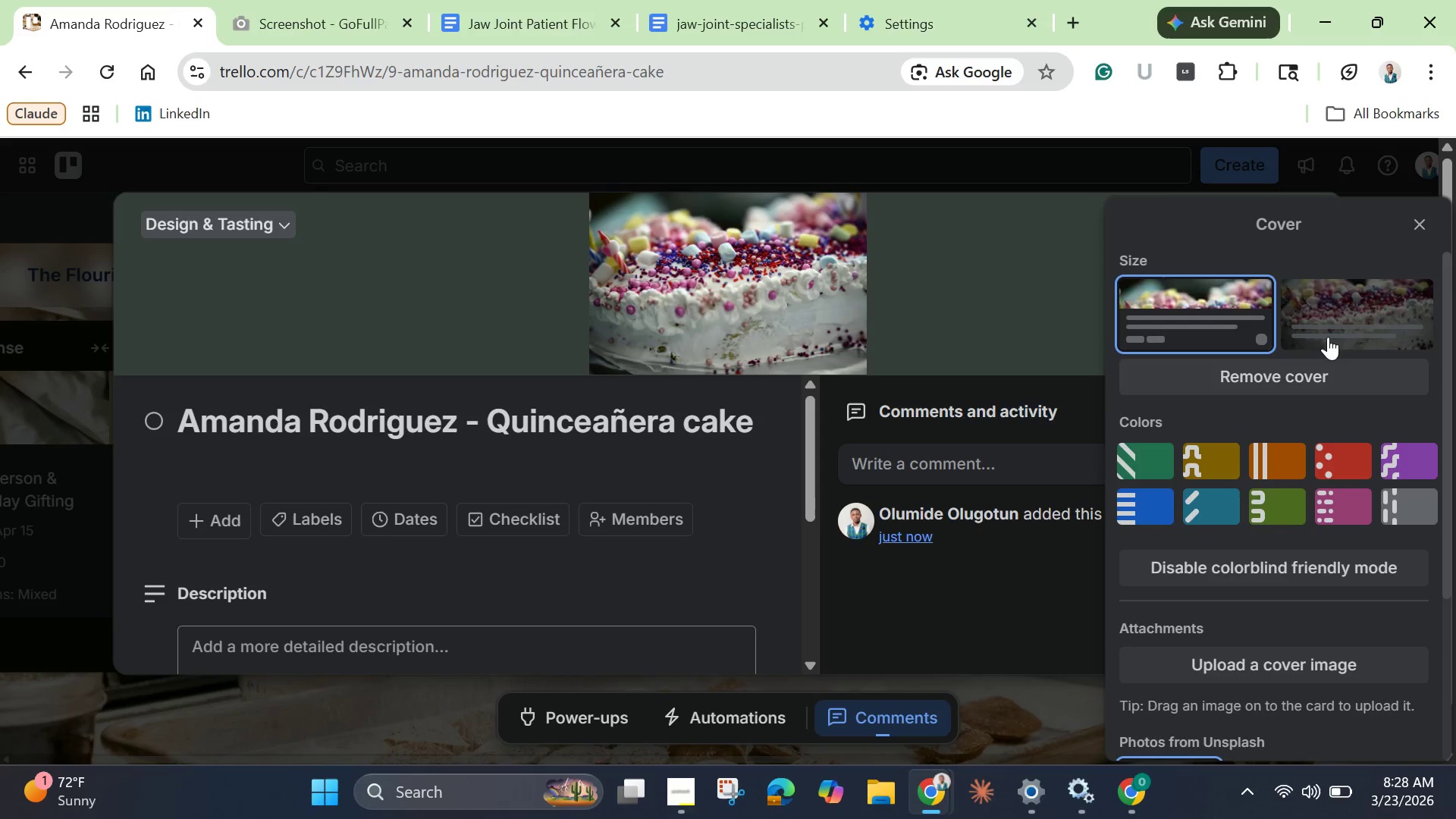 
wait(7.61)
 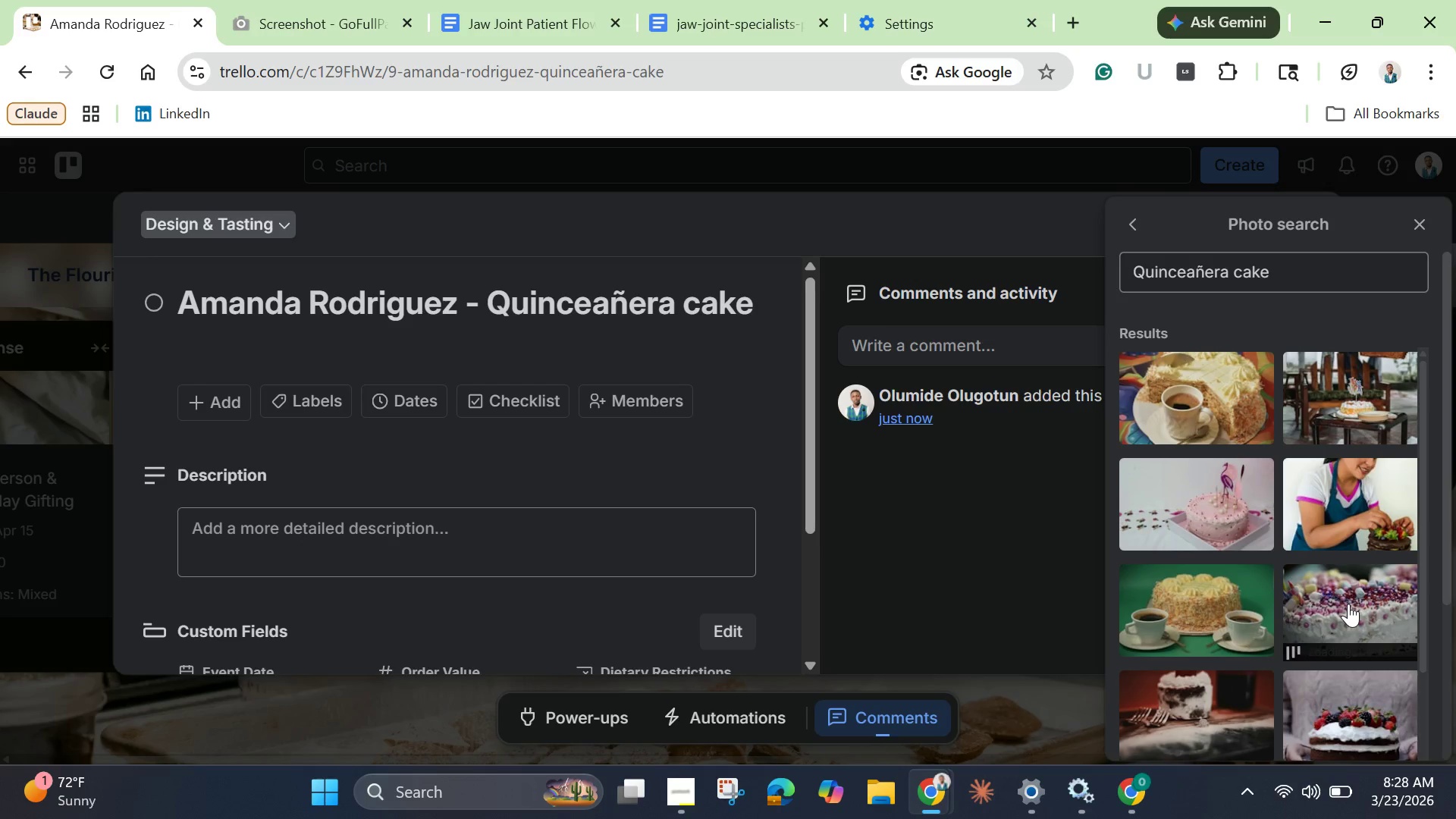 
left_click([1420, 220])
 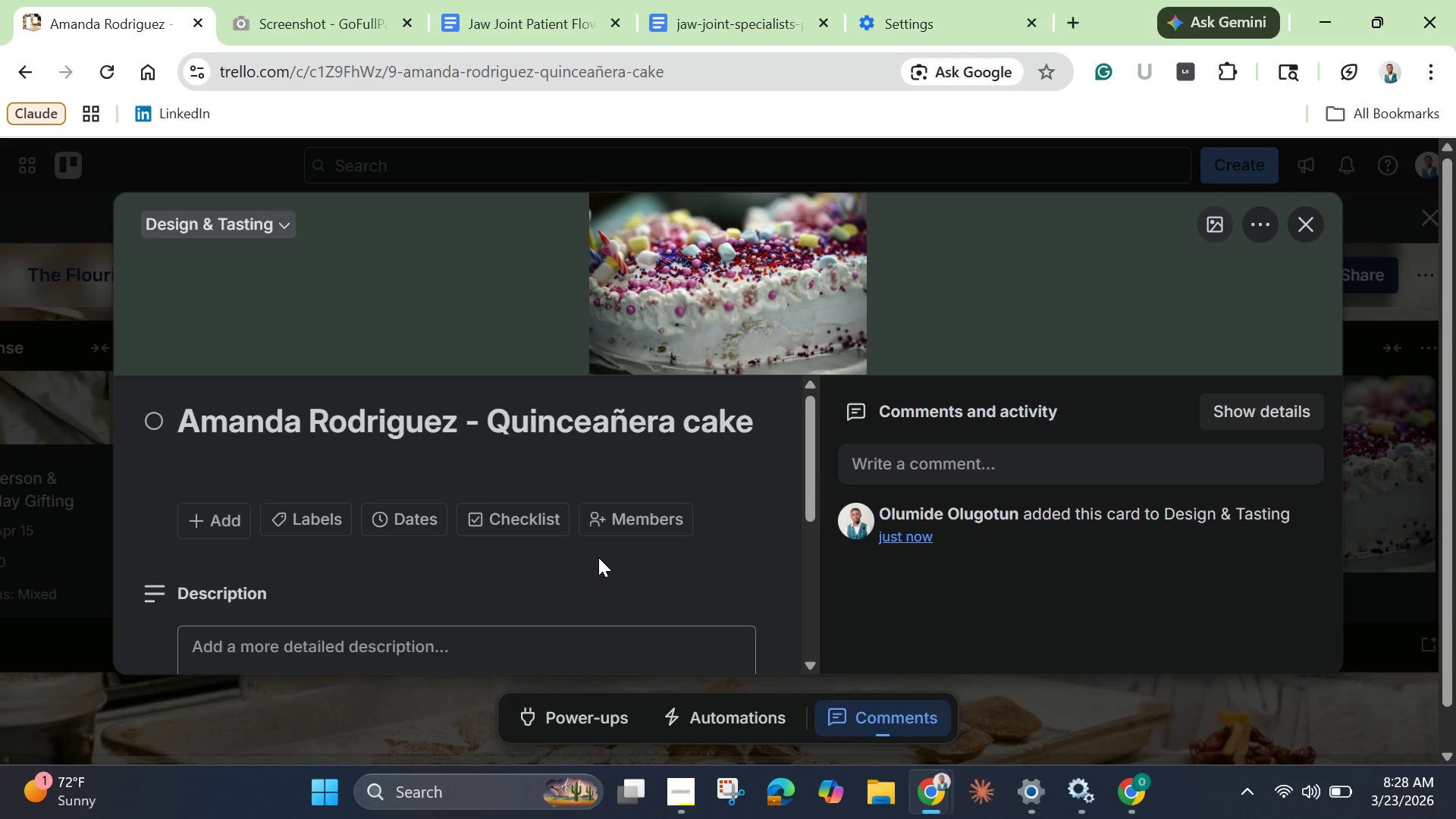 
scroll: coordinate [508, 493], scroll_direction: down, amount: 2.0
 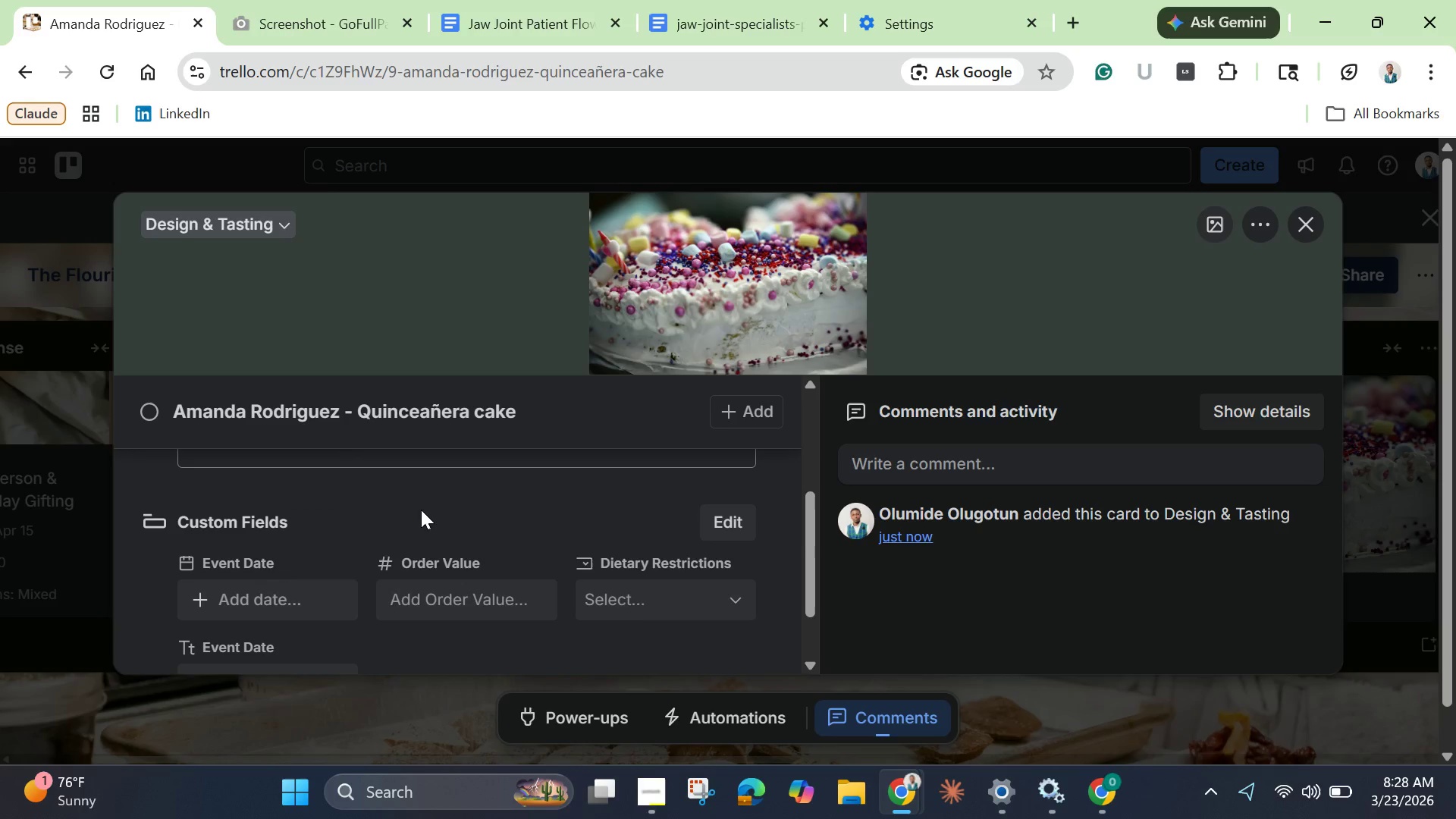 
scroll: coordinate [380, 535], scroll_direction: up, amount: 4.0
 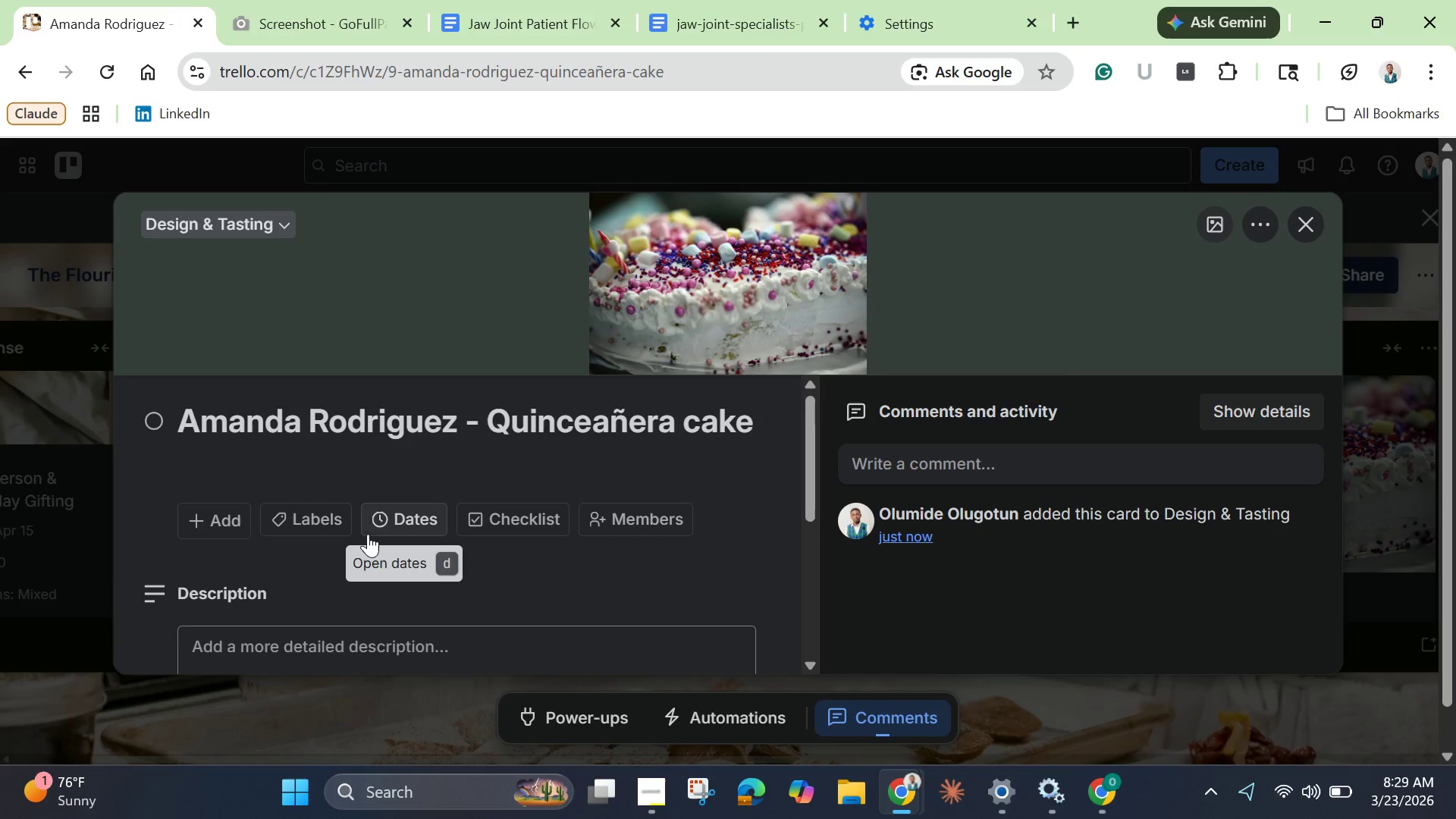 
left_click([320, 523])
 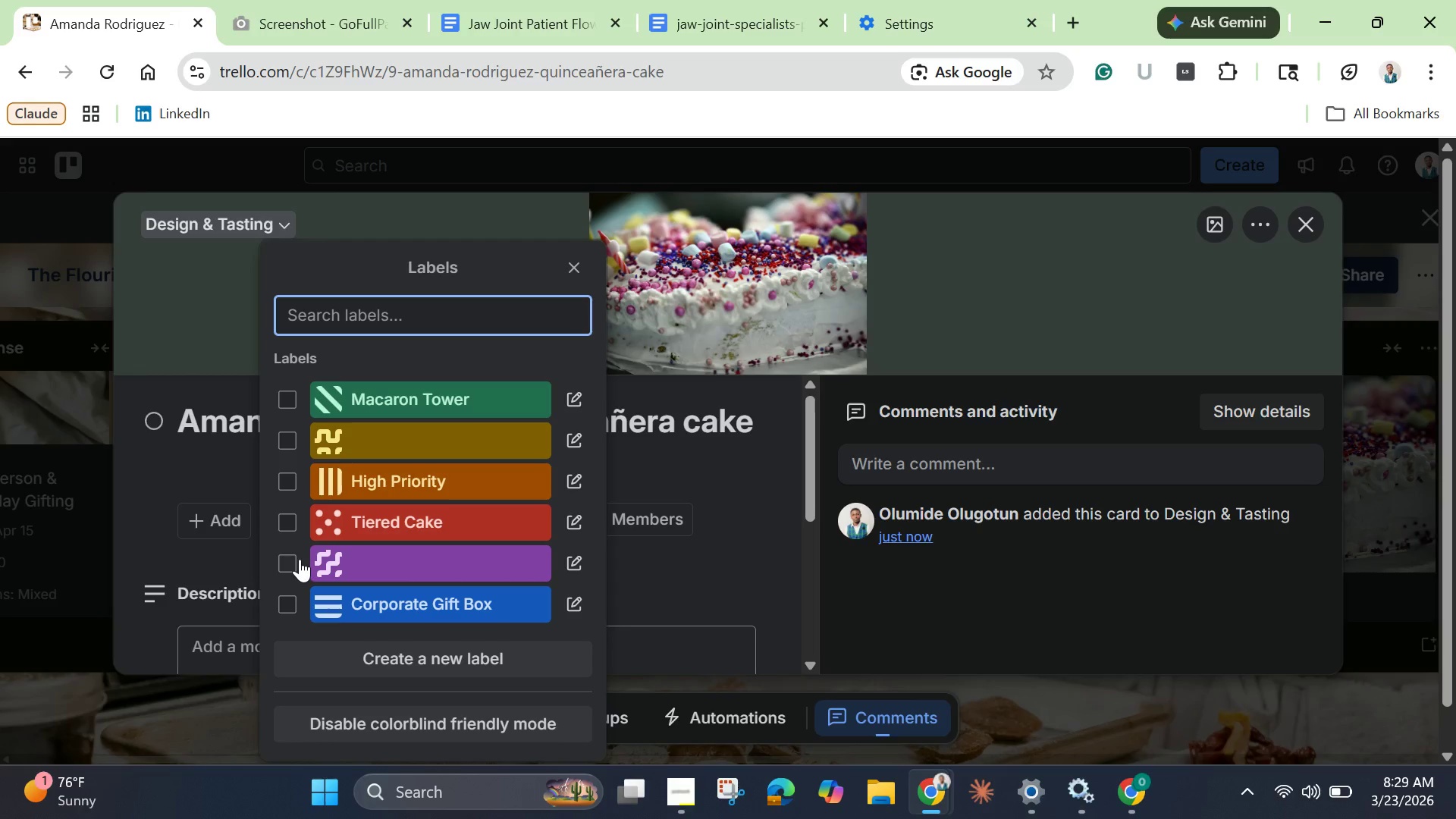 
wait(5.26)
 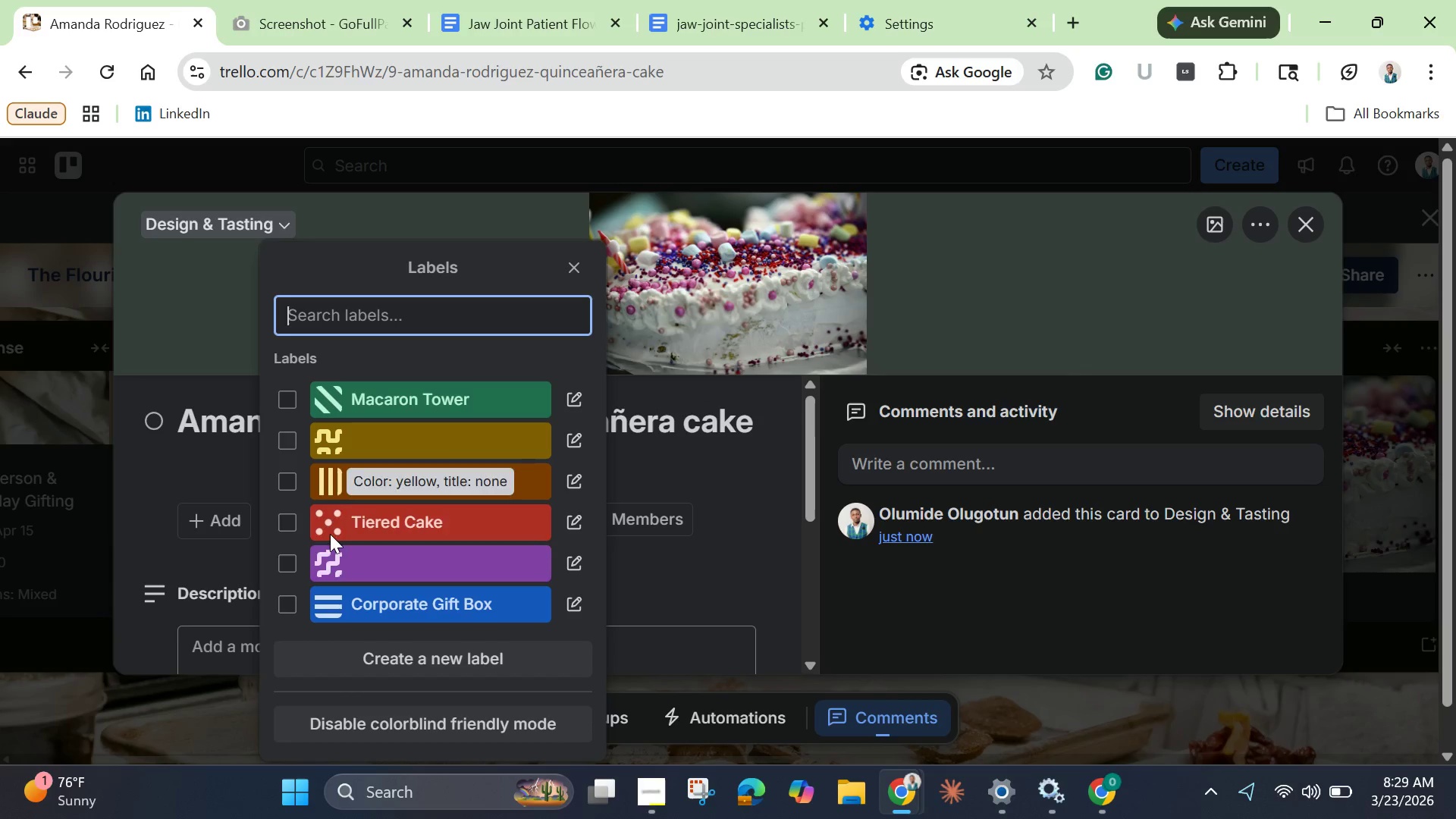 
left_click([287, 523])
 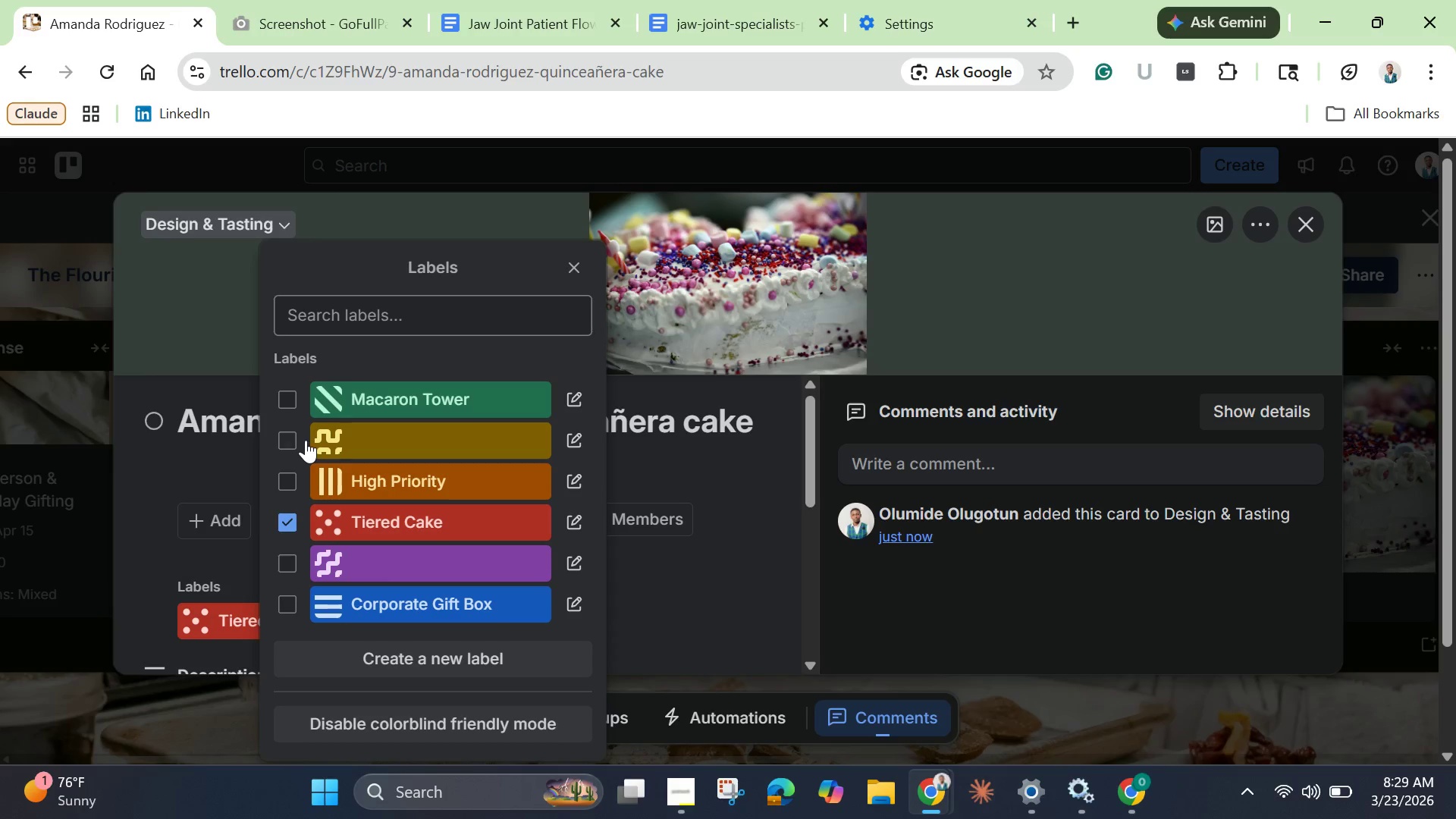 
left_click([287, 484])
 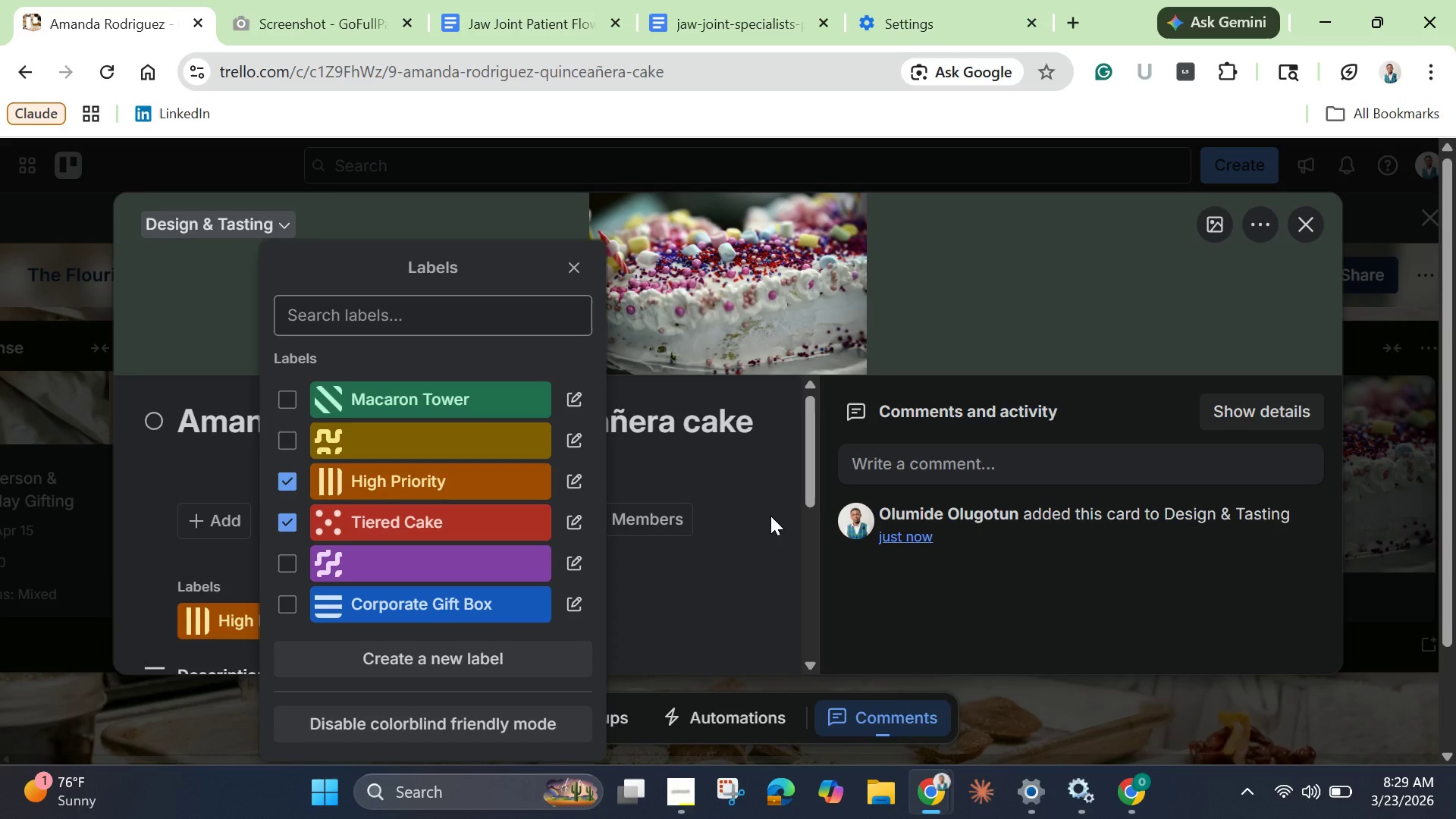 
left_click([770, 516])
 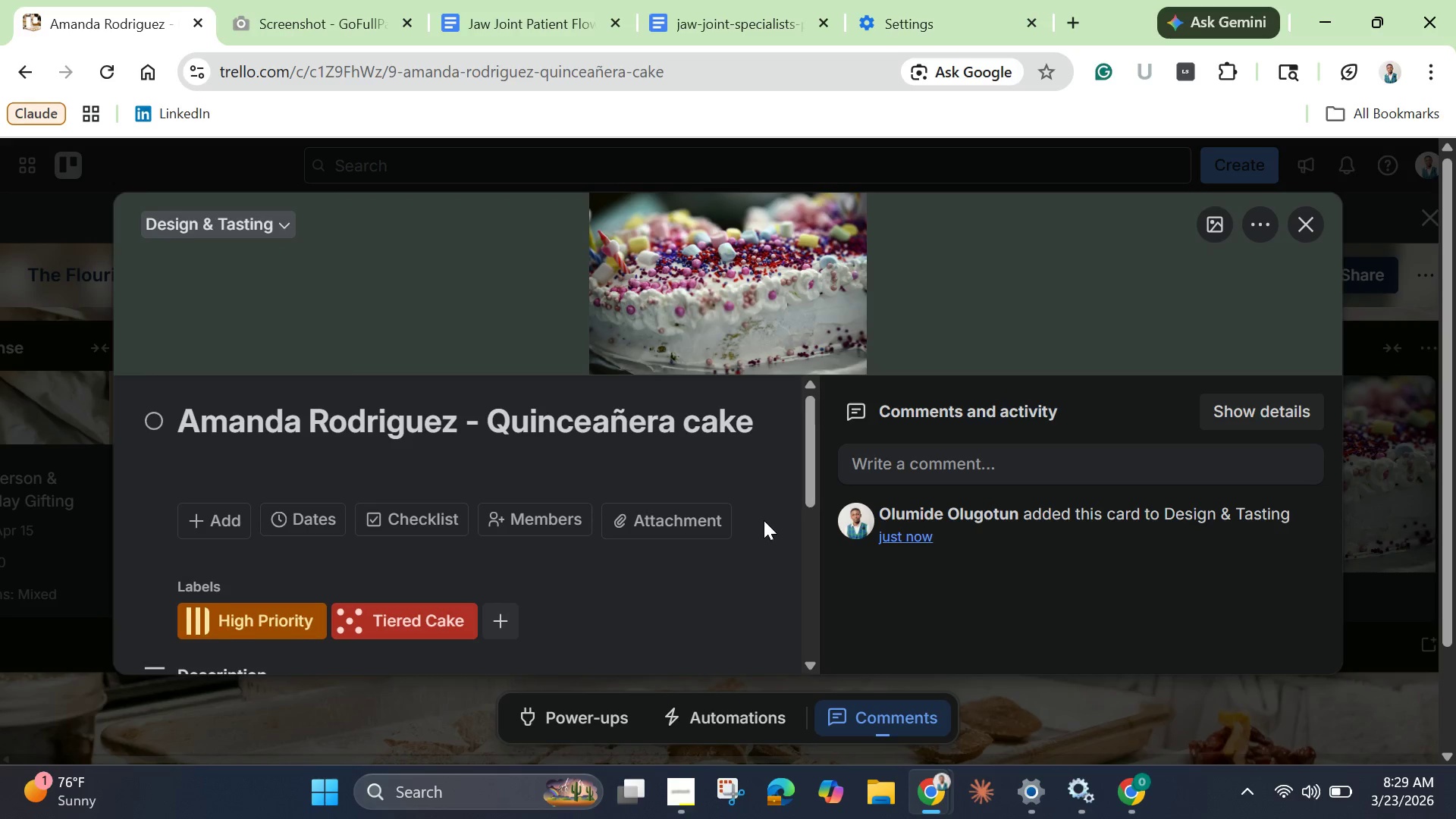 
scroll: coordinate [761, 524], scroll_direction: down, amount: 2.0
 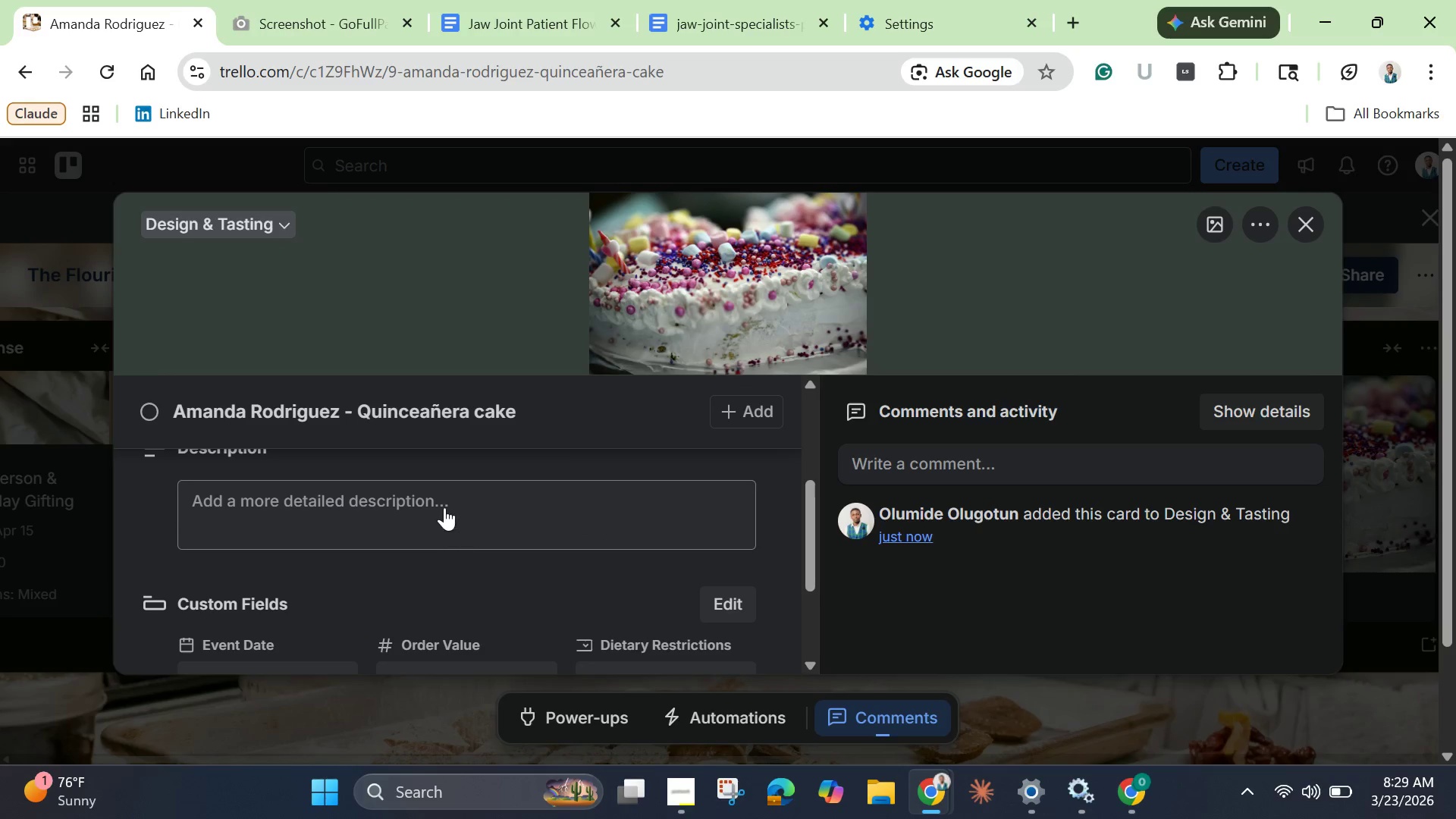 
left_click([444, 507])
 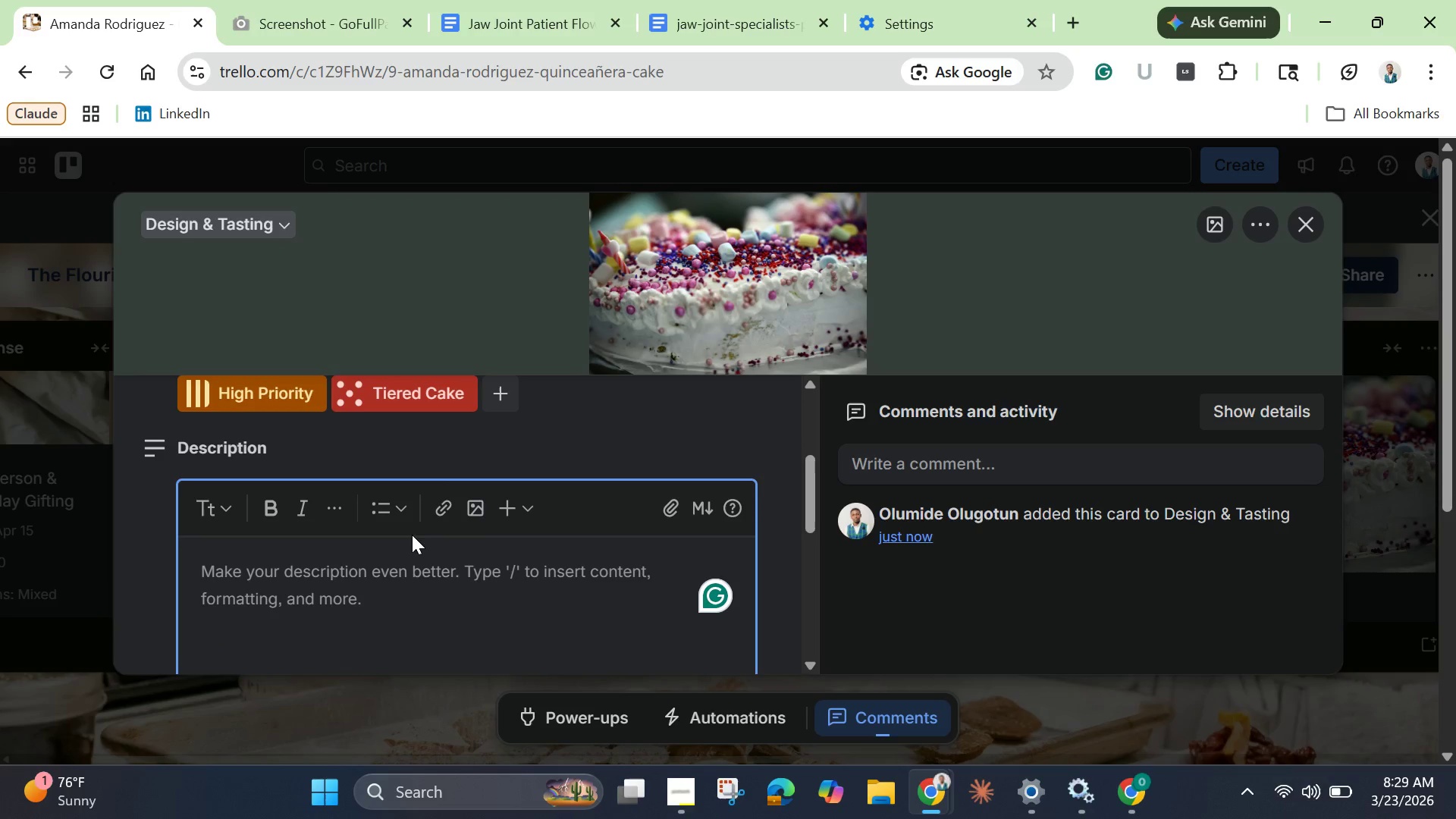 
type(Client had tasting on March 18)
 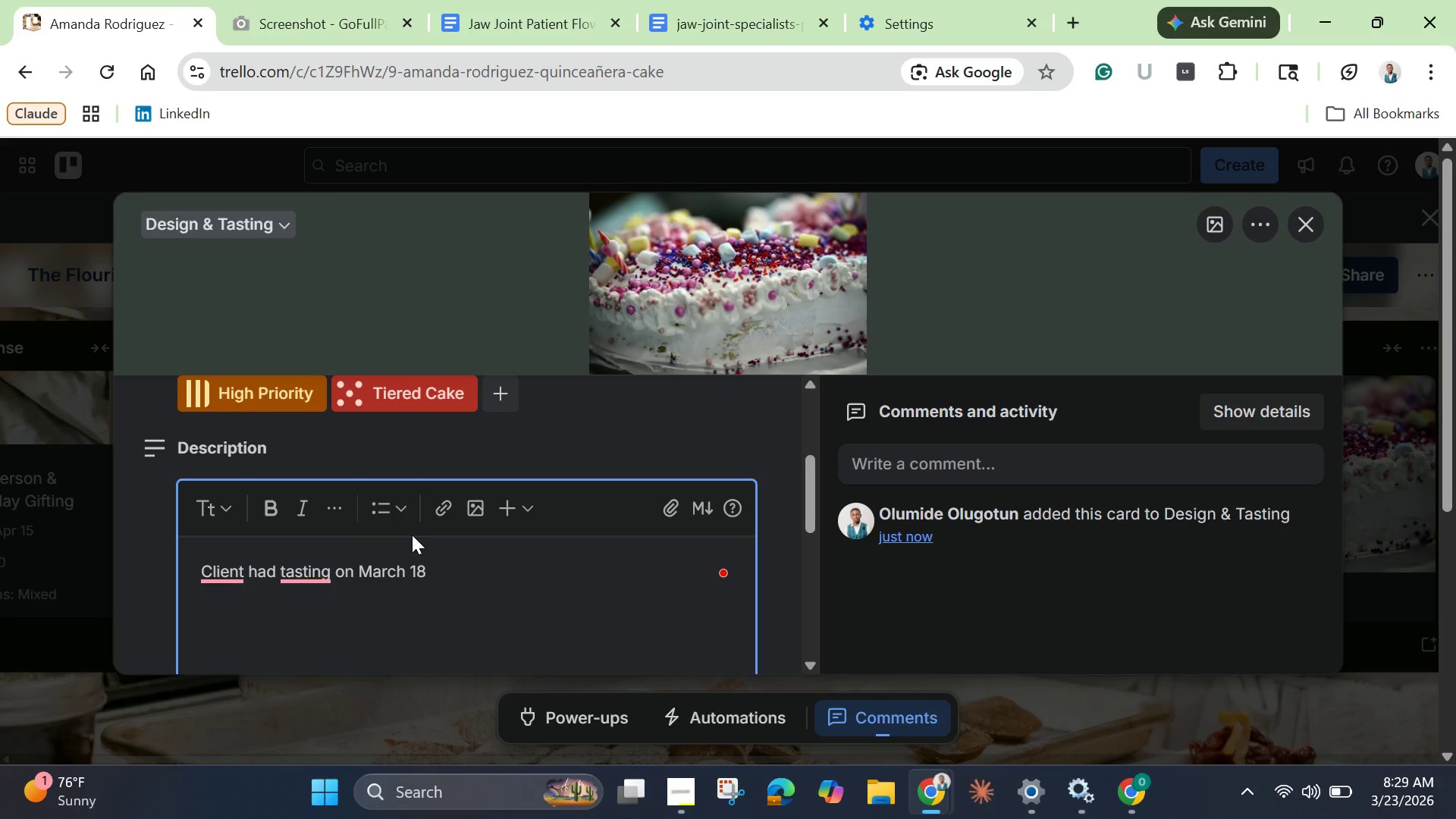 
type(. Appr)
 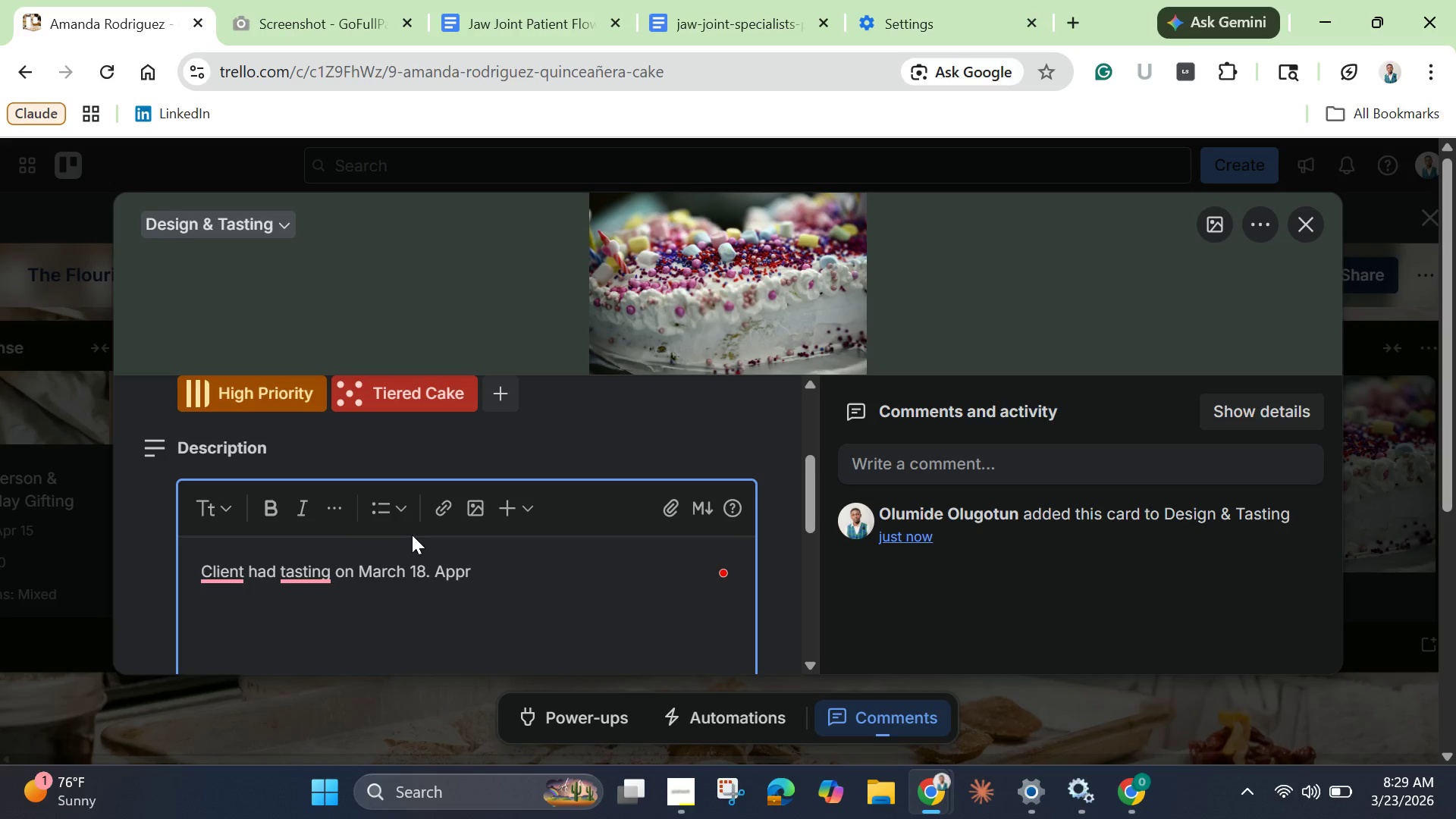 
type(oved vanilla=)
key(Backspace)
type(-rose flavor combo. Design sketches sent. Awaitibf final approval. )
 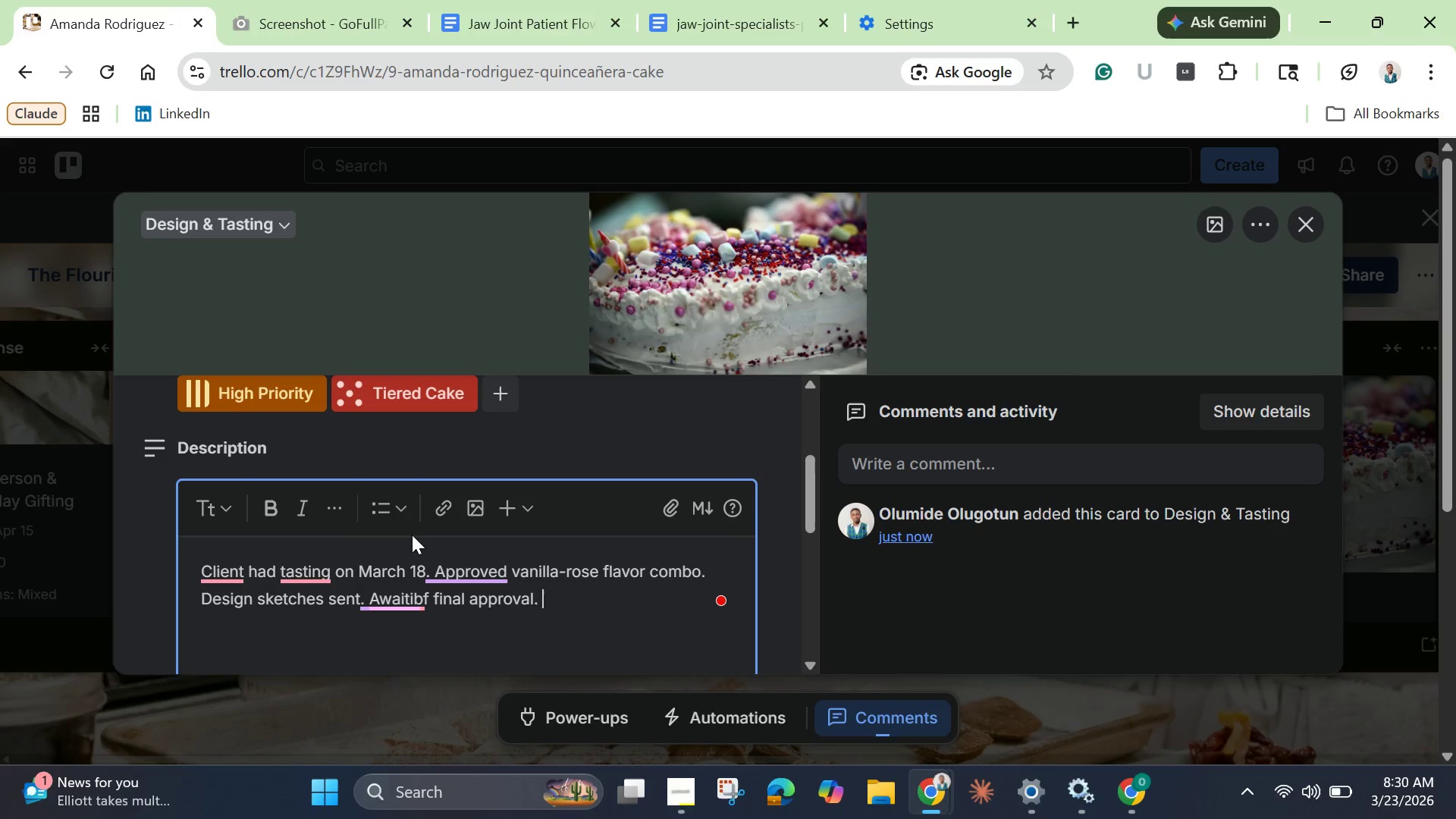 
left_click([421, 600])
 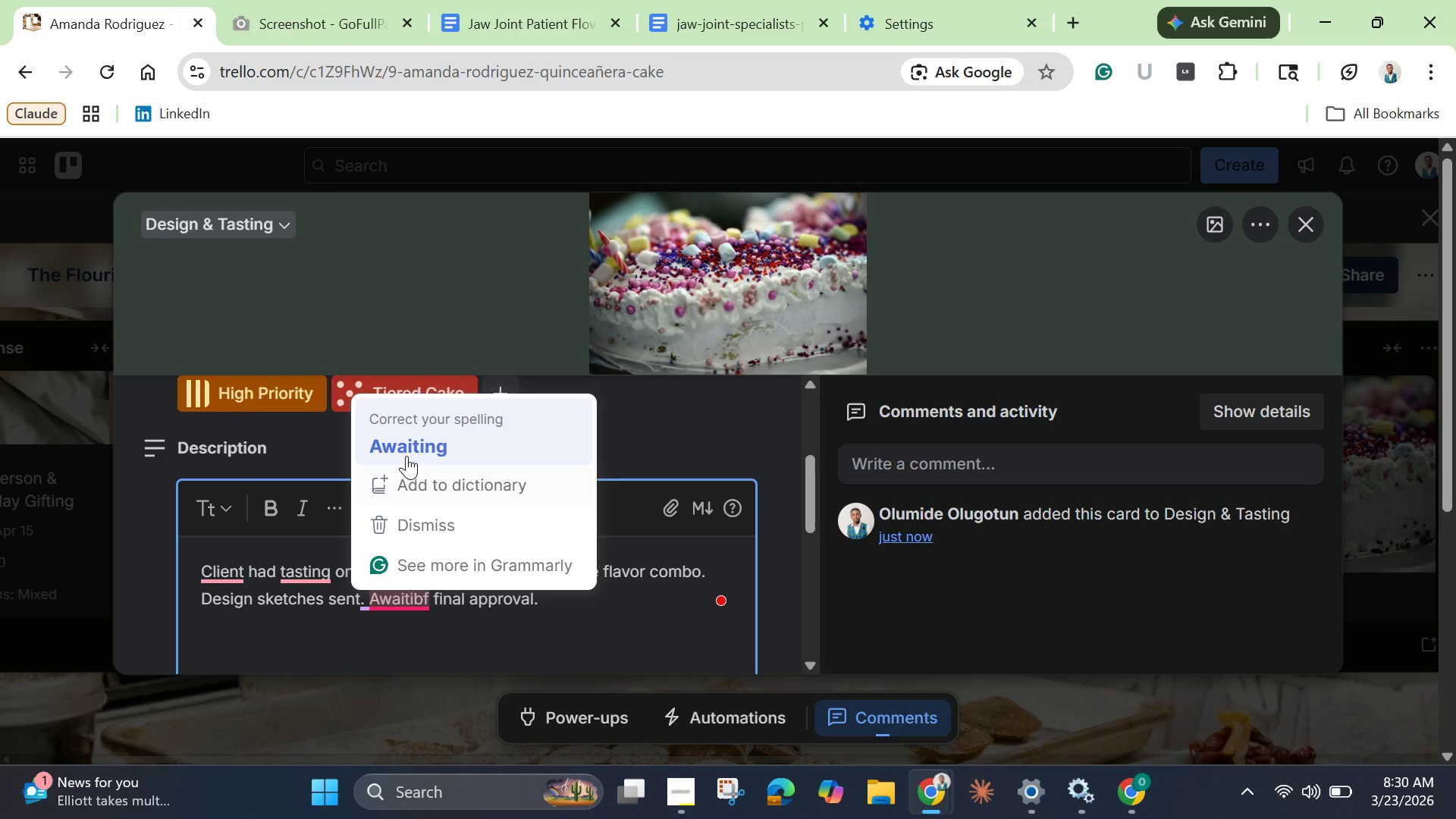 
left_click([410, 447])
 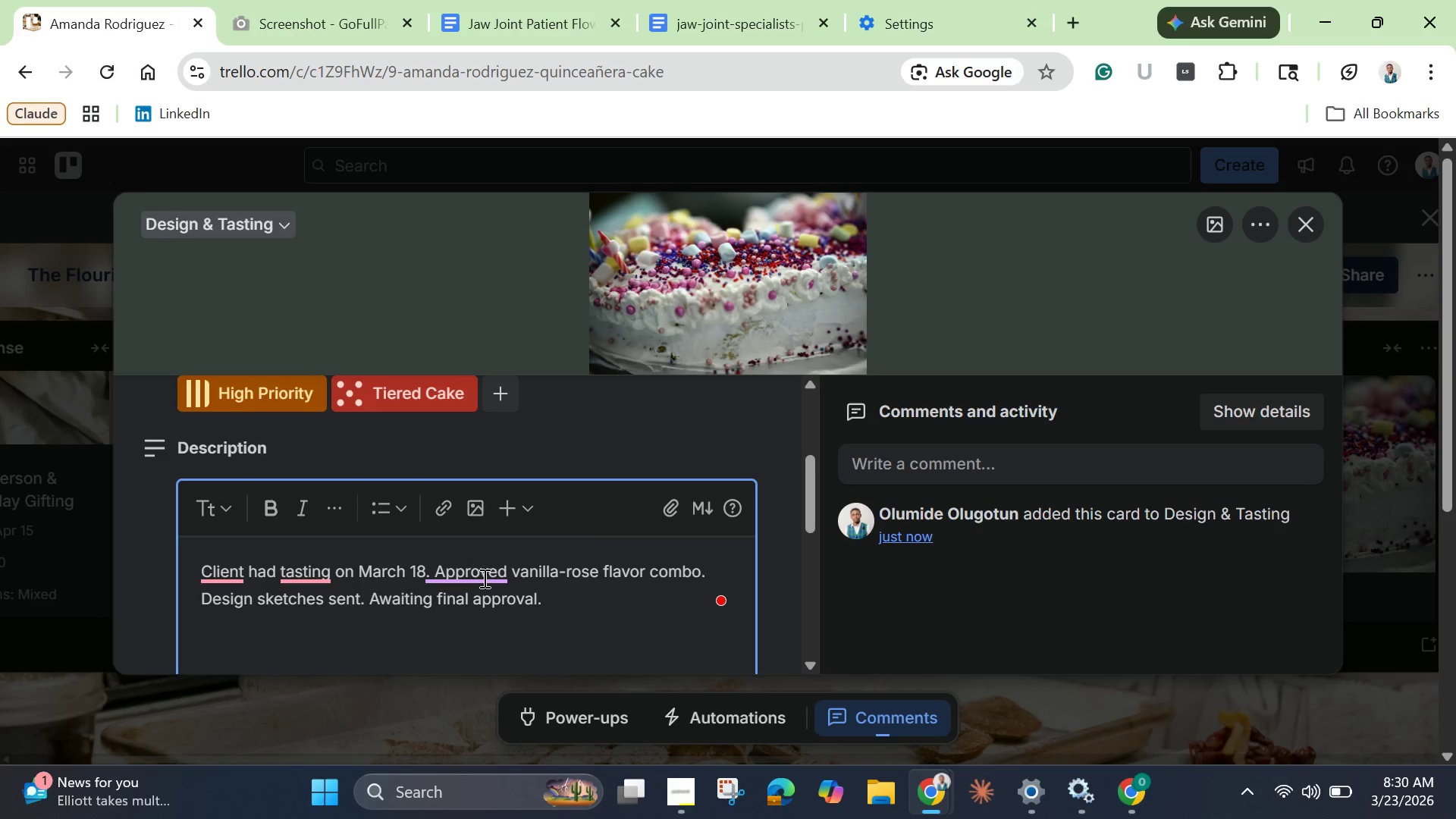 
left_click([485, 578])
 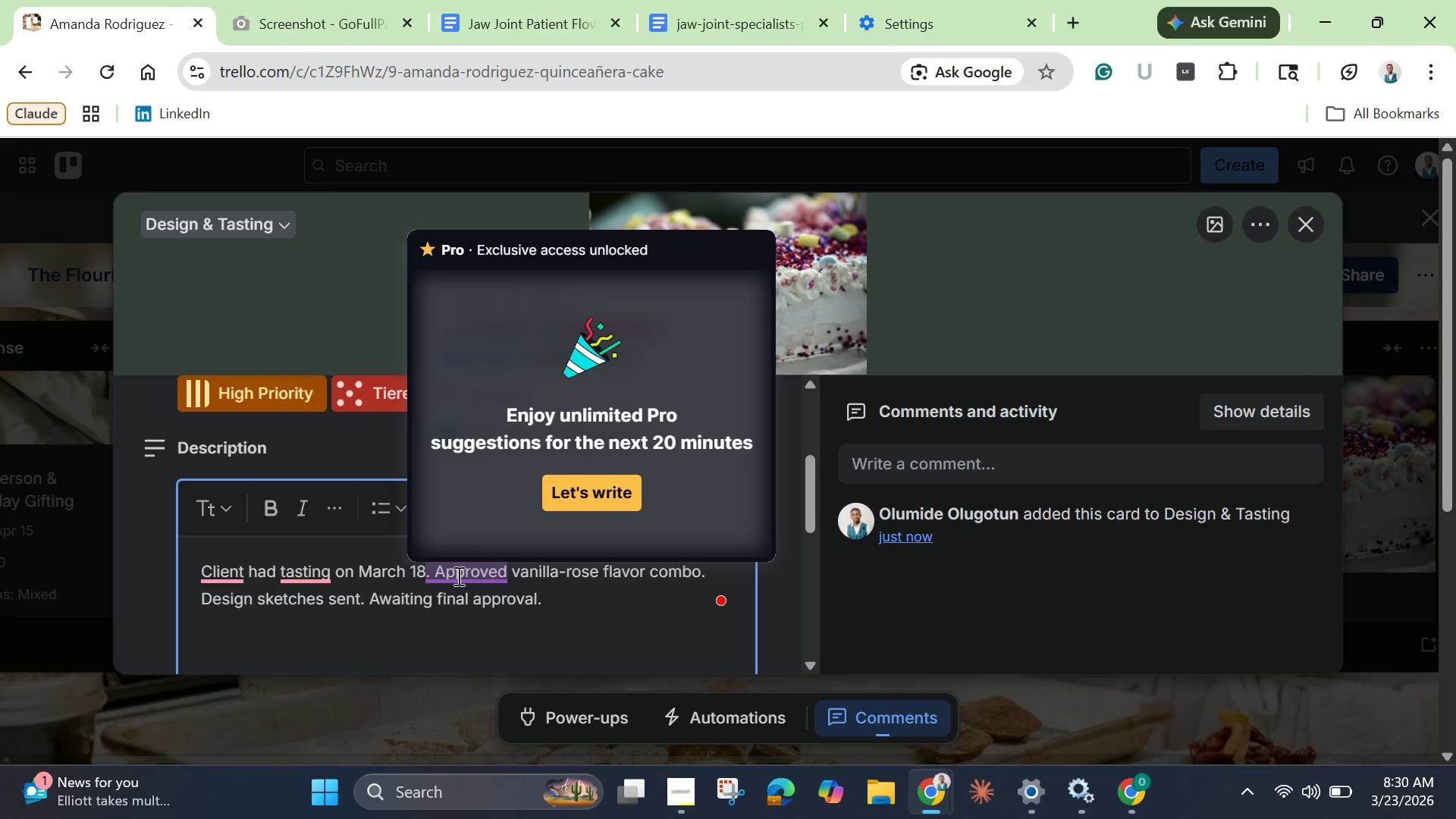 
left_click([448, 583])
 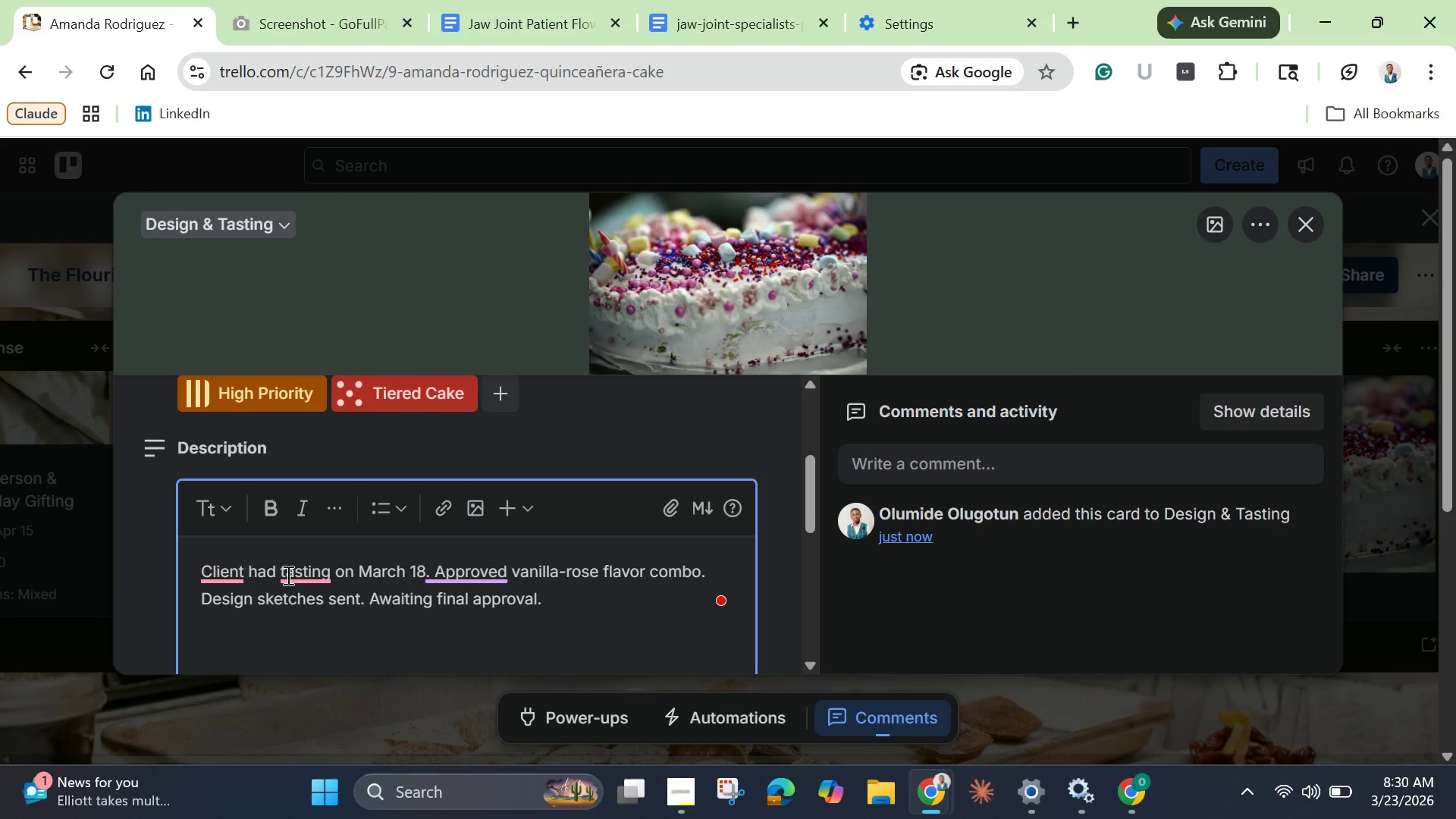 
left_click([287, 575])
 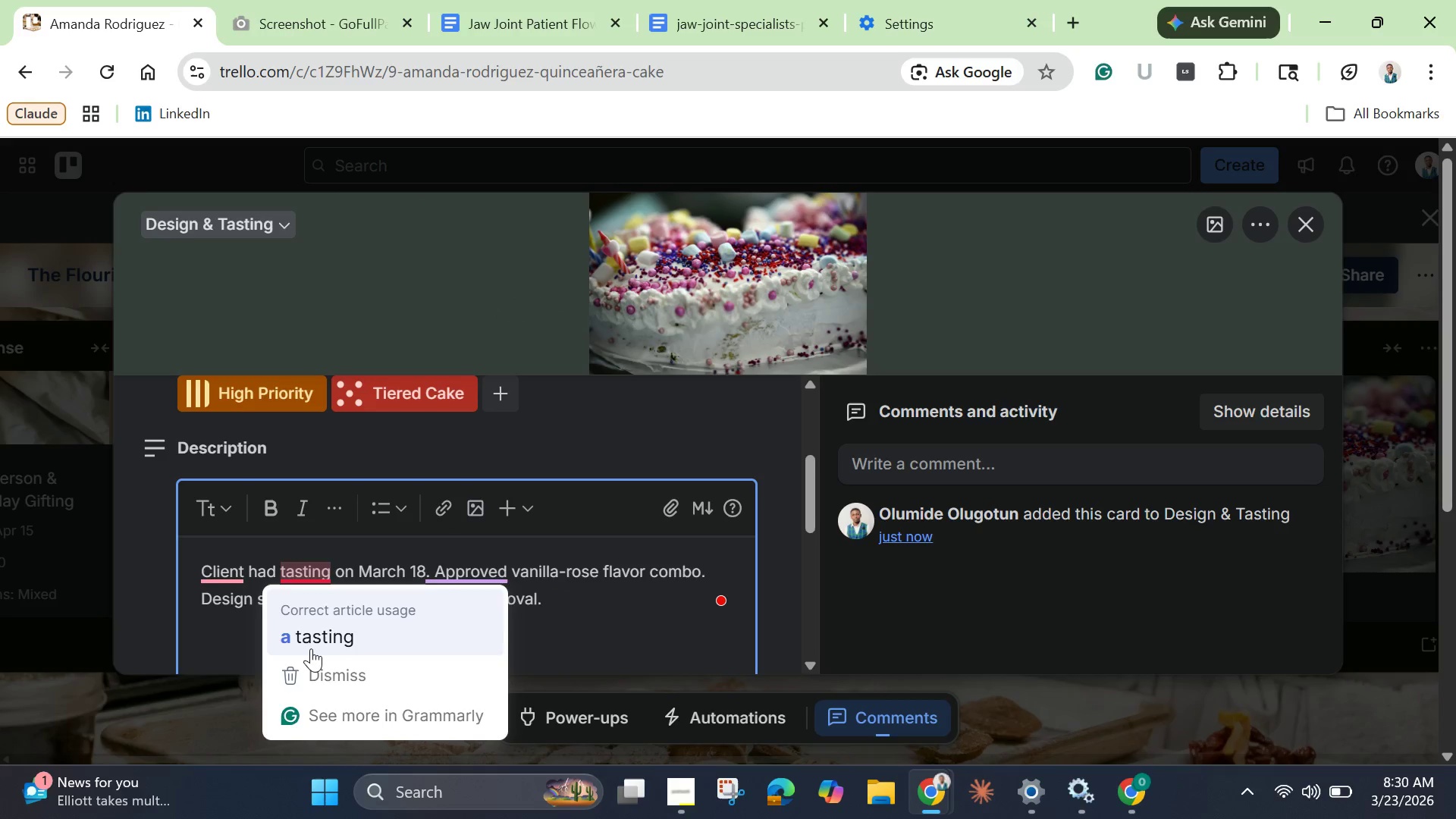 
left_click([311, 648])
 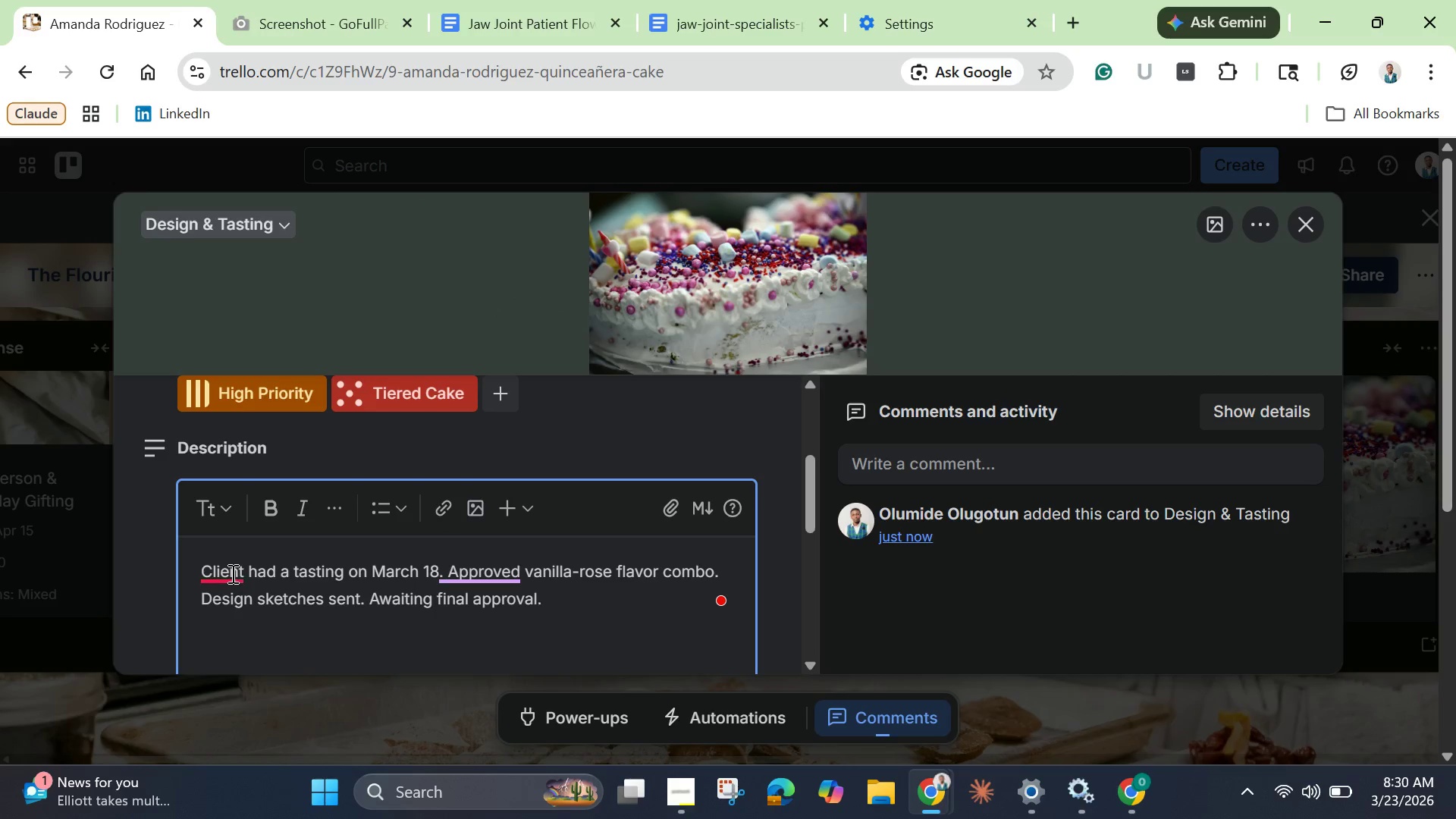 
left_click([228, 572])
 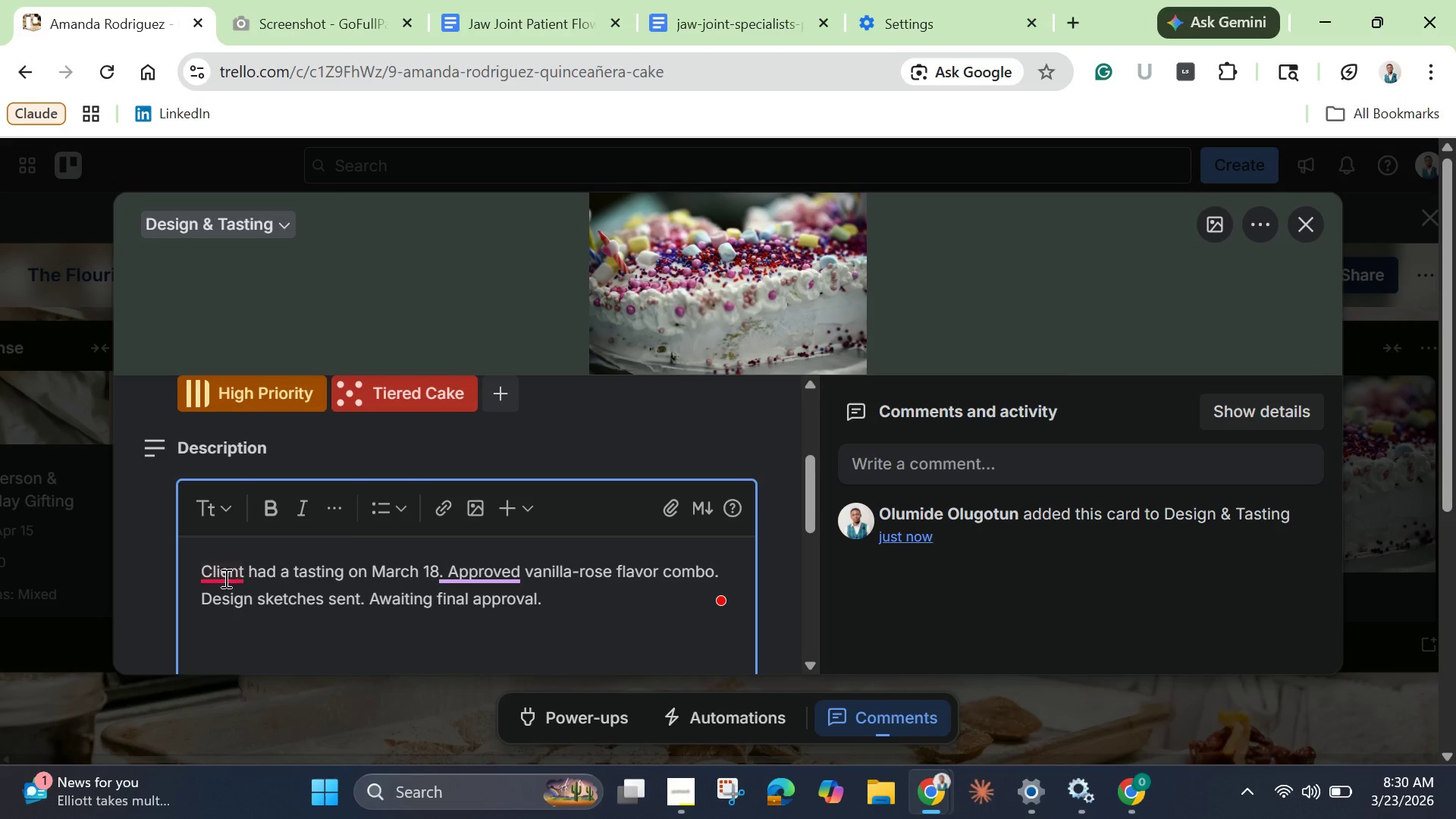 
left_click([223, 640])
 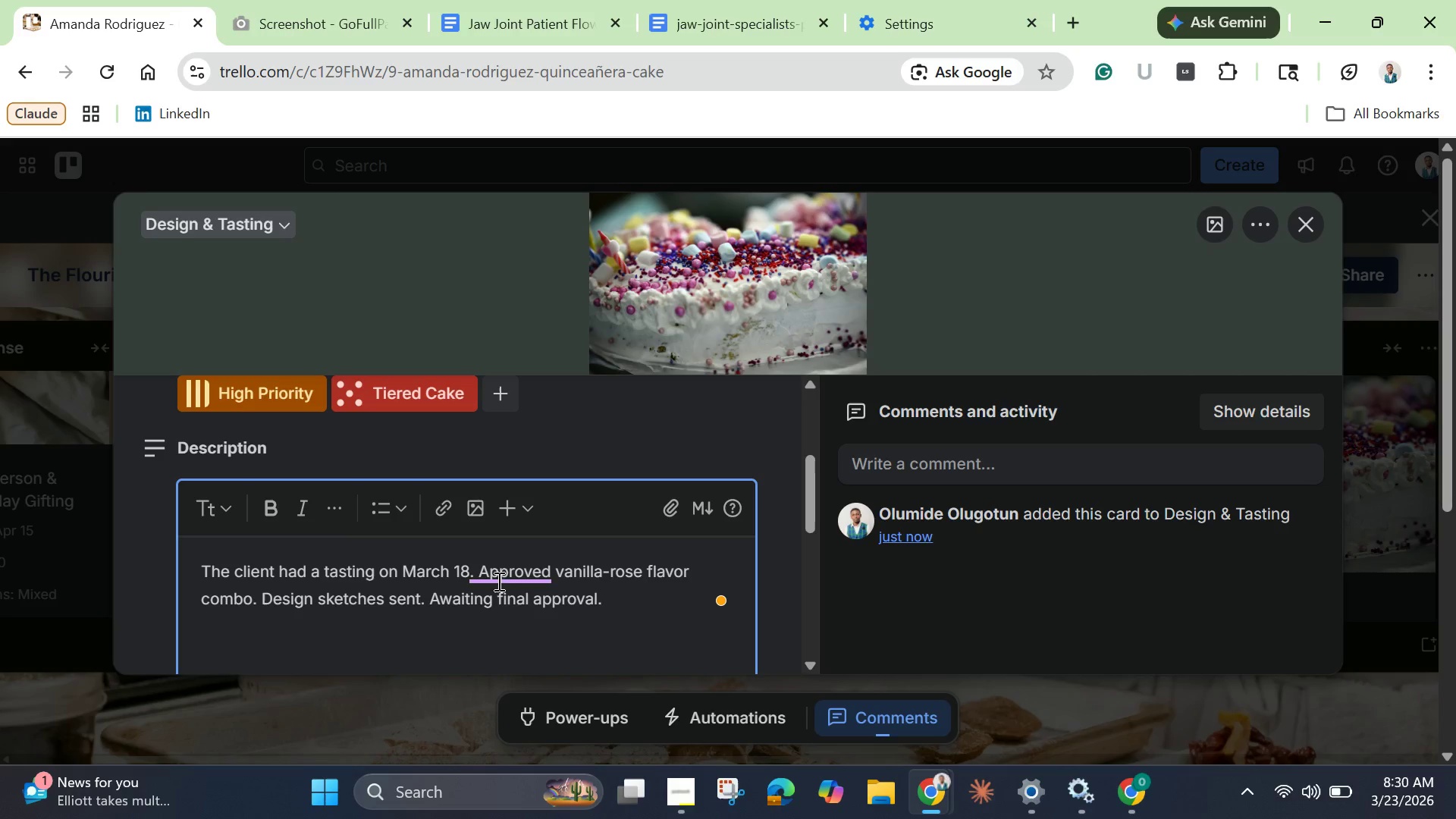 
left_click([497, 571])
 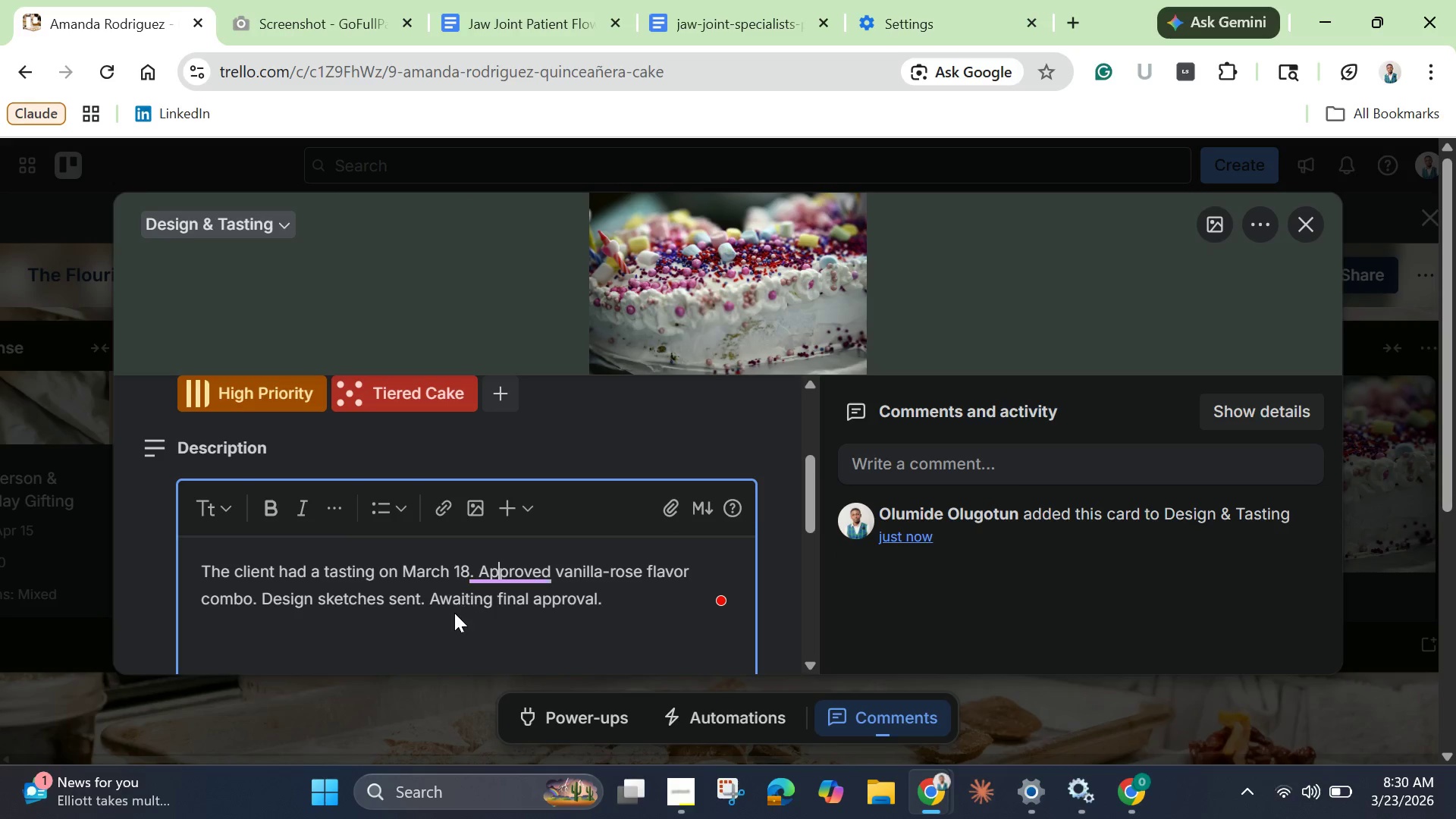 
left_click([454, 613])
 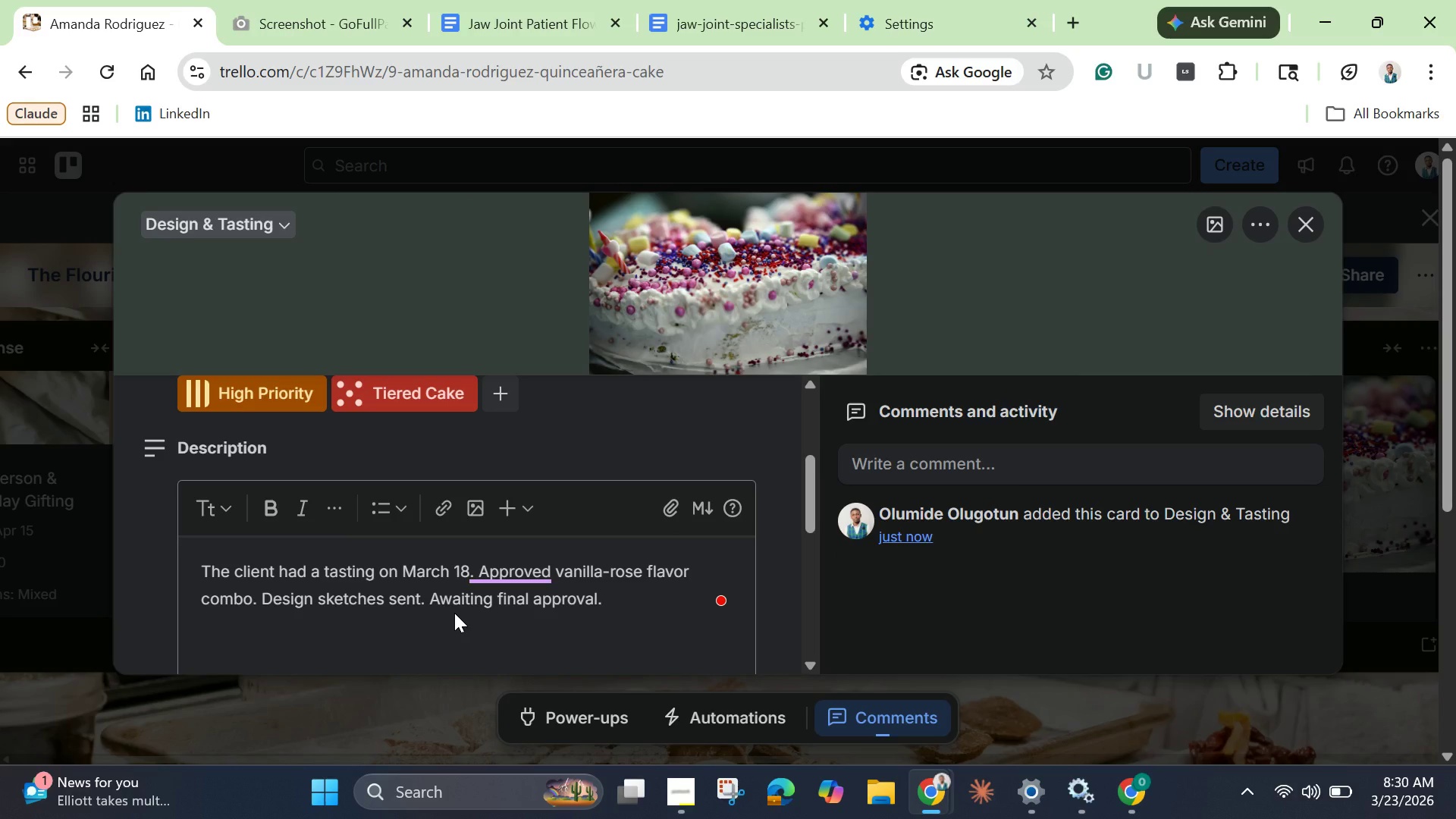 
scroll: coordinate [456, 575], scroll_direction: down, amount: 3.0
 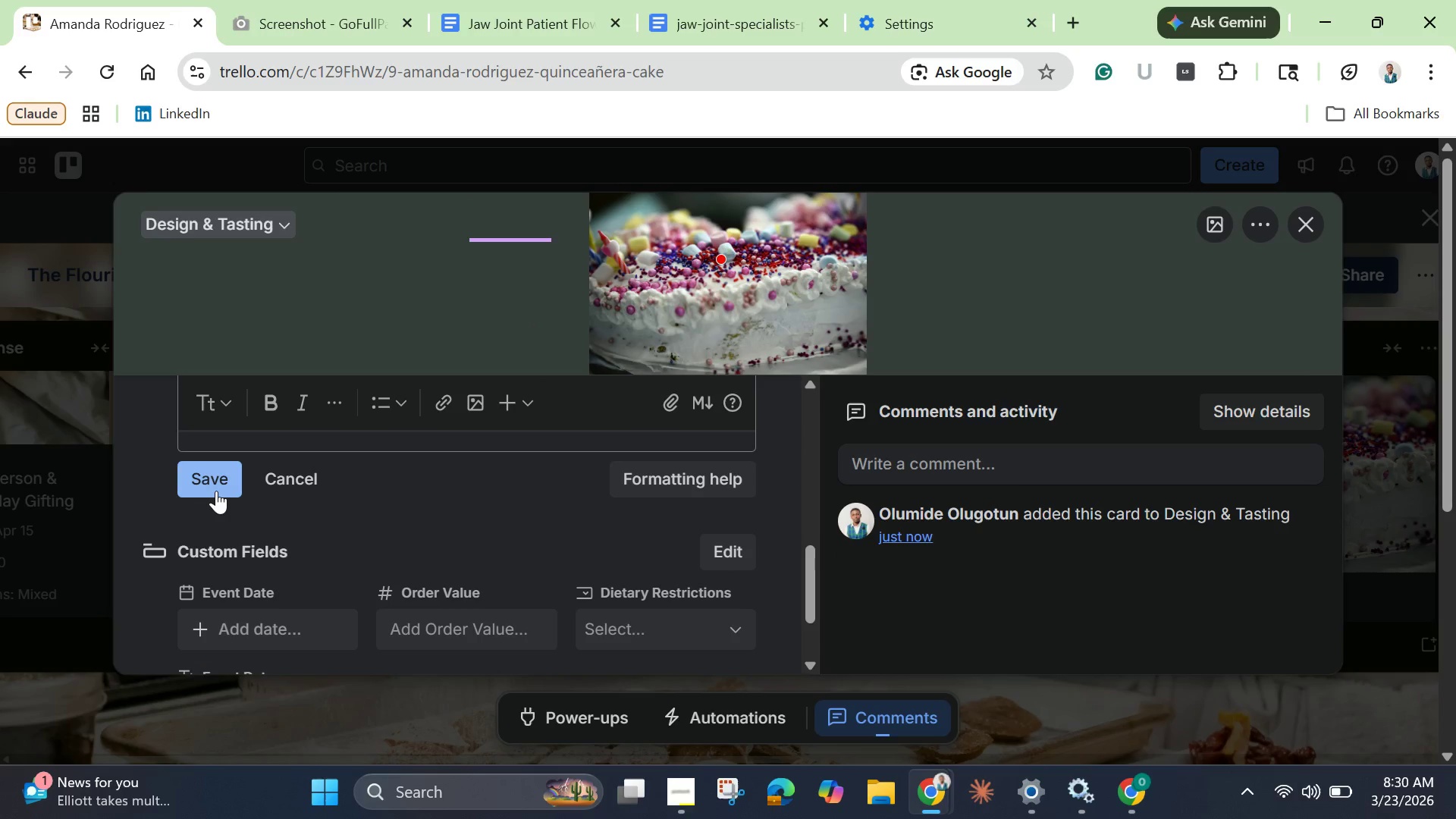 
left_click([217, 486])
 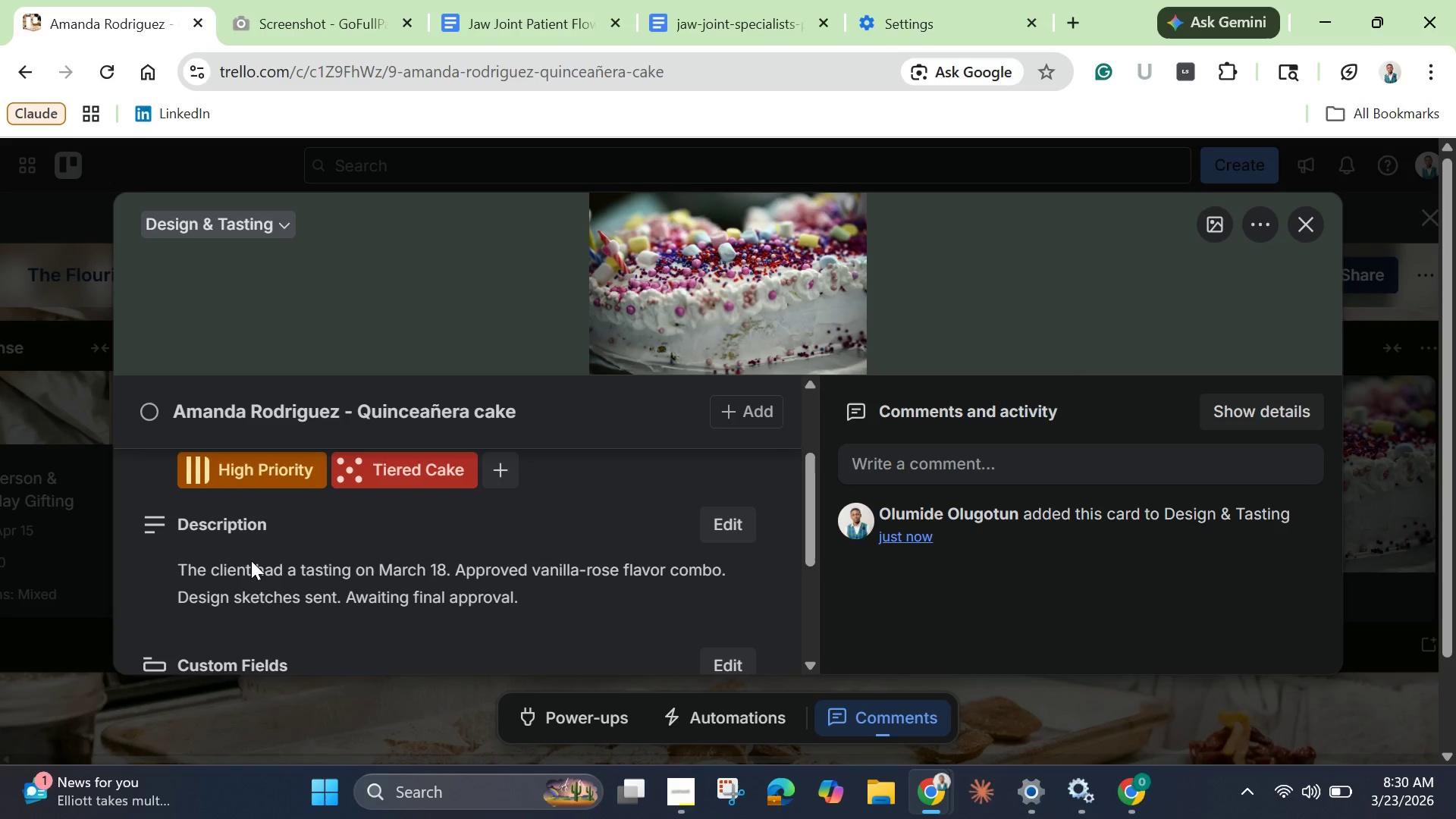 
scroll: coordinate [256, 599], scroll_direction: down, amount: 1.0
 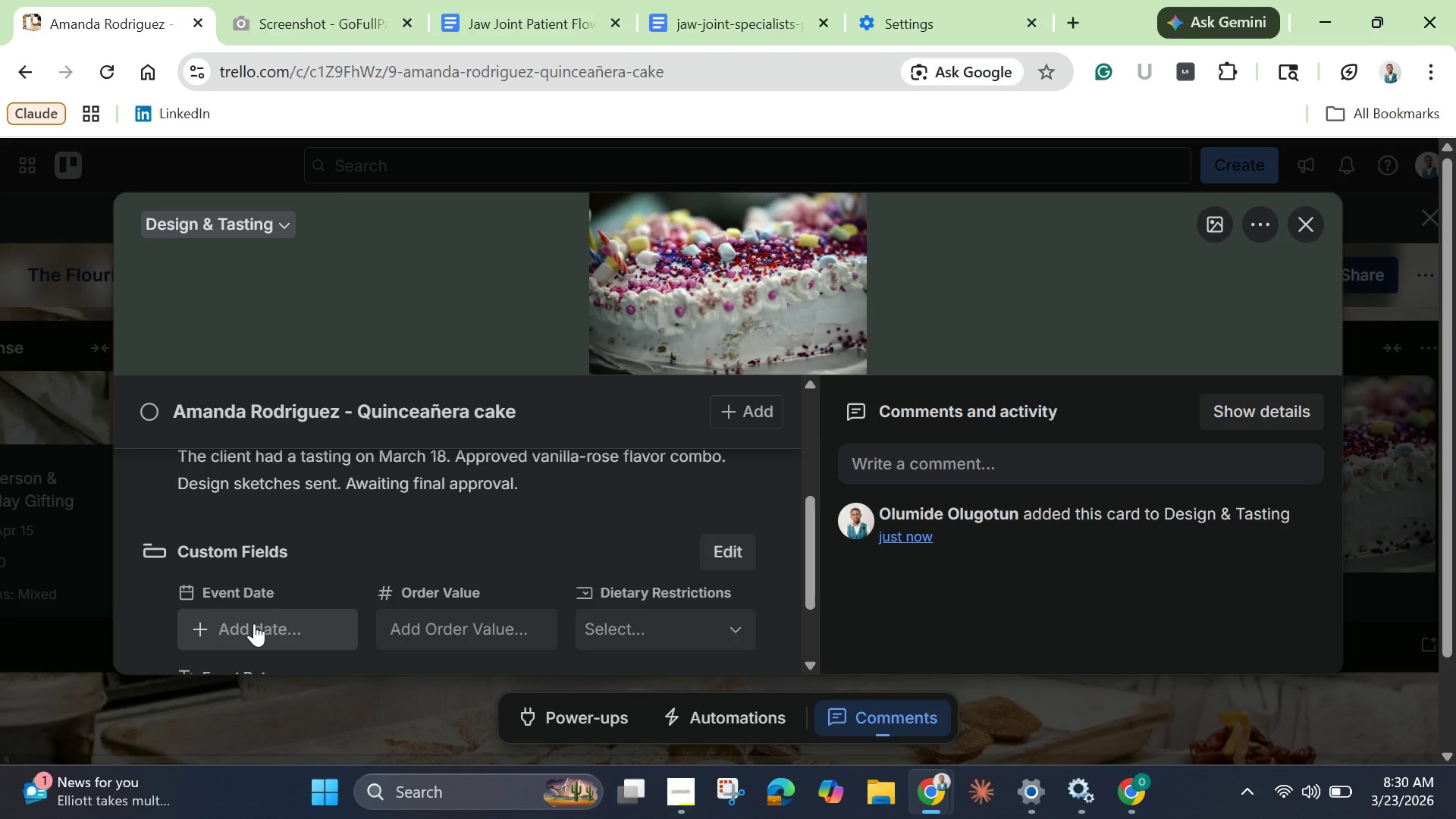 
left_click([254, 623])
 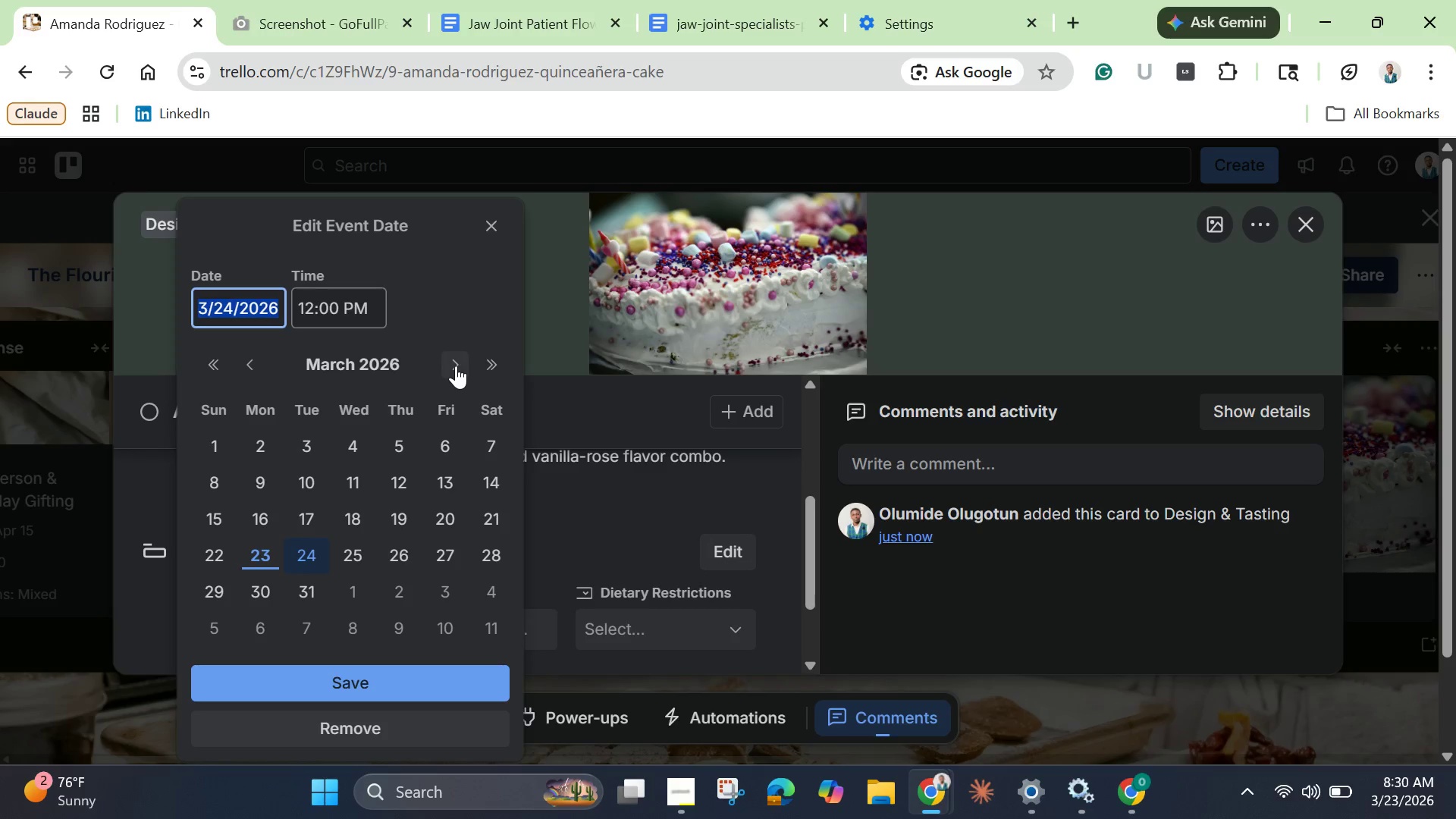 
left_click([457, 366])
 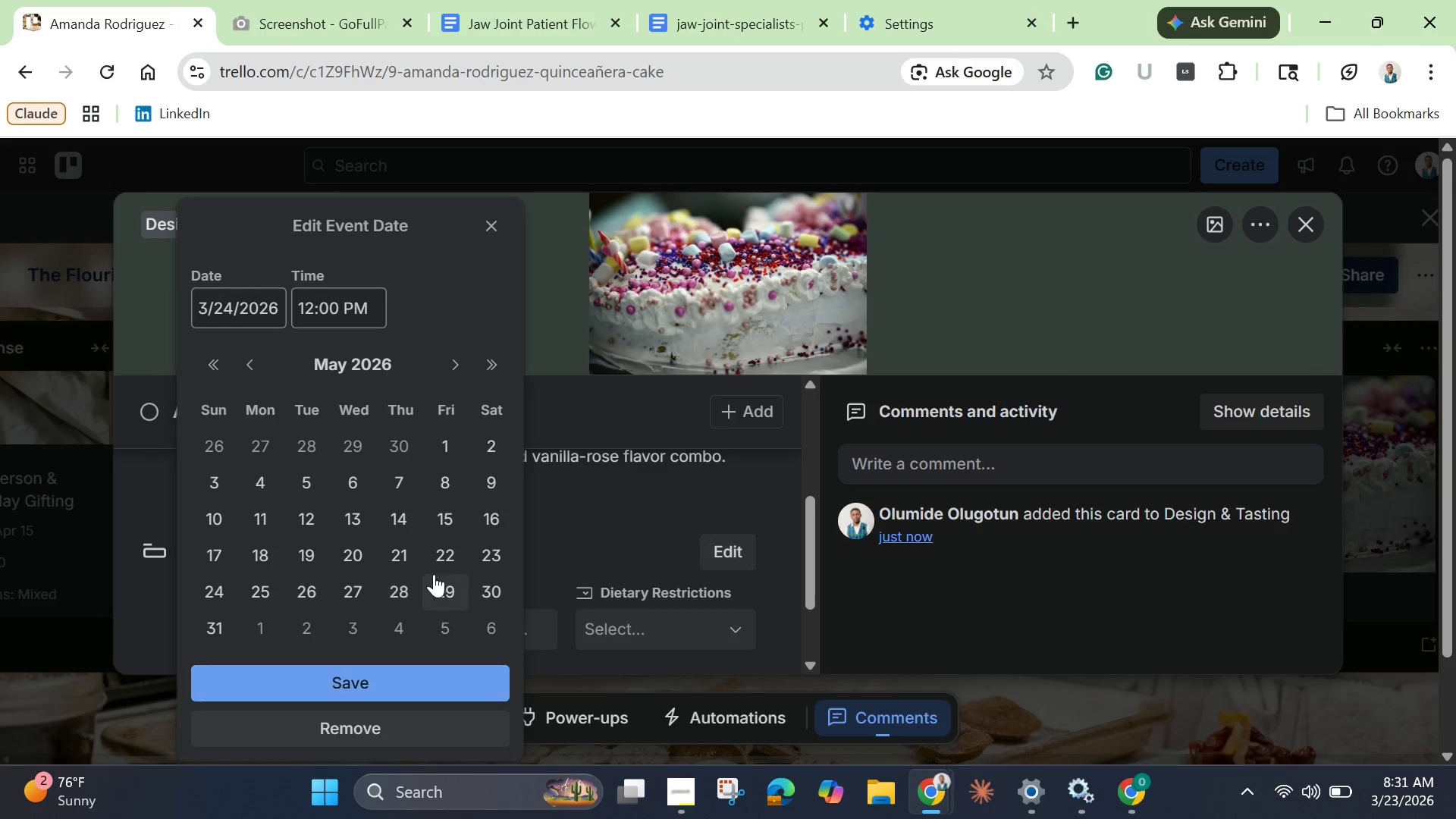 
left_click([491, 586])
 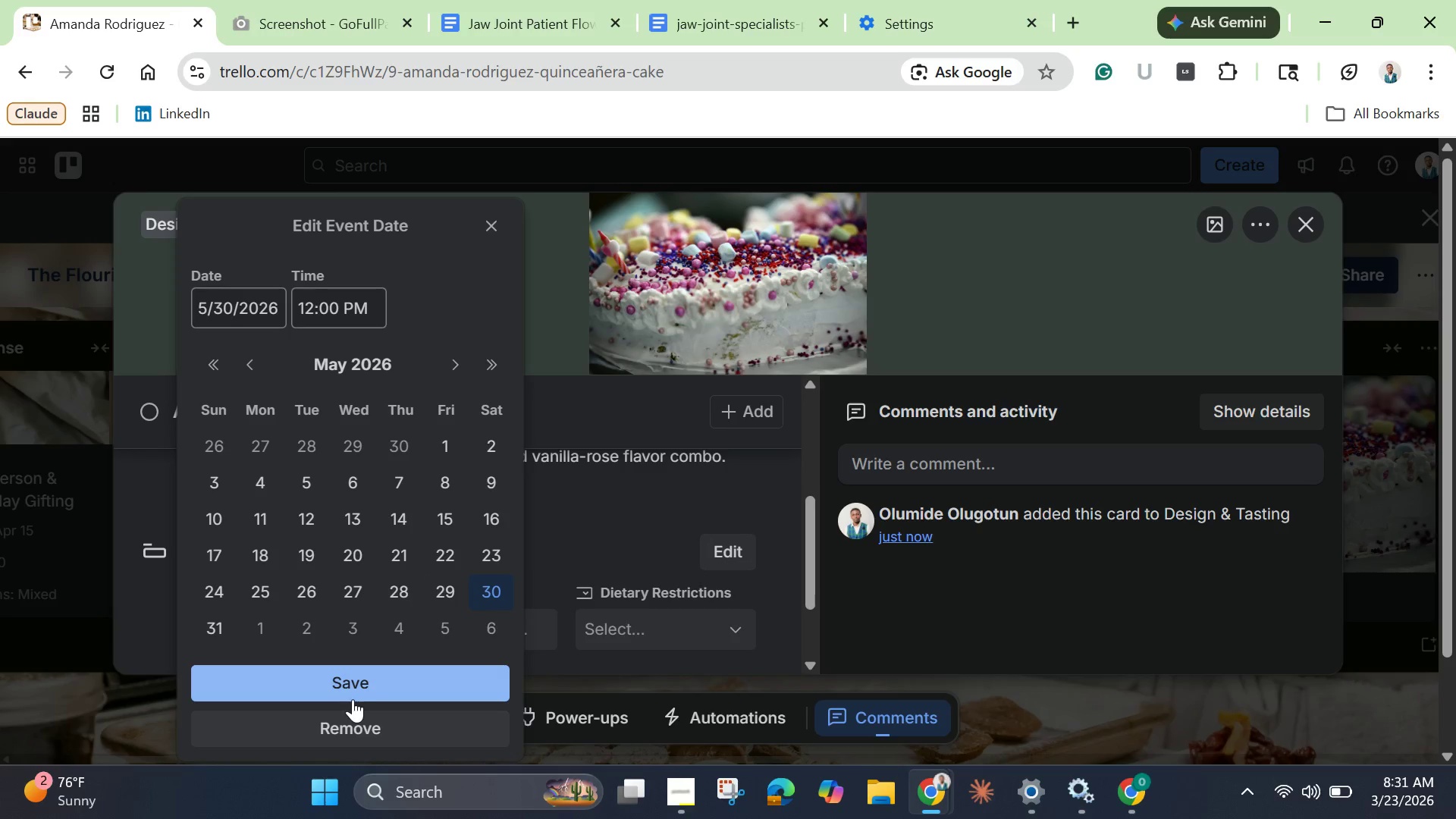 
left_click([353, 689])
 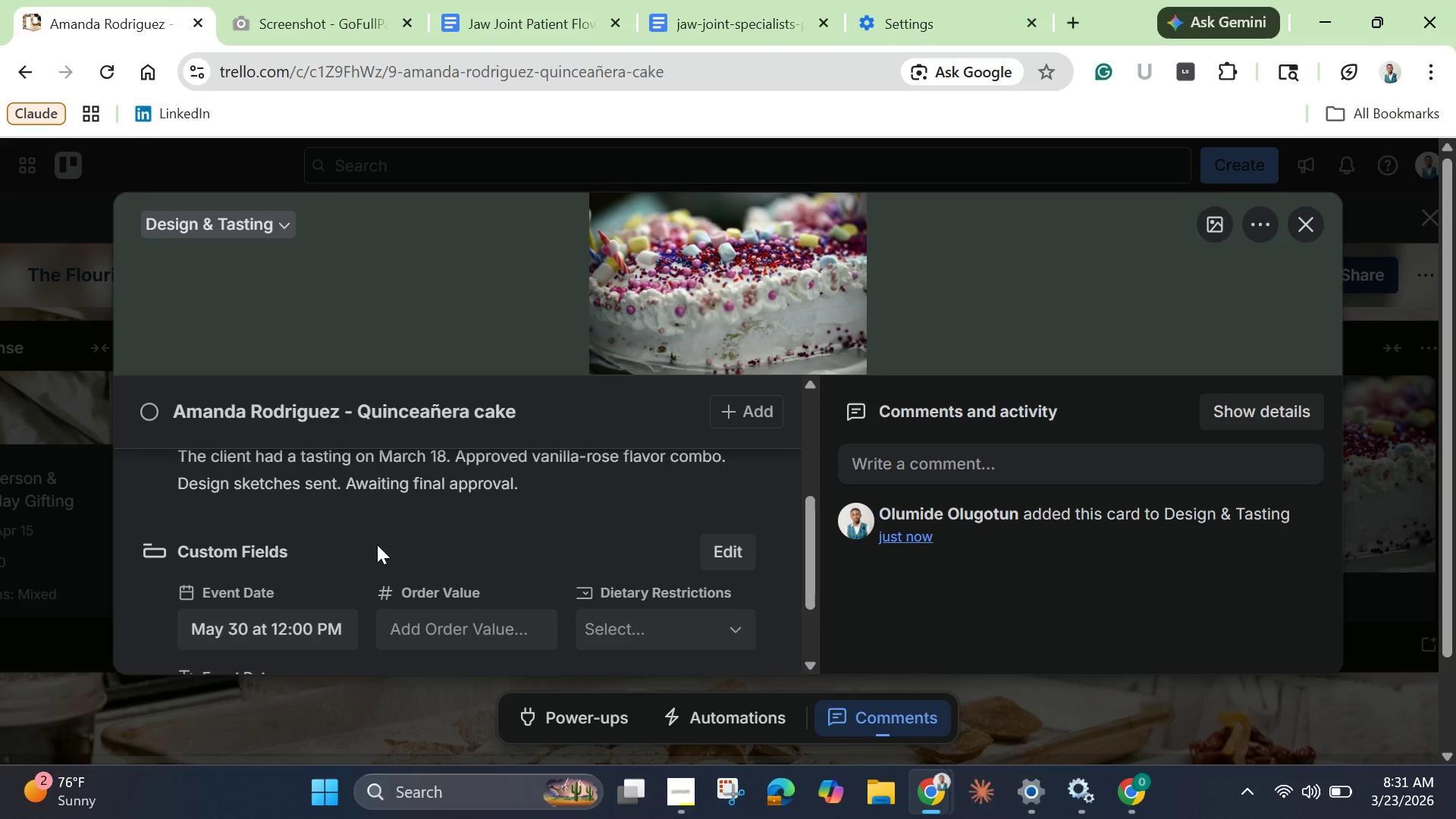 
scroll: coordinate [377, 544], scroll_direction: down, amount: 1.0
 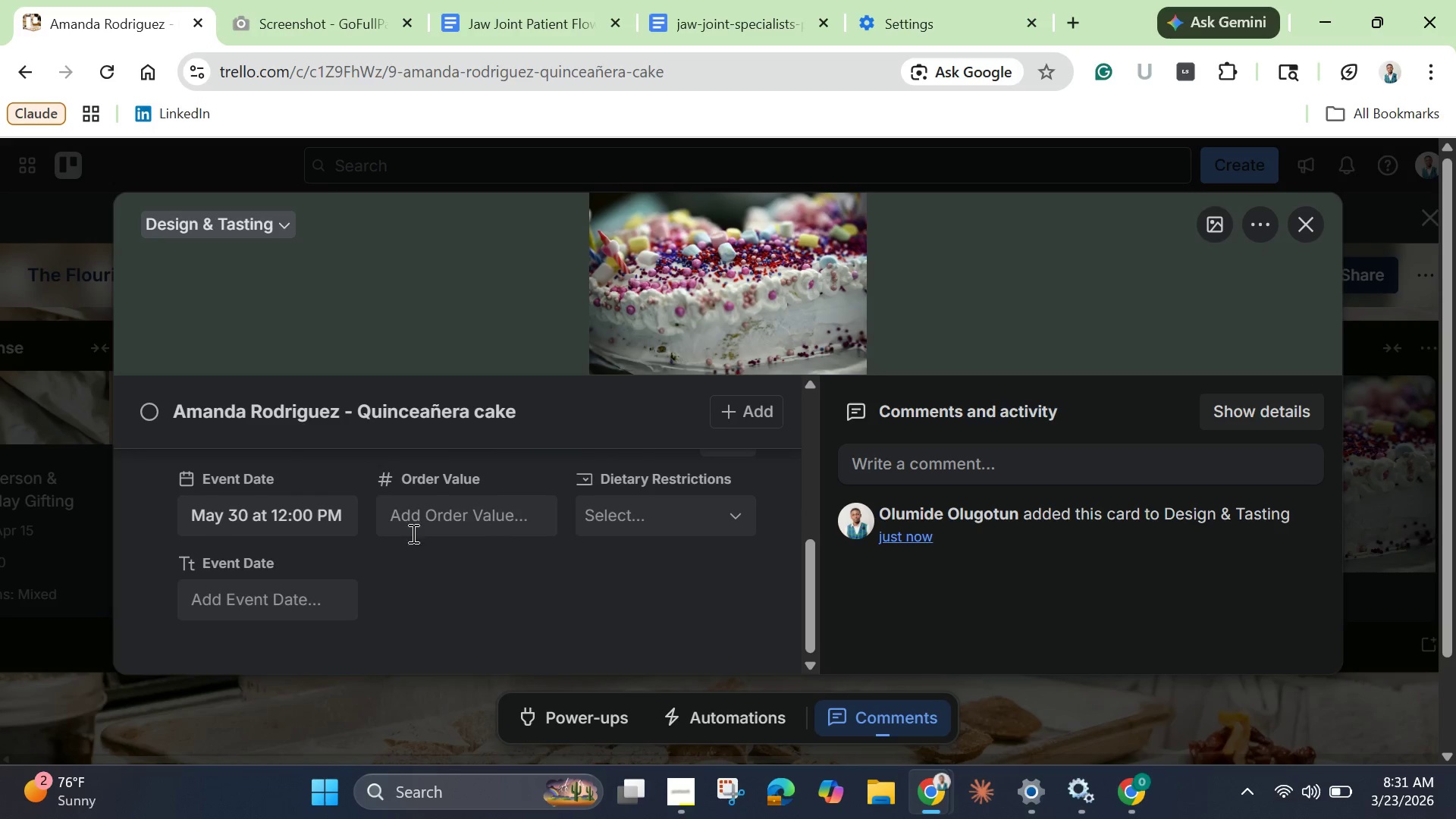 
left_click([425, 501])
 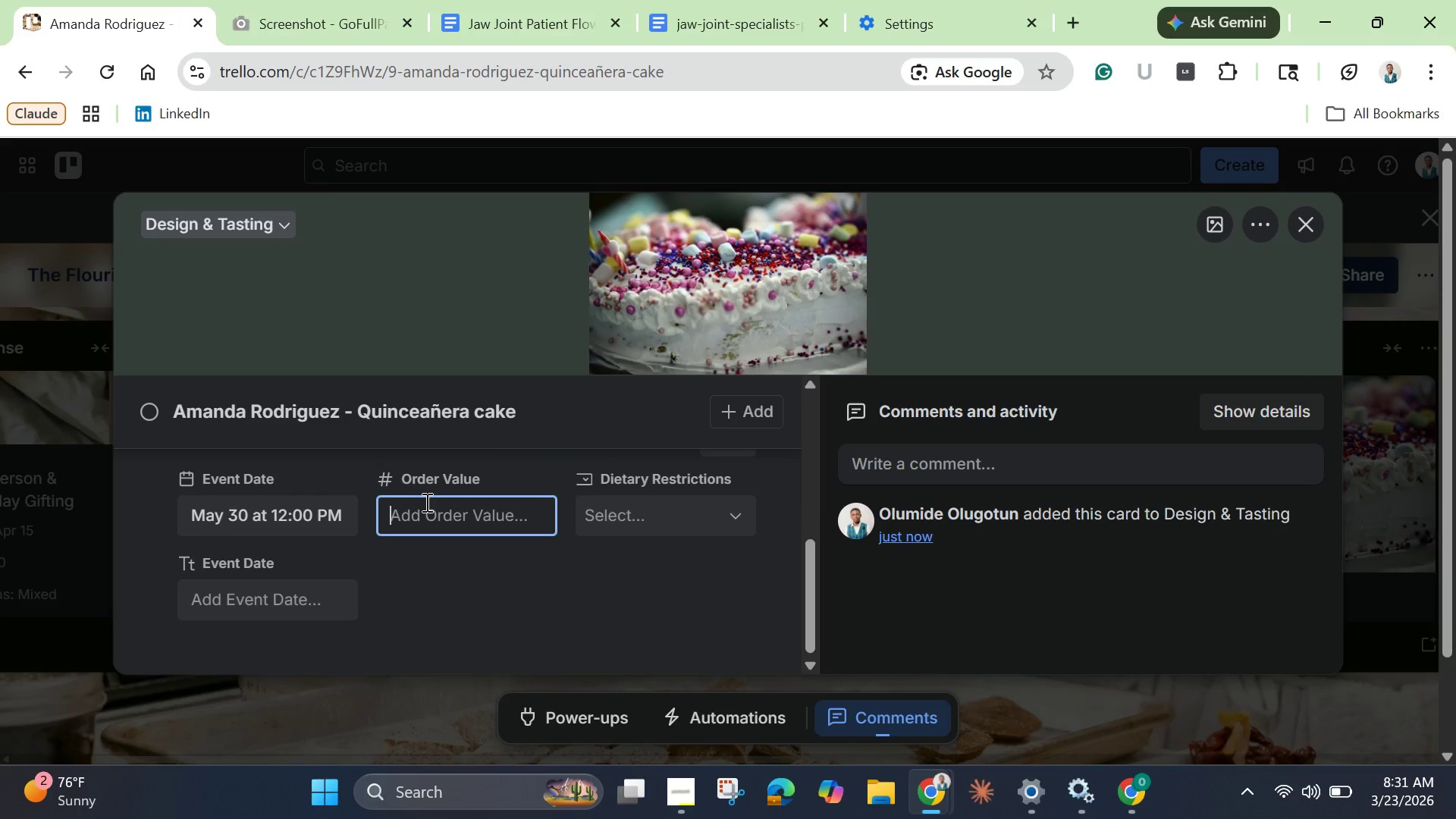 
type(950)
 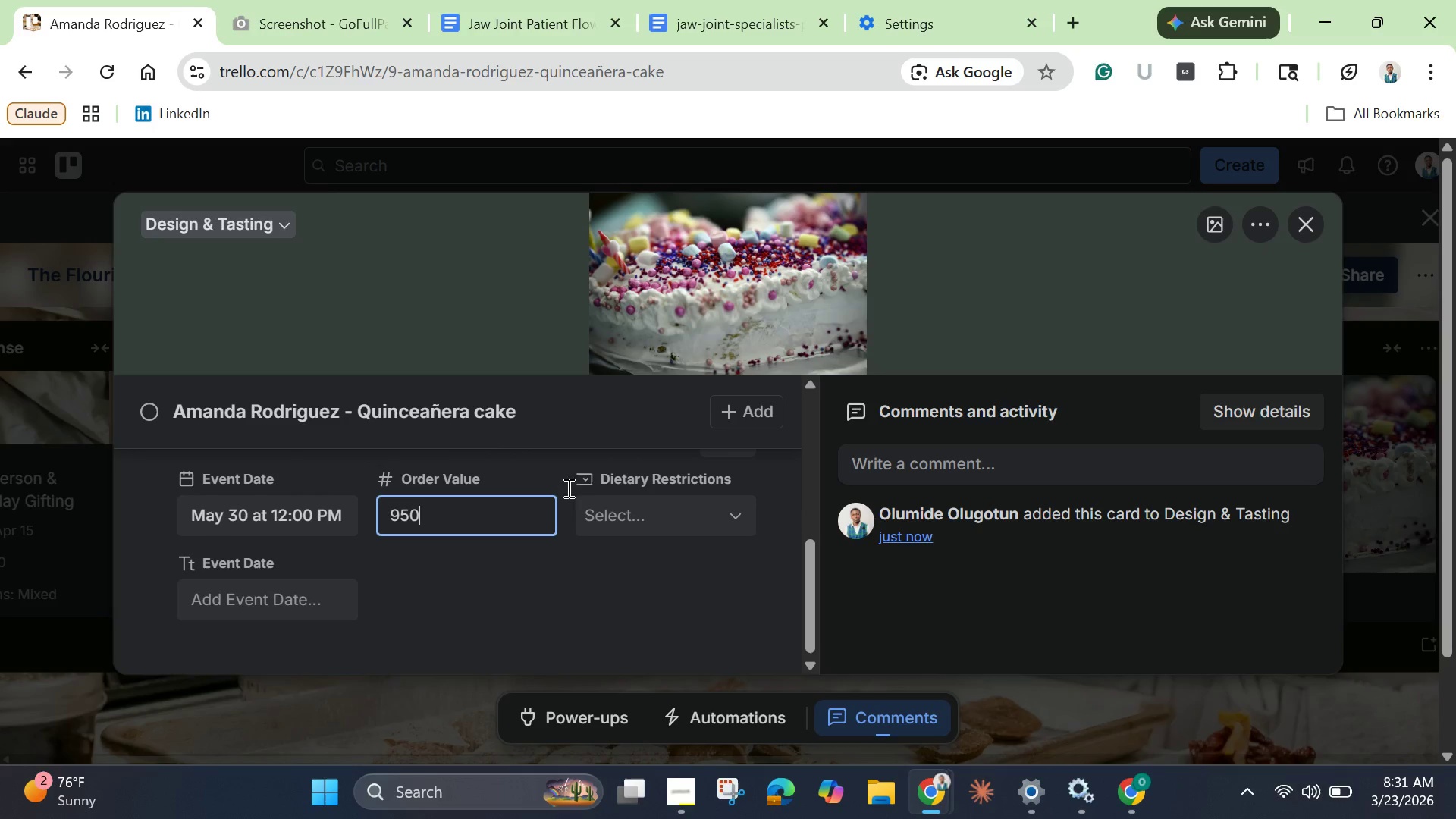 
left_click([611, 516])
 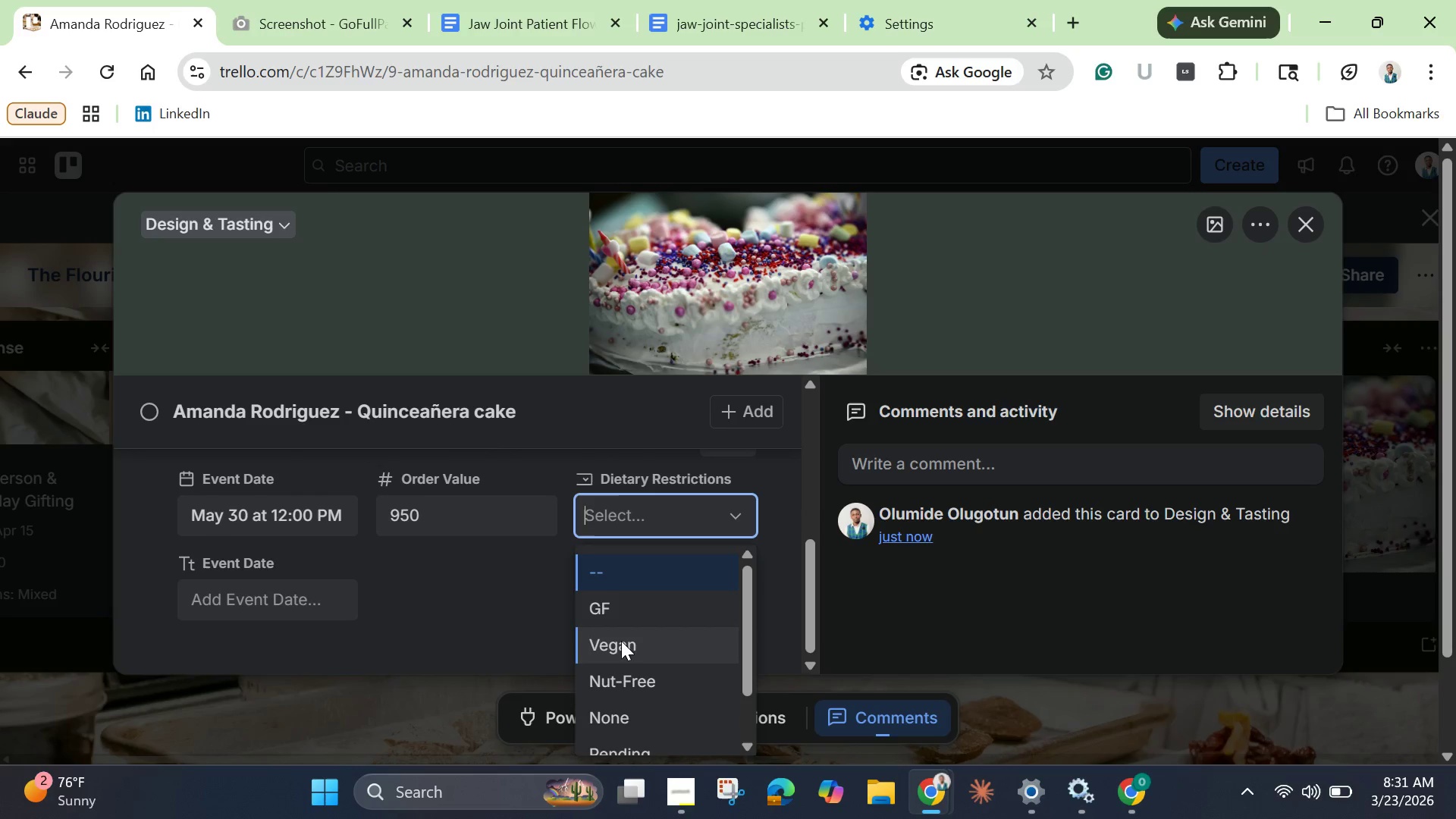 
left_click([618, 648])
 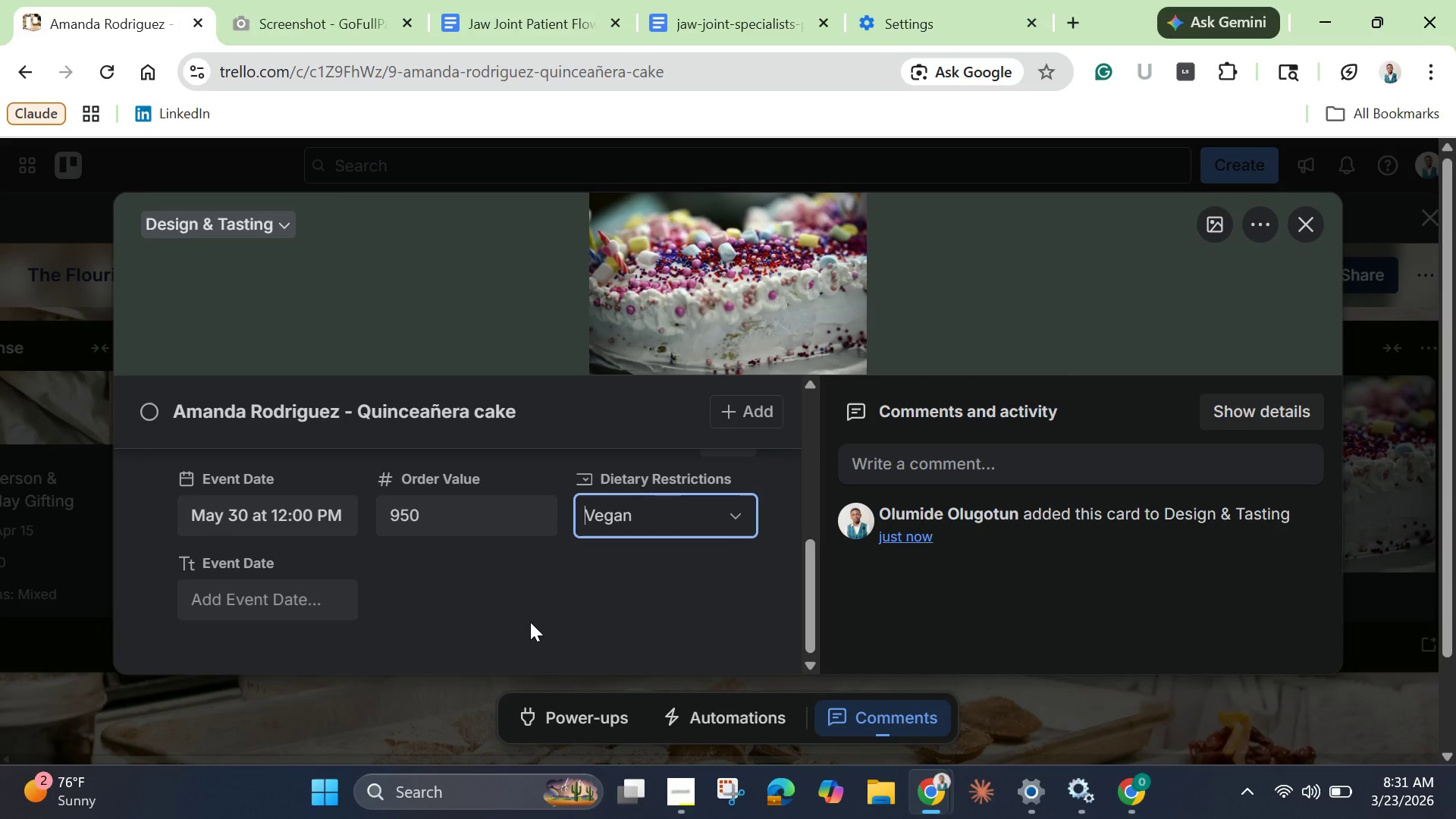 
wait(9.06)
 